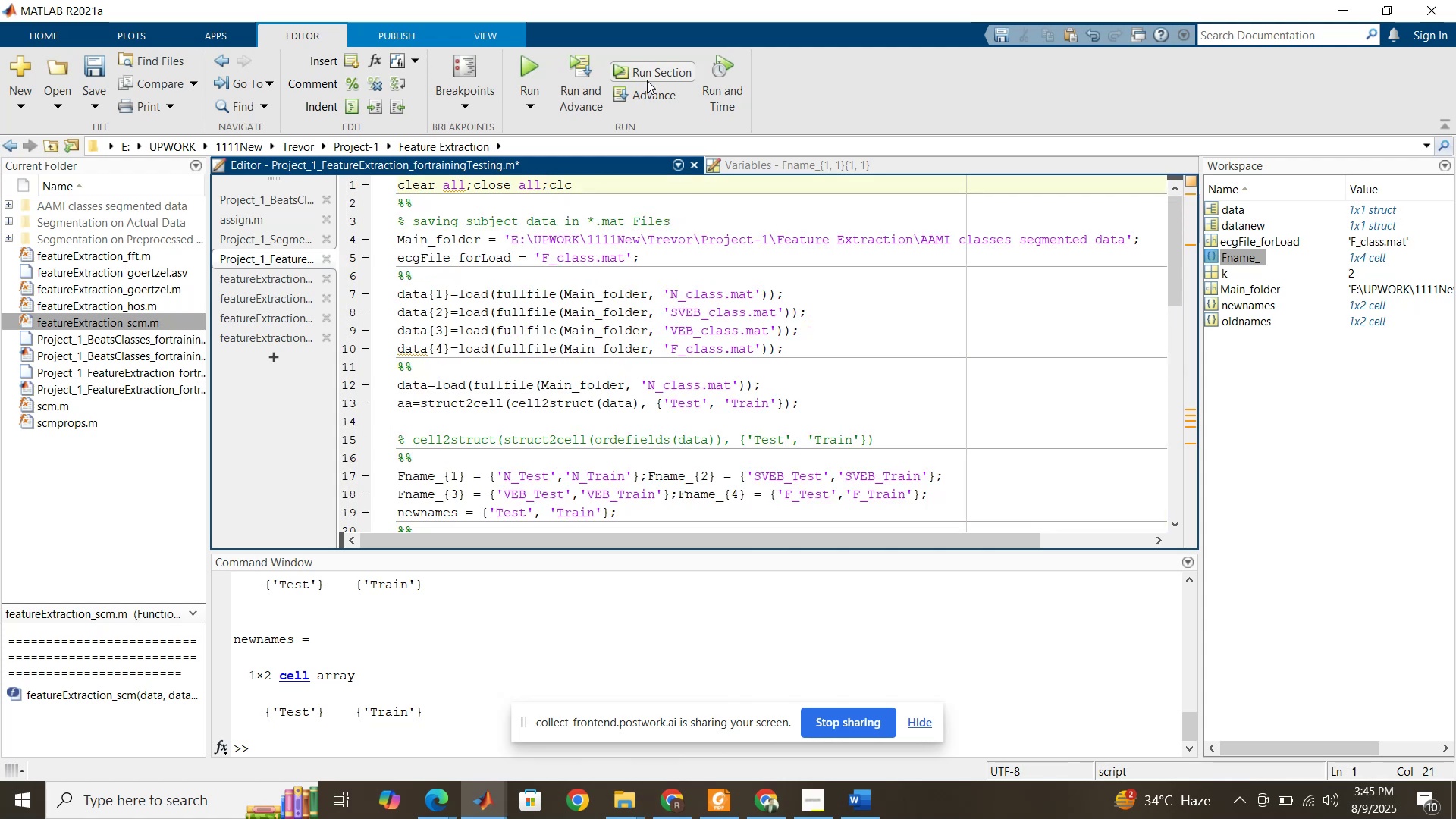 
left_click([650, 71])
 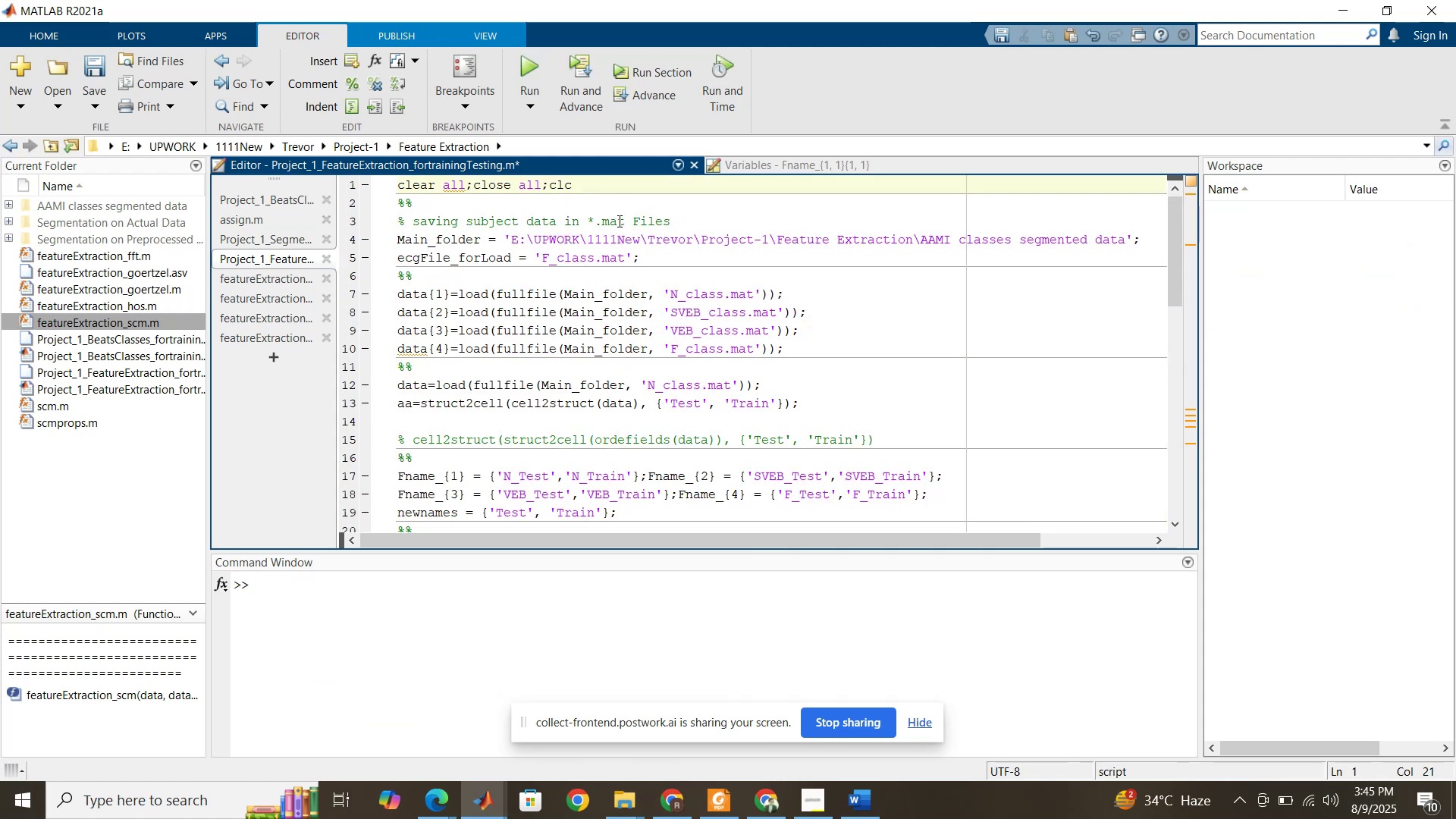 
left_click([618, 225])
 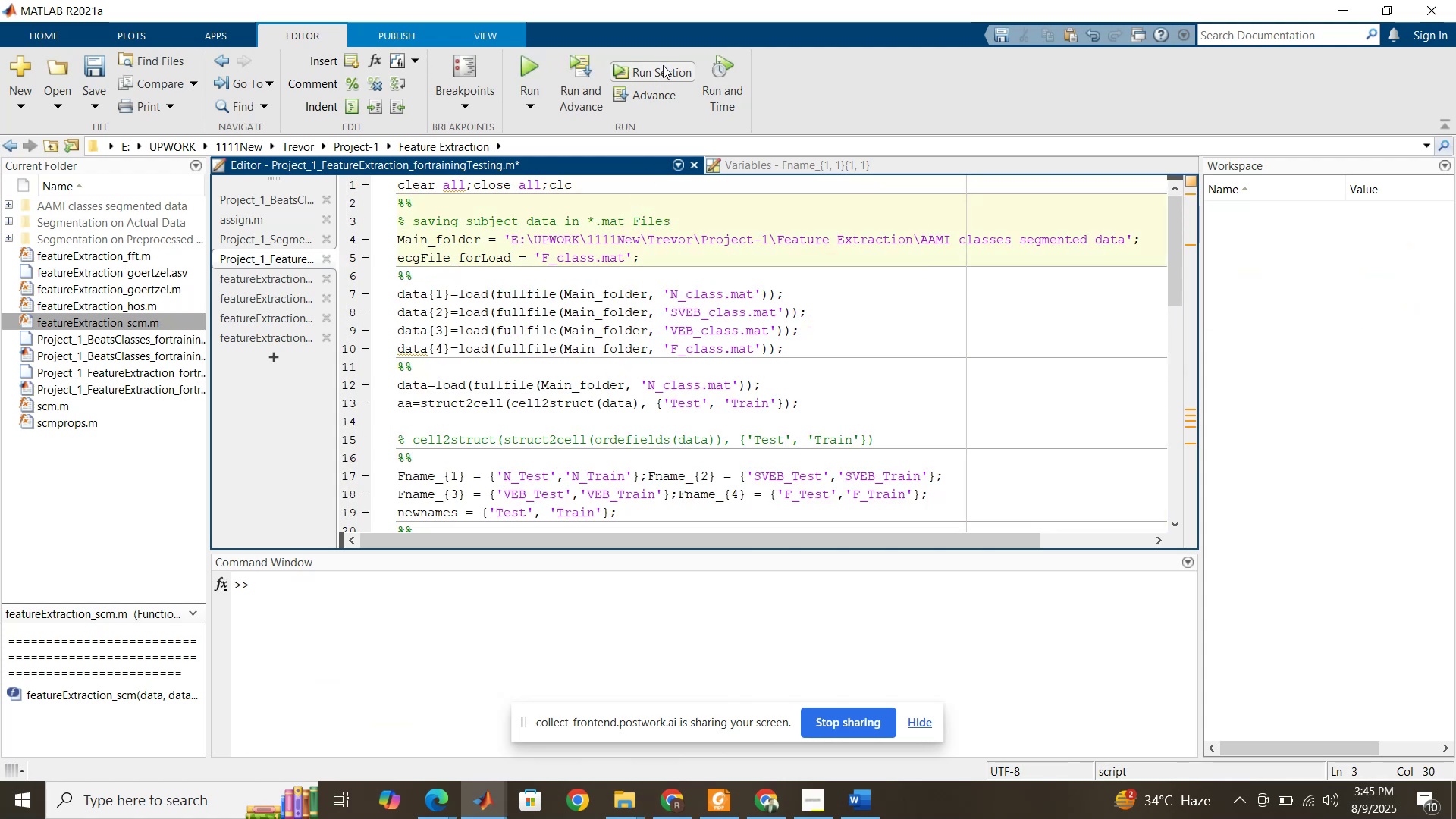 
left_click([663, 66])
 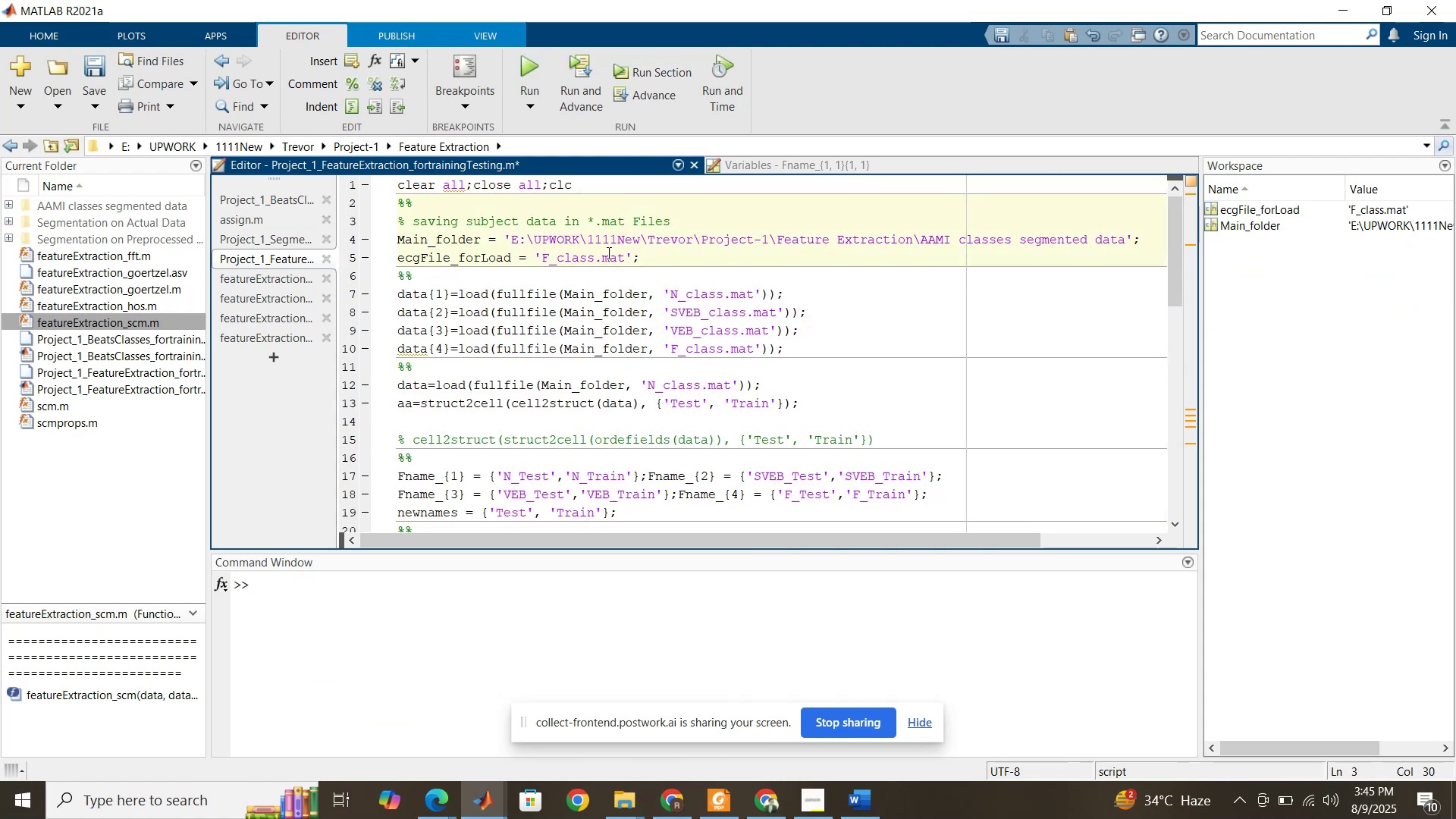 
scroll: coordinate [602, 277], scroll_direction: down, amount: 2.0
 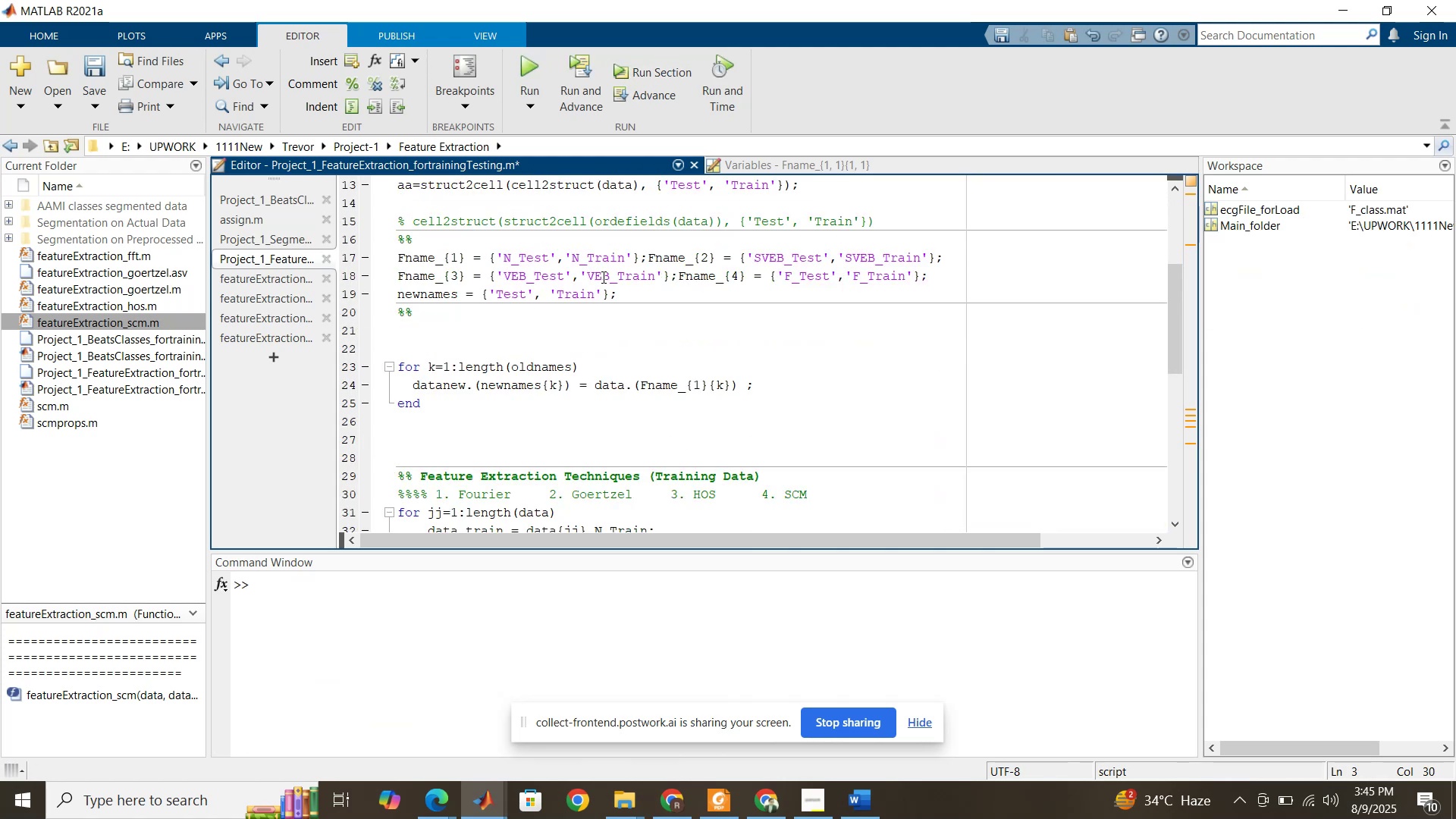 
scroll: coordinate [602, 277], scroll_direction: up, amount: 1.0
 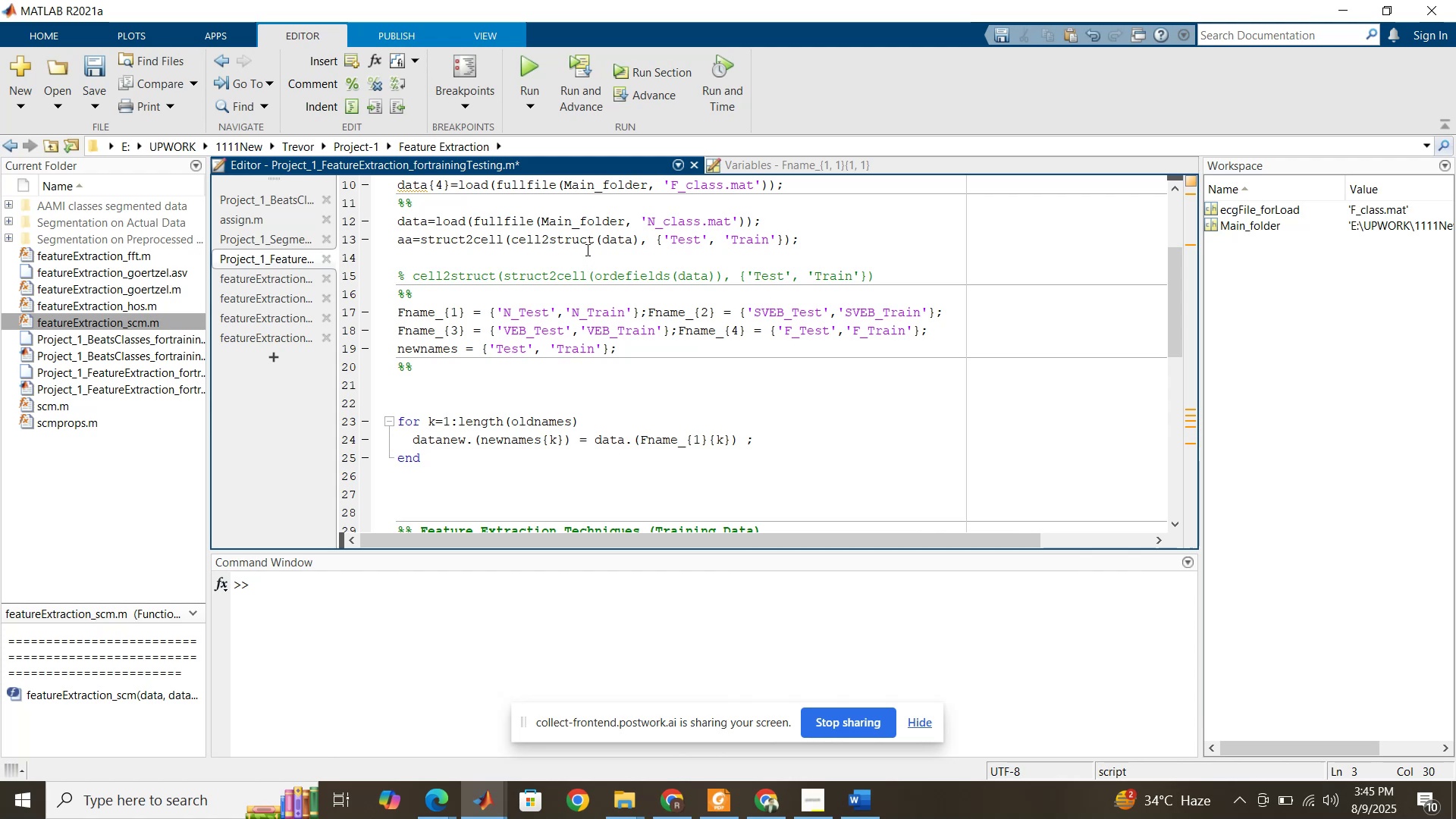 
left_click([585, 240])
 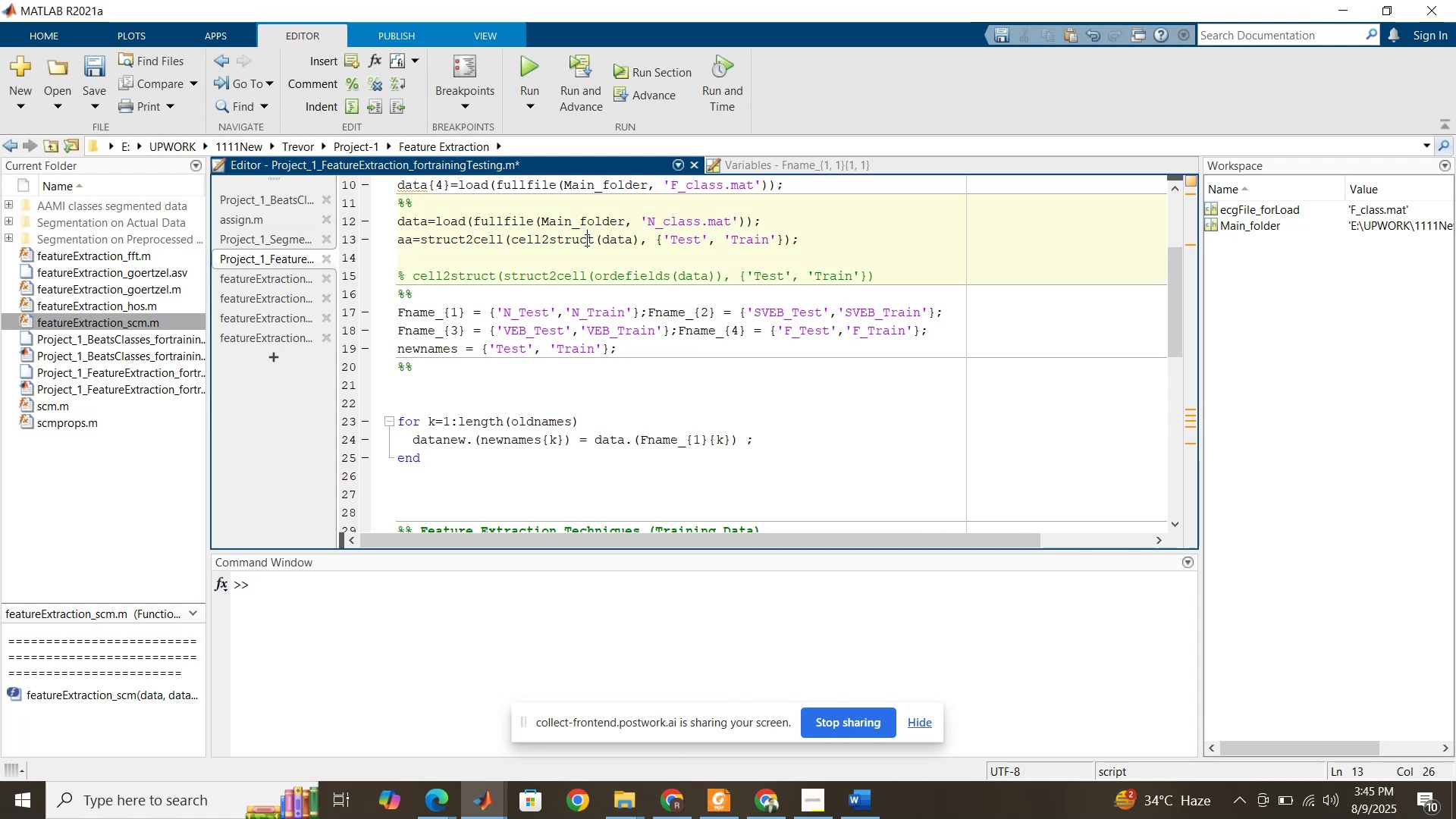 
key(Control+R)
 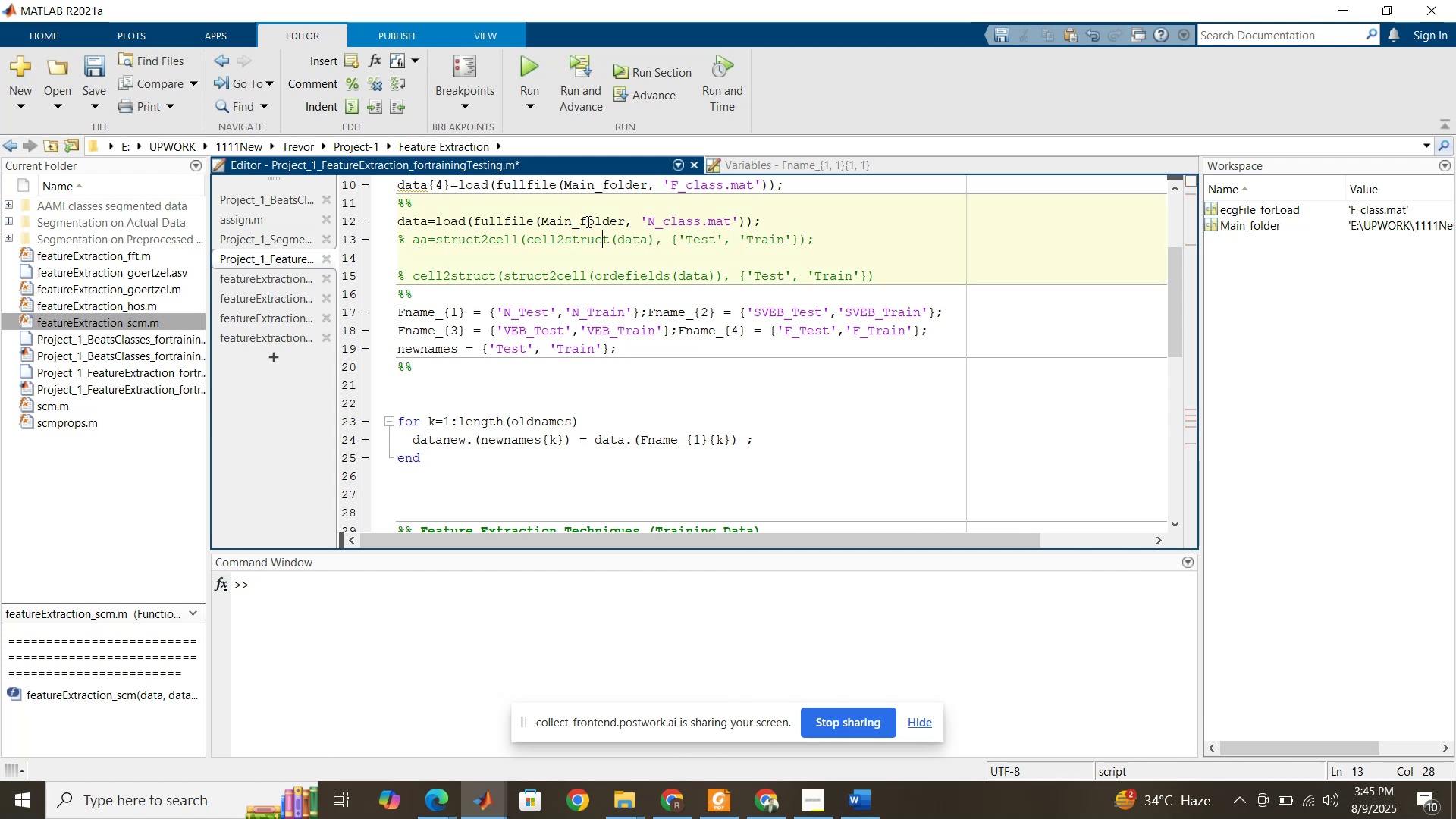 
left_click([587, 221])
 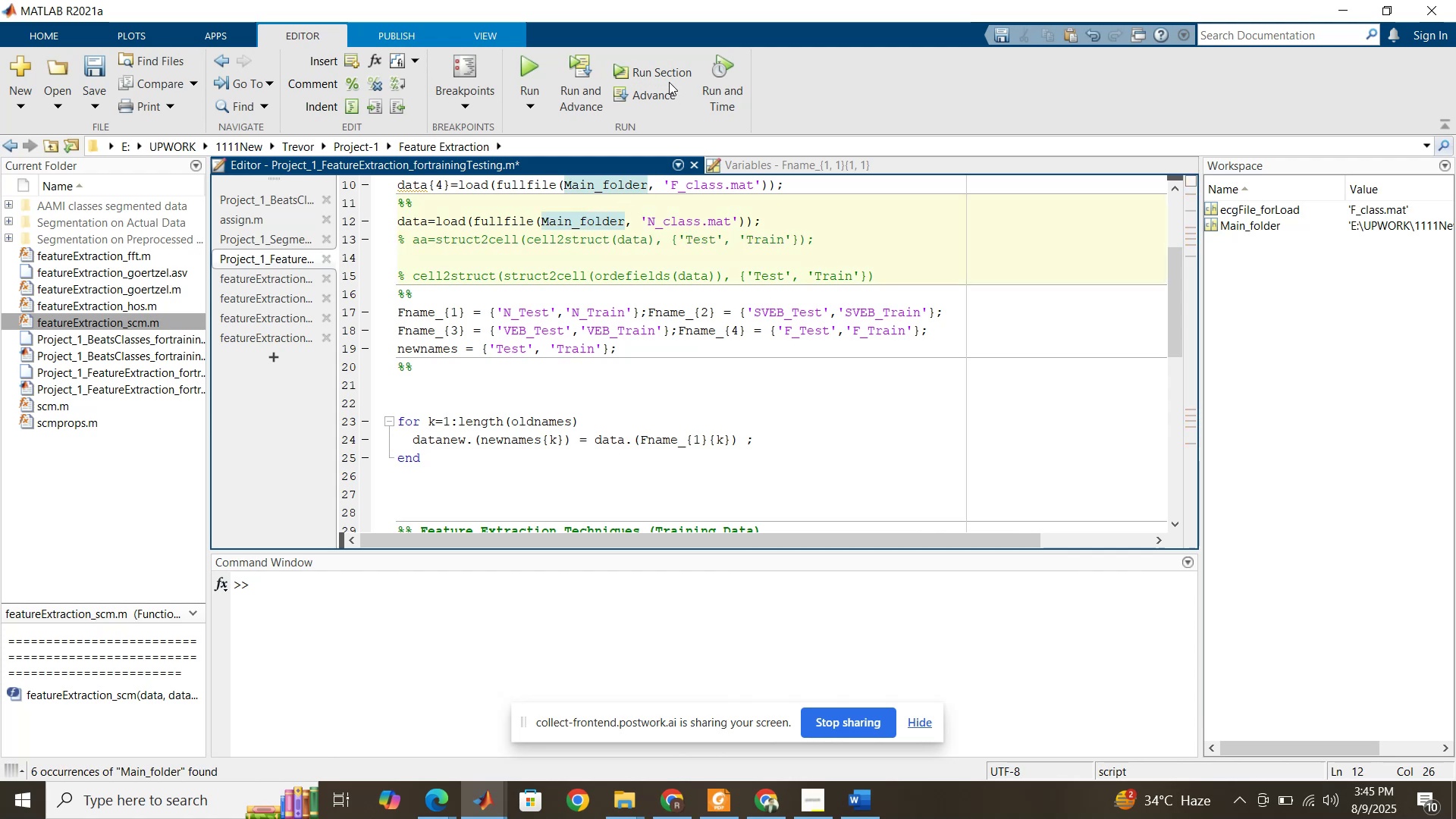 
left_click([668, 80])
 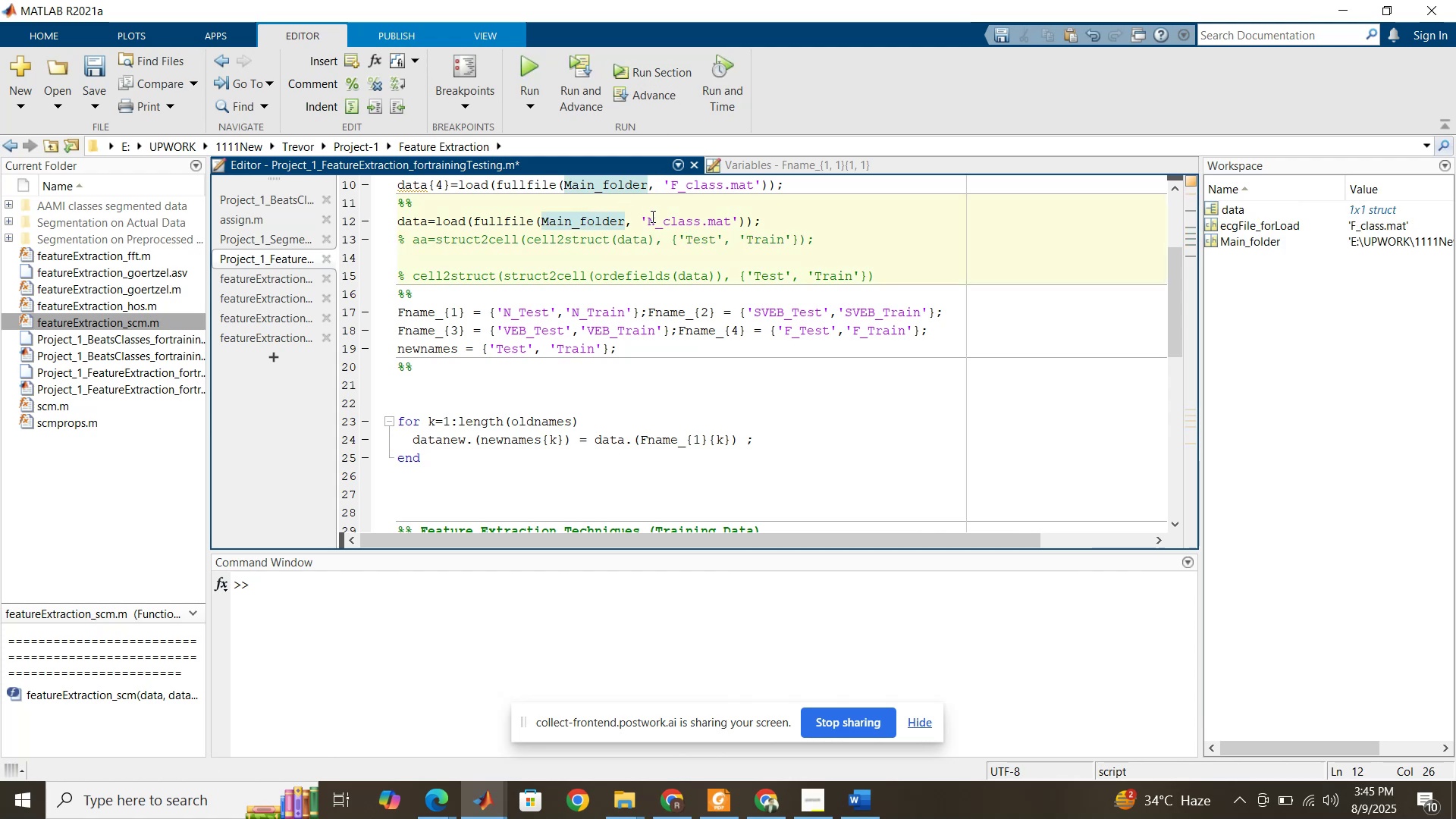 
left_click([626, 322])
 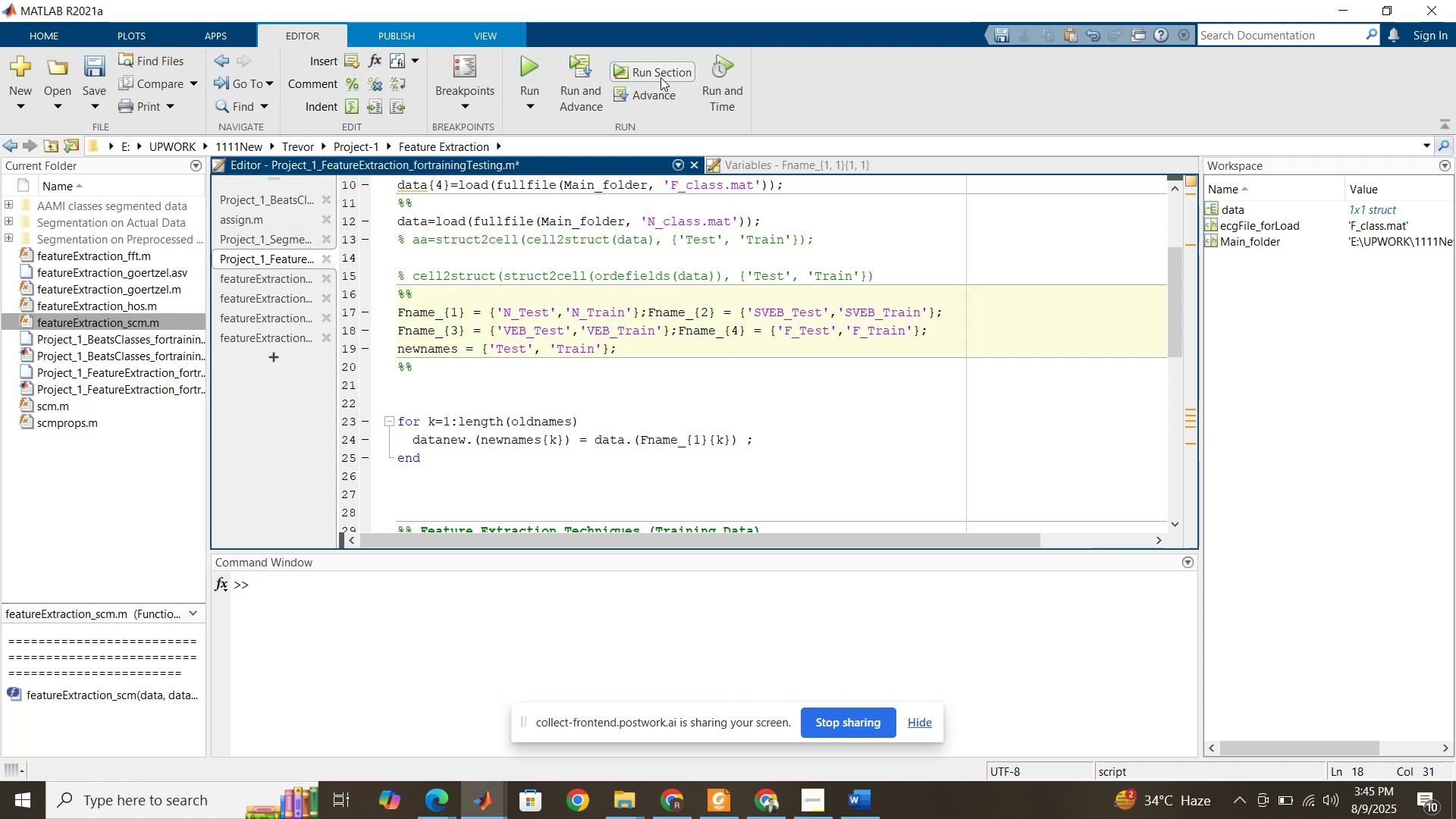 
left_click([661, 77])
 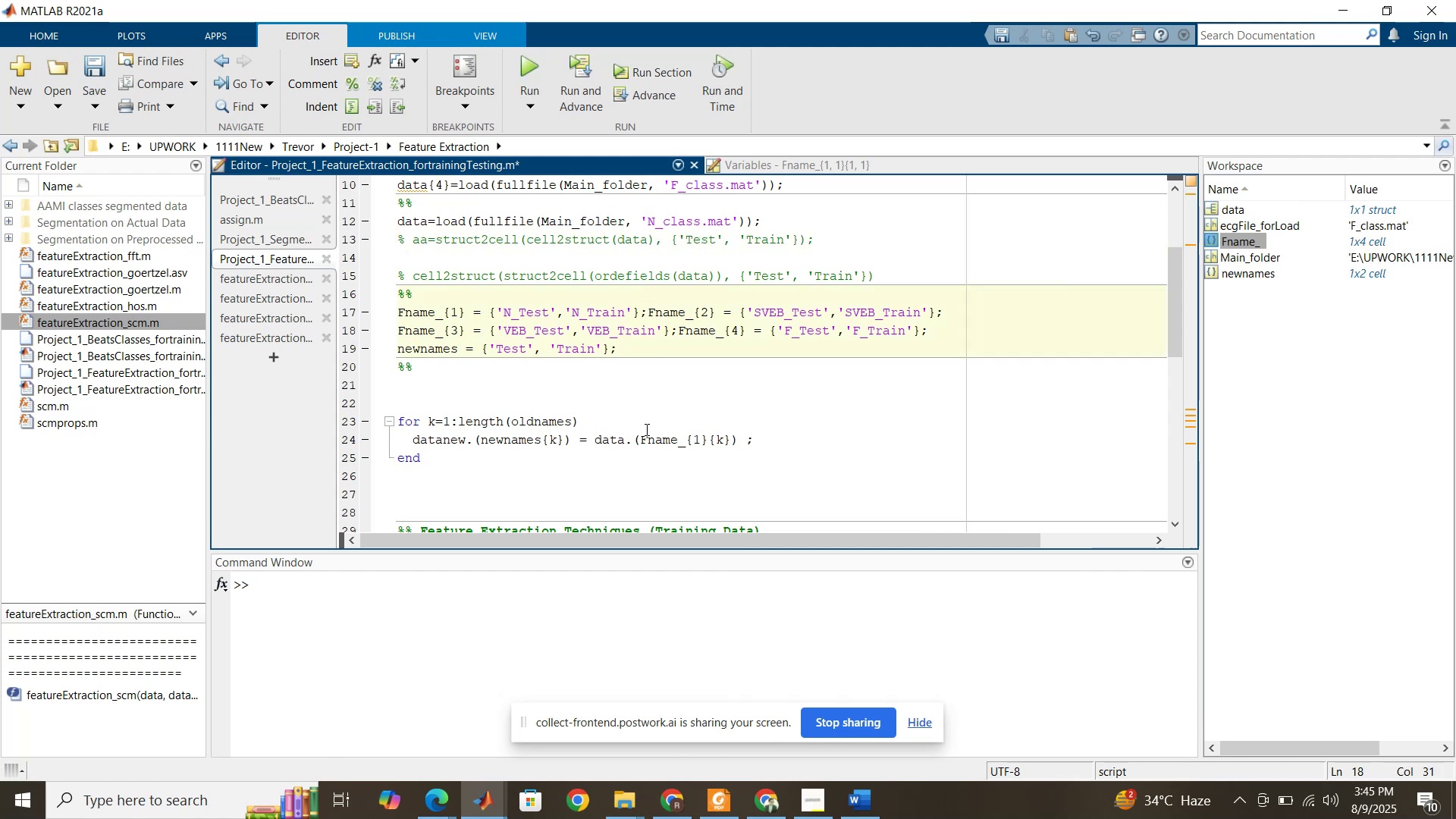 
left_click([645, 433])
 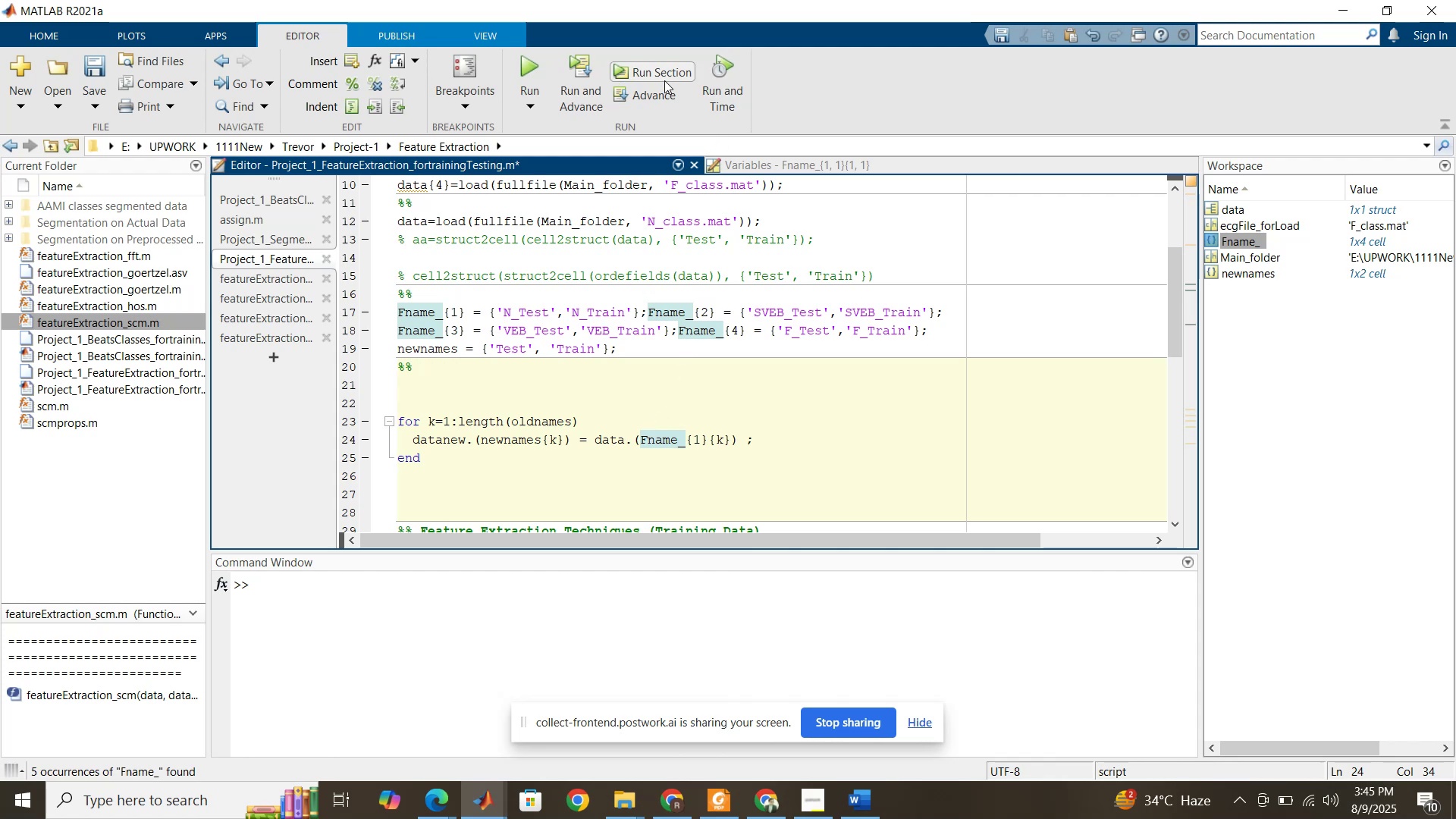 
wait(5.46)
 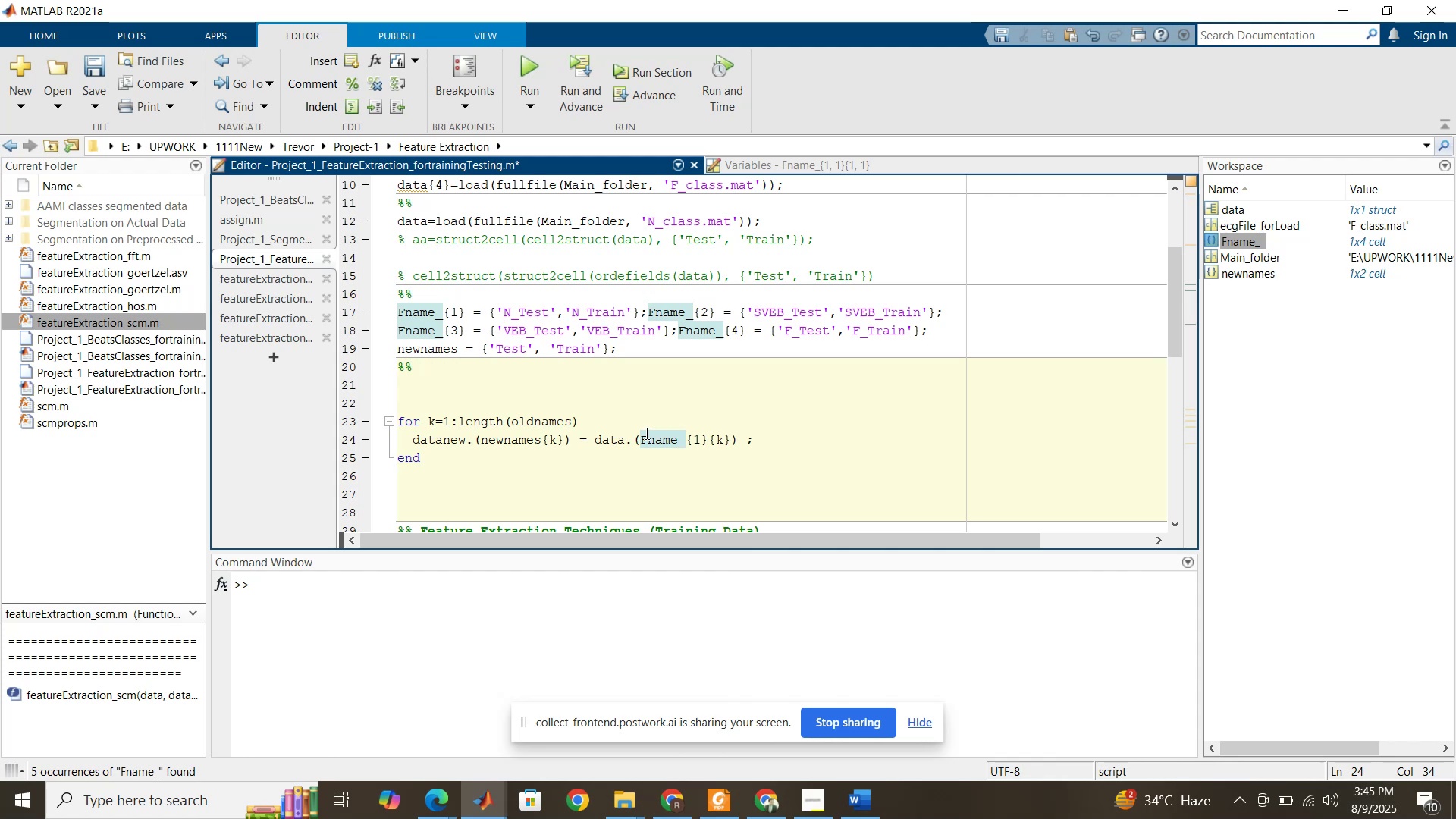 
left_click([664, 80])
 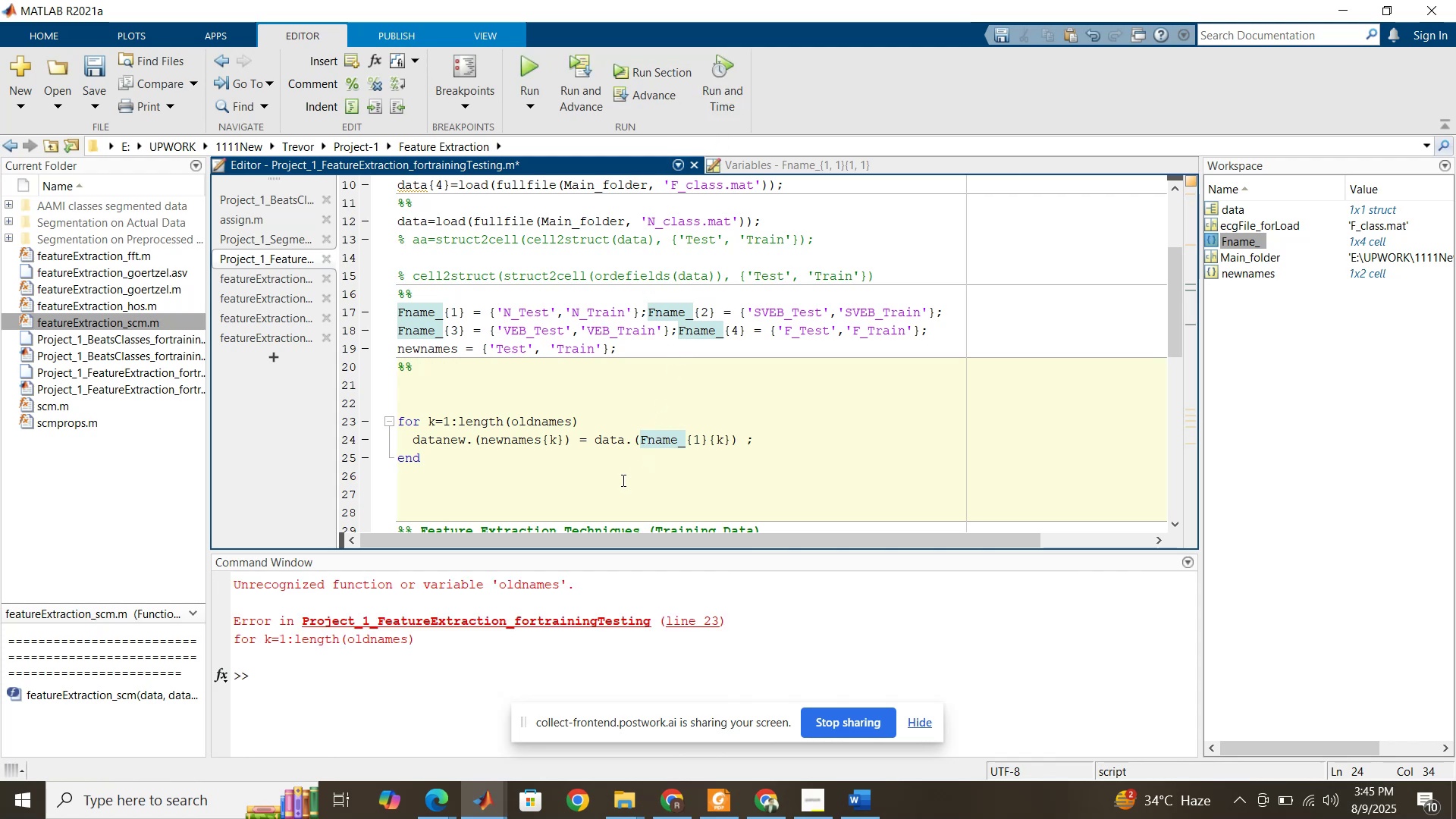 
wait(5.28)
 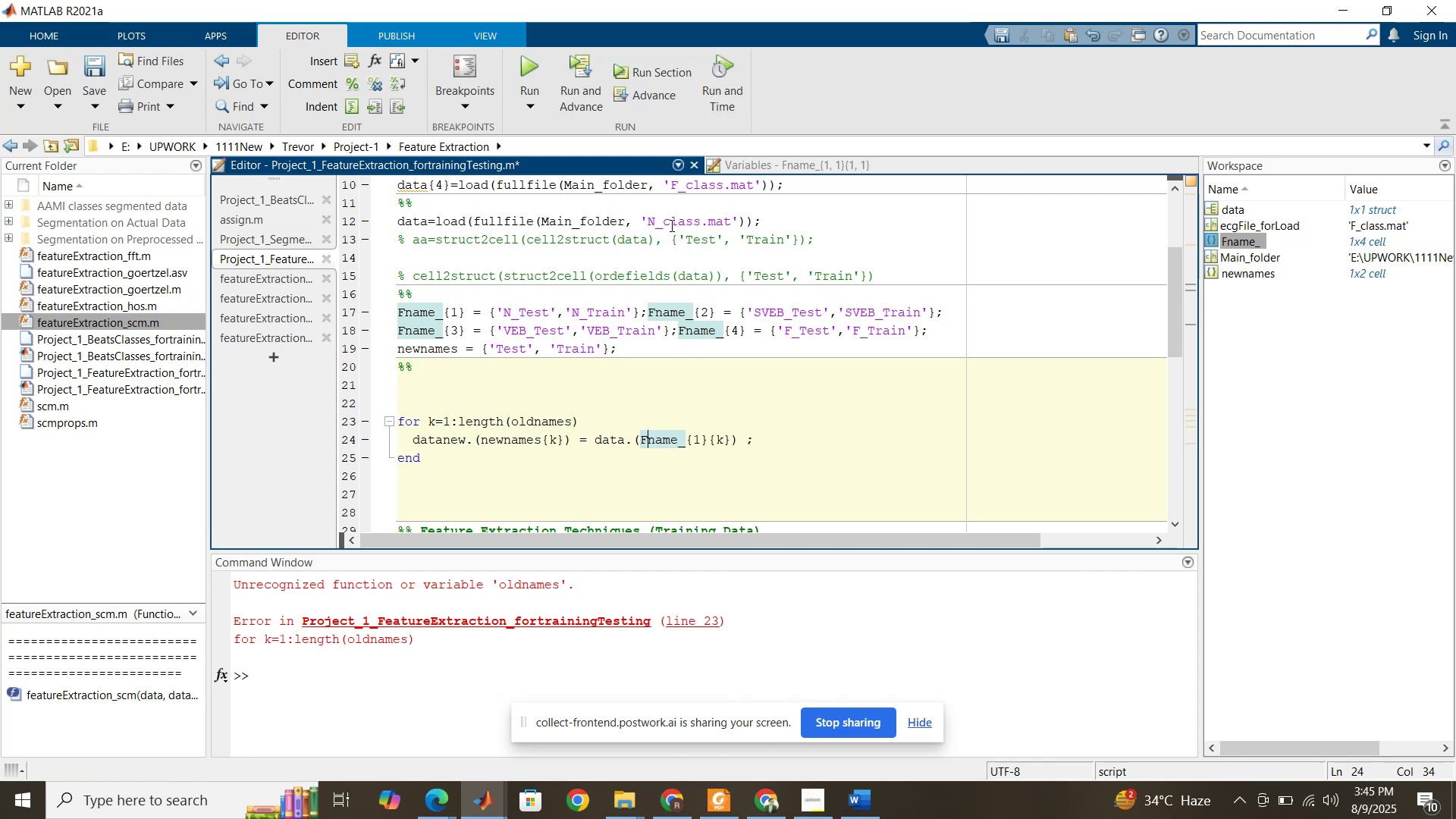 
double_click([526, 422])
 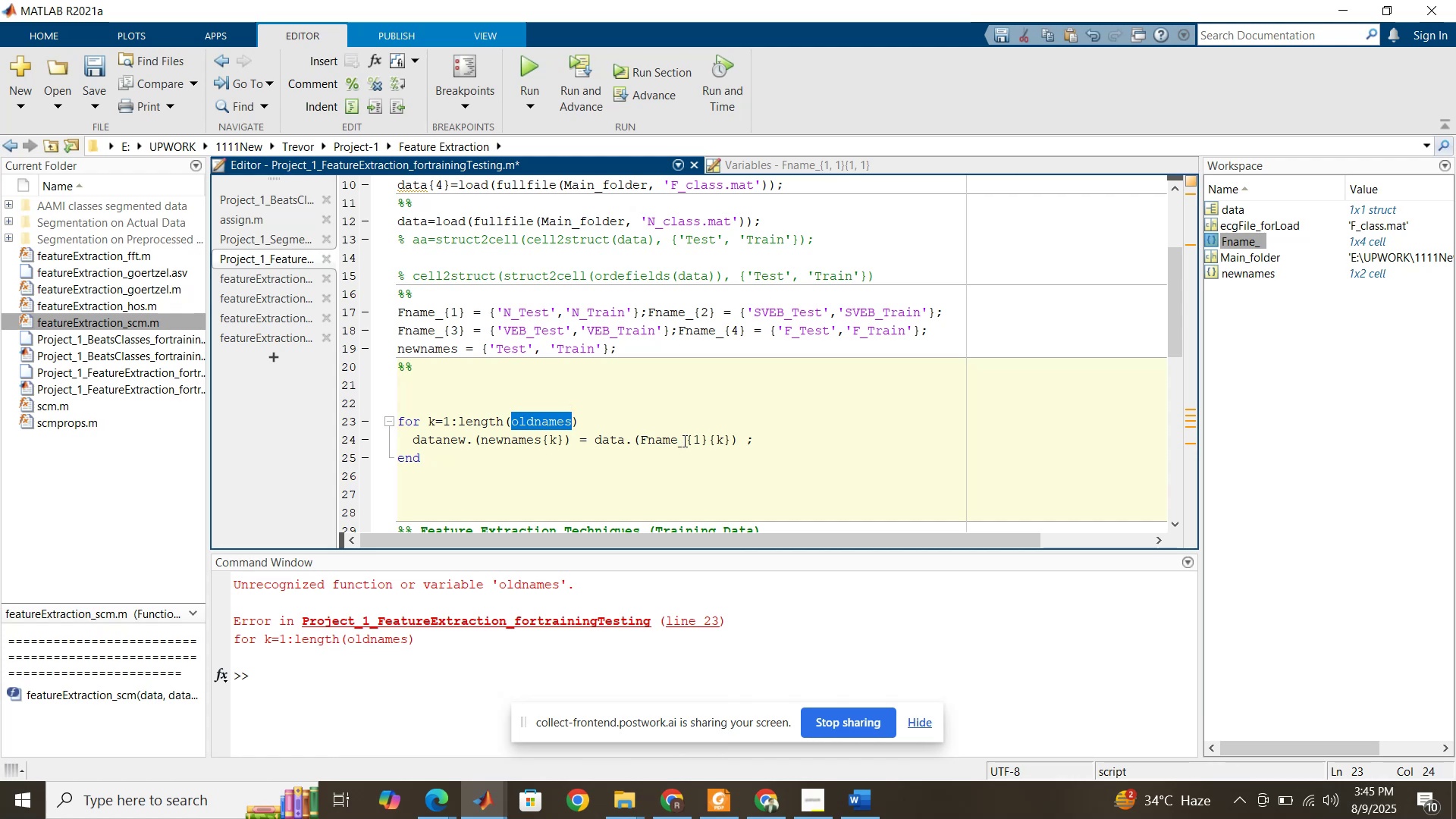 
left_click_drag(start_coordinate=[709, 440], to_coordinate=[643, 438])
 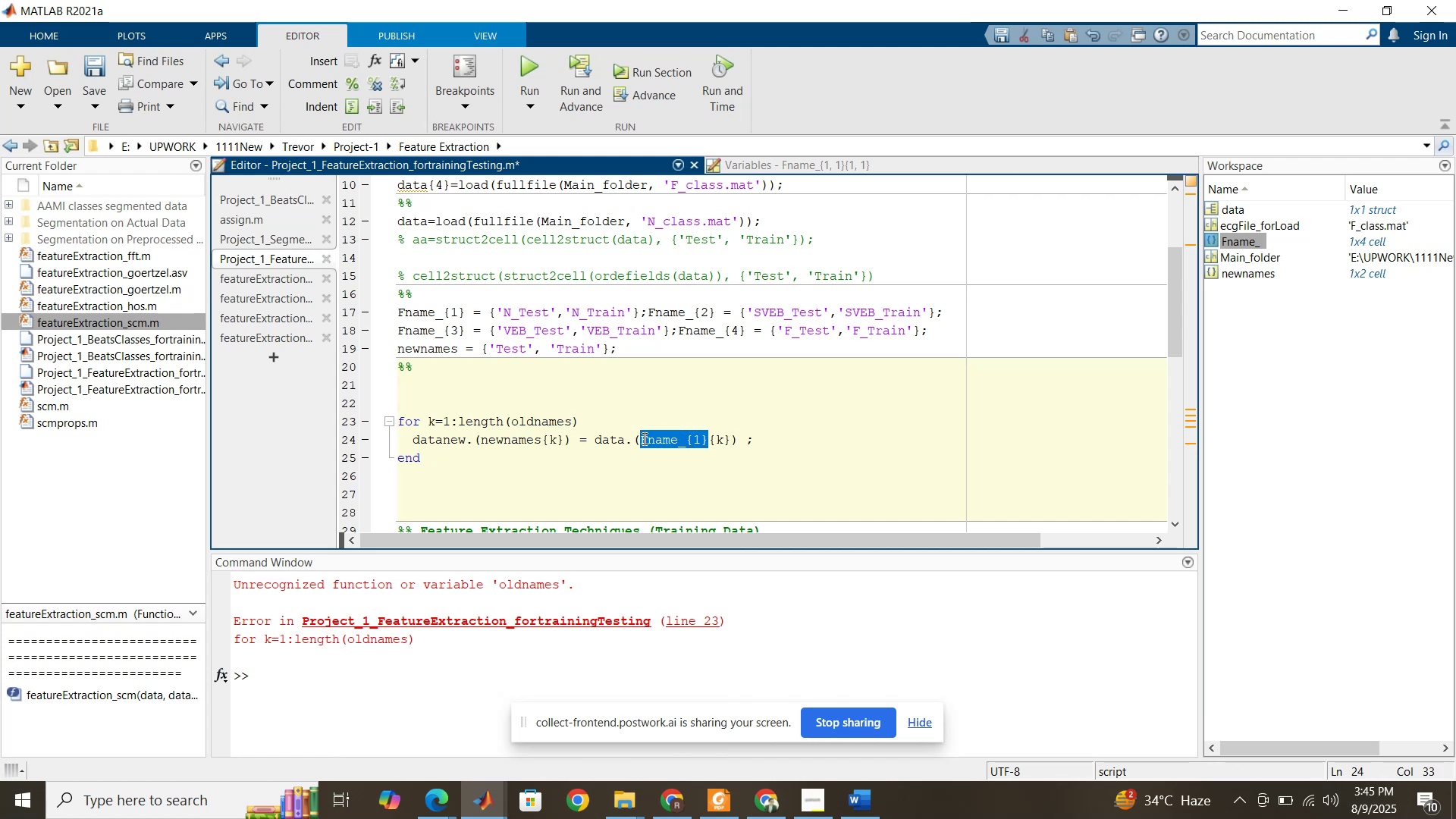 
key(Control+C)
 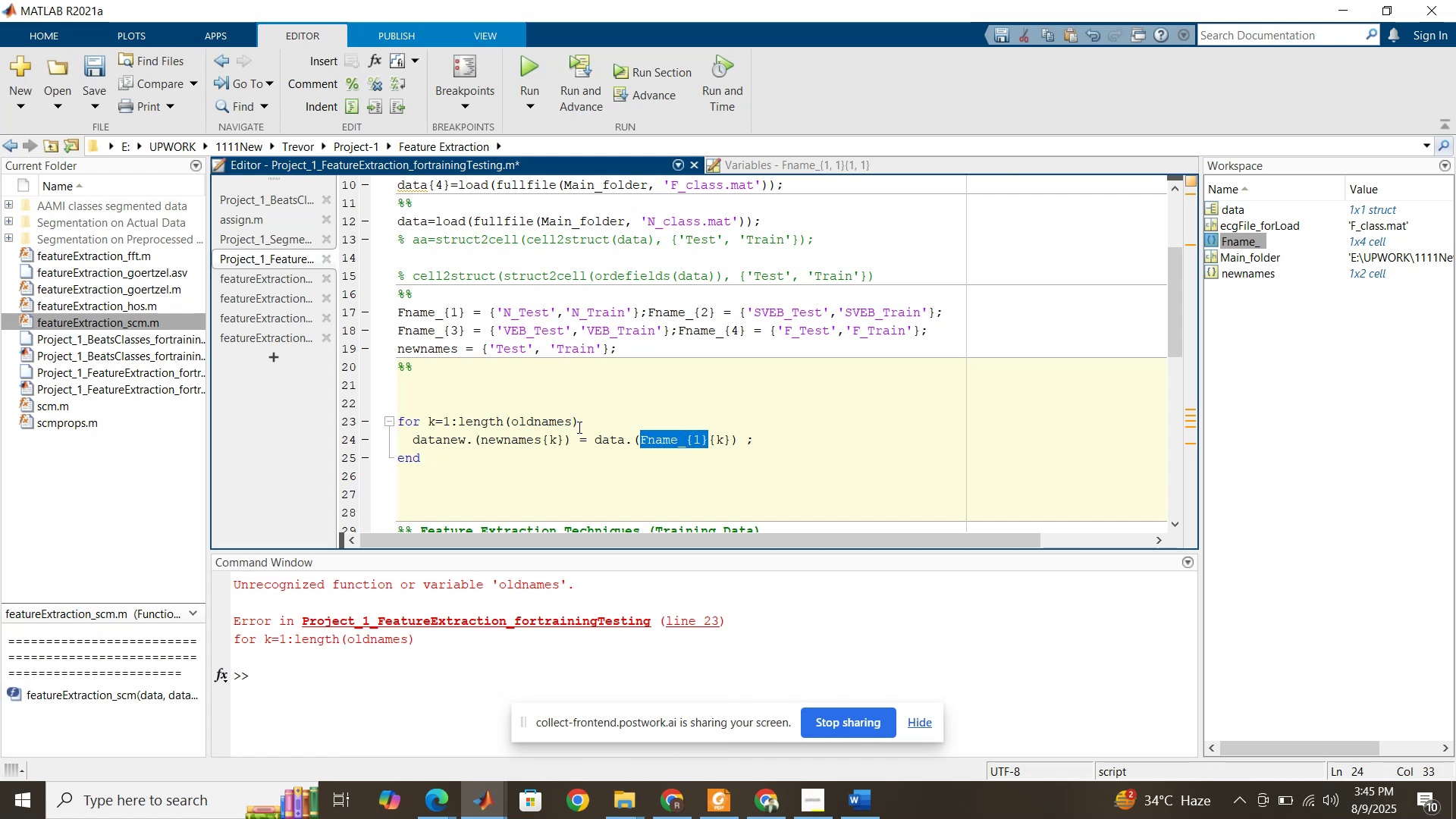 
left_click_drag(start_coordinate=[570, 421], to_coordinate=[508, 419])
 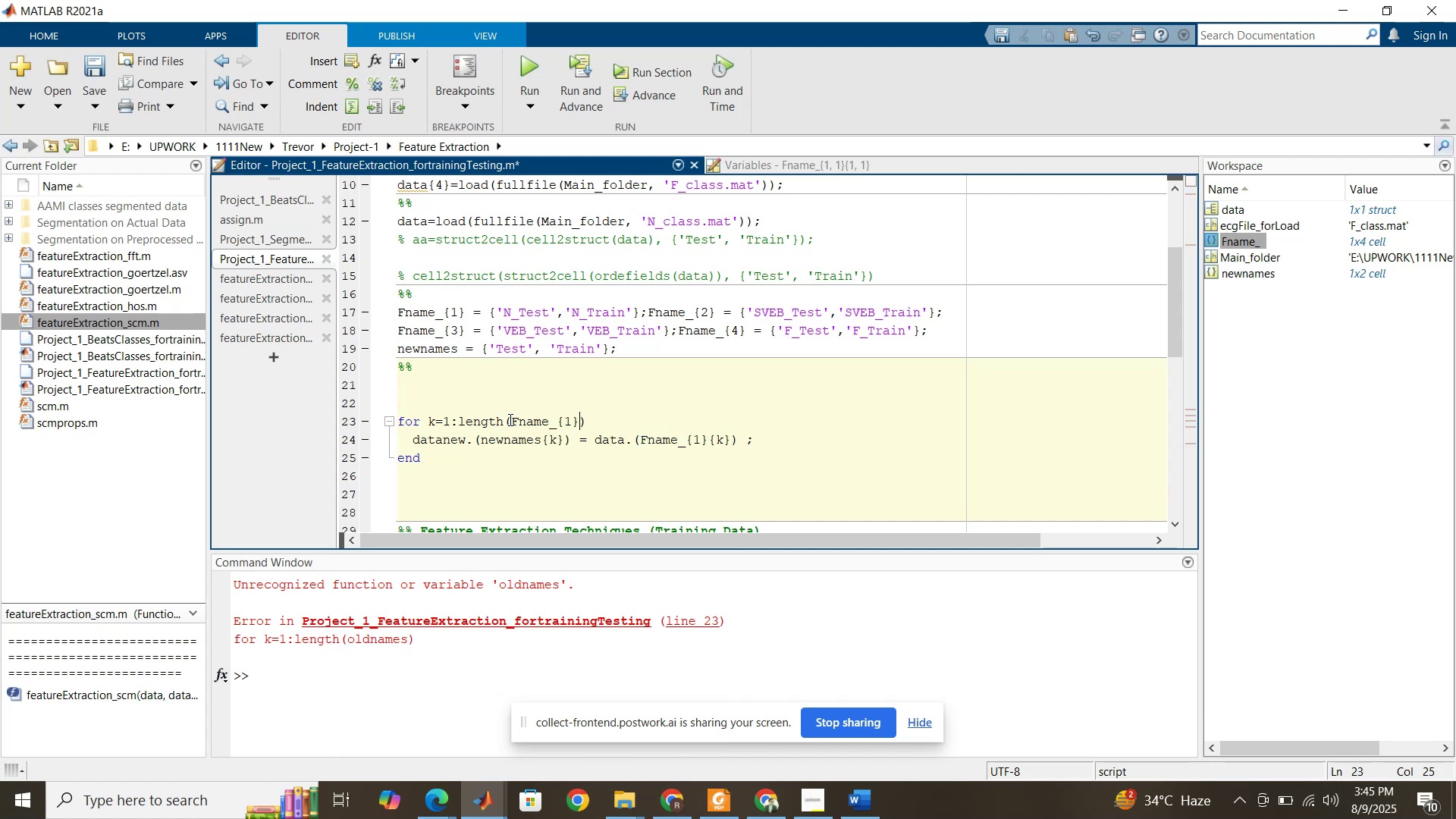 
key(Control+V)
 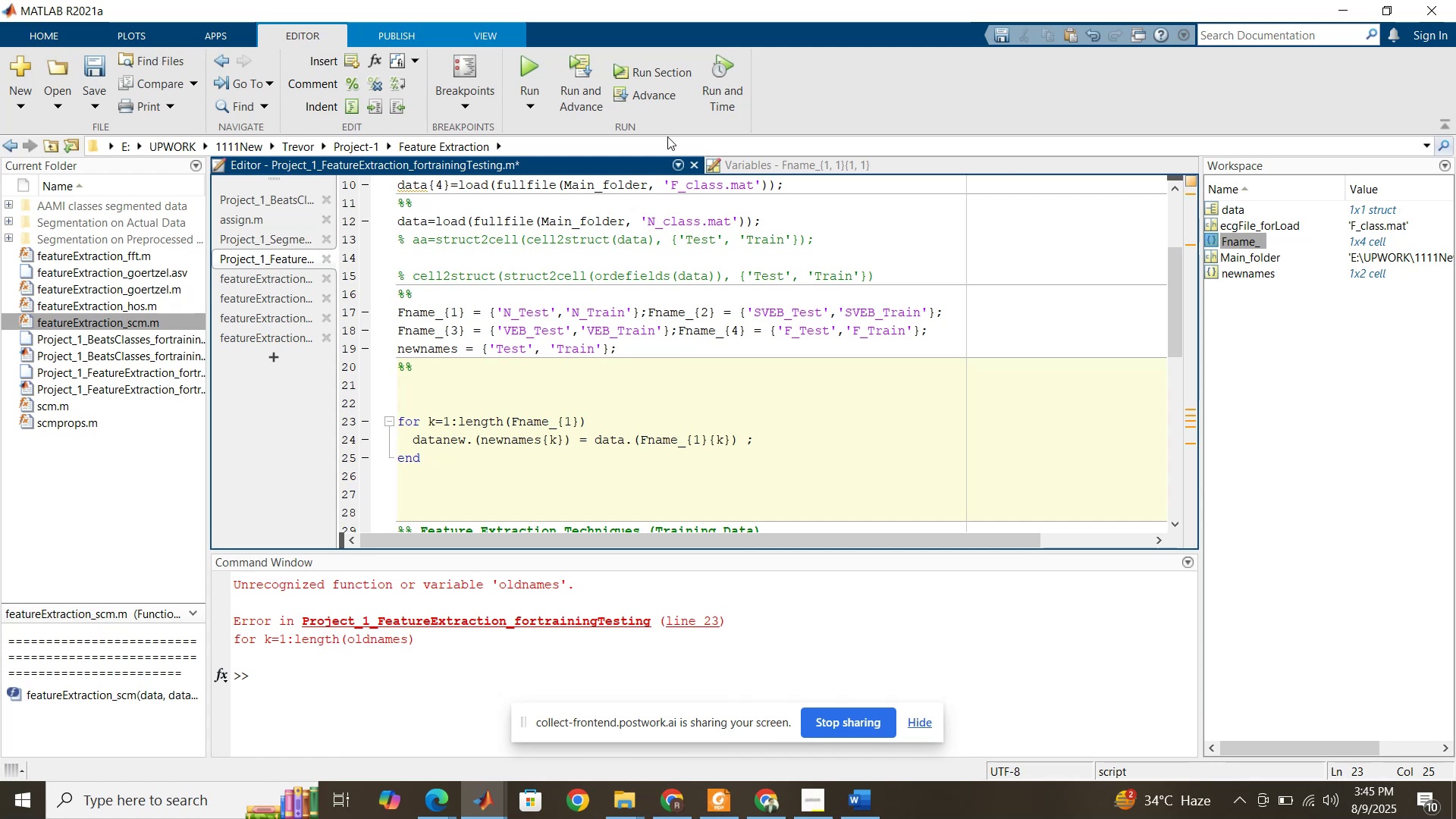 
left_click([674, 73])
 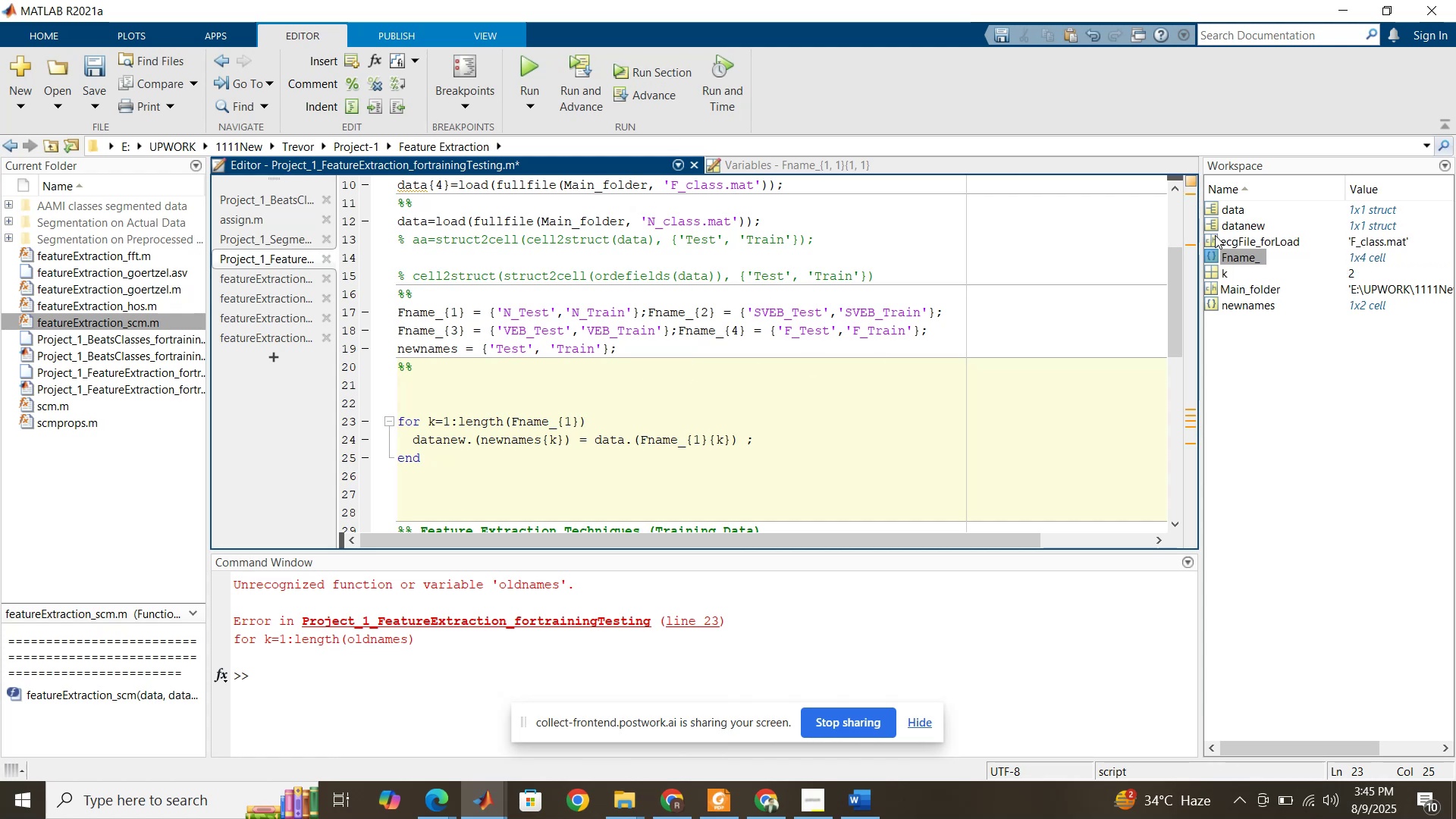 
double_click([1224, 228])
 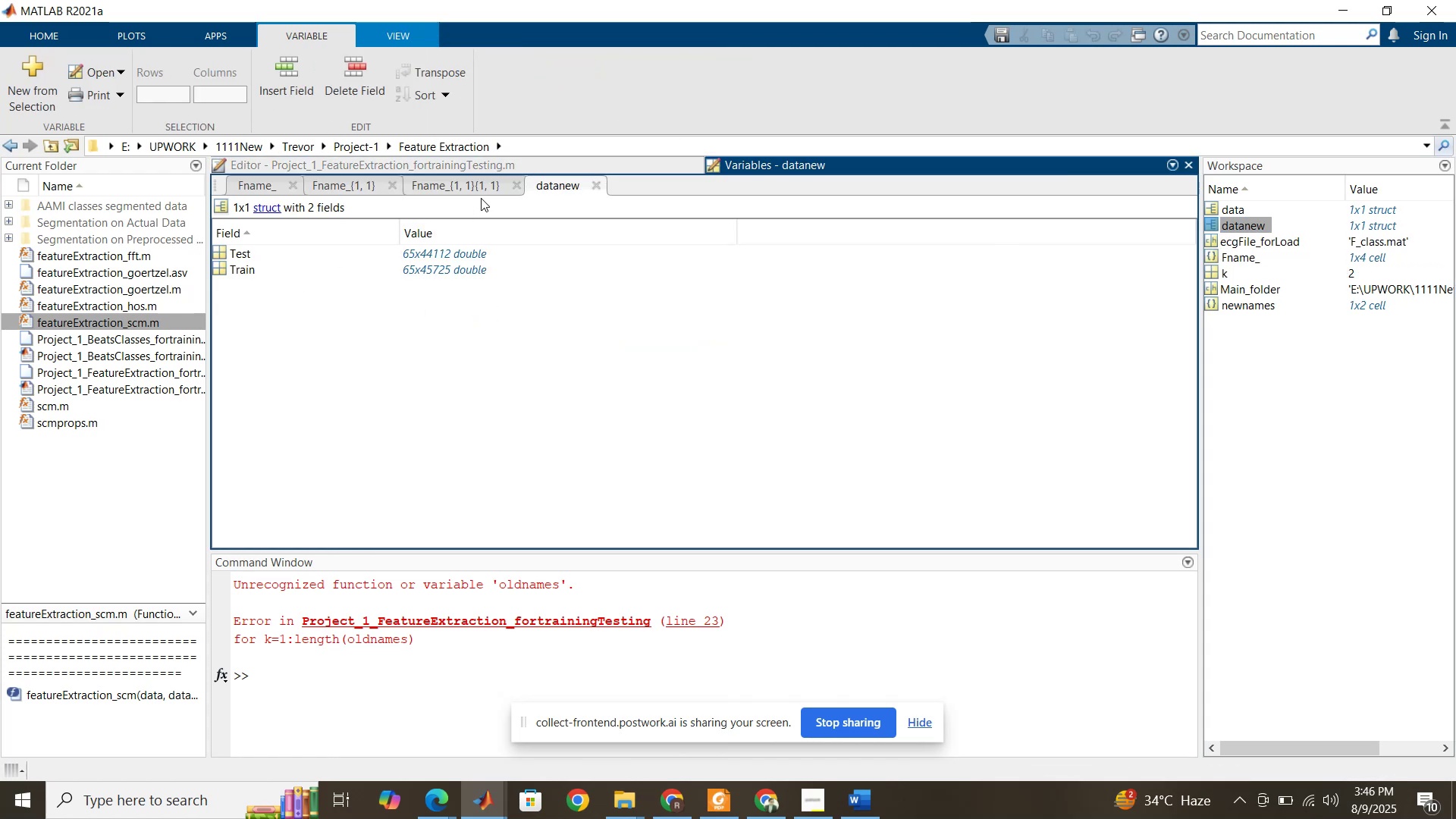 
left_click([503, 164])
 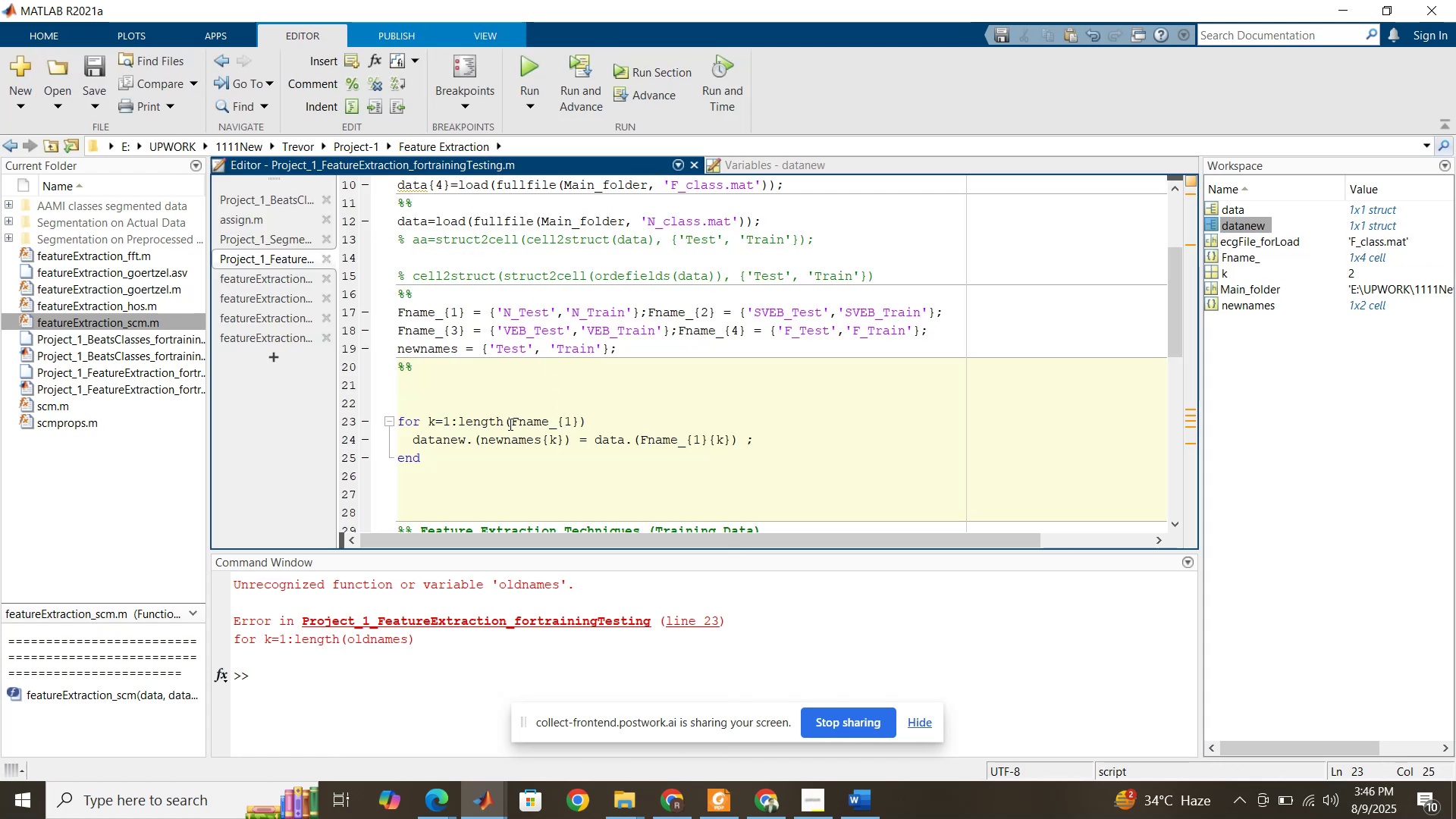 
left_click([483, 388])
 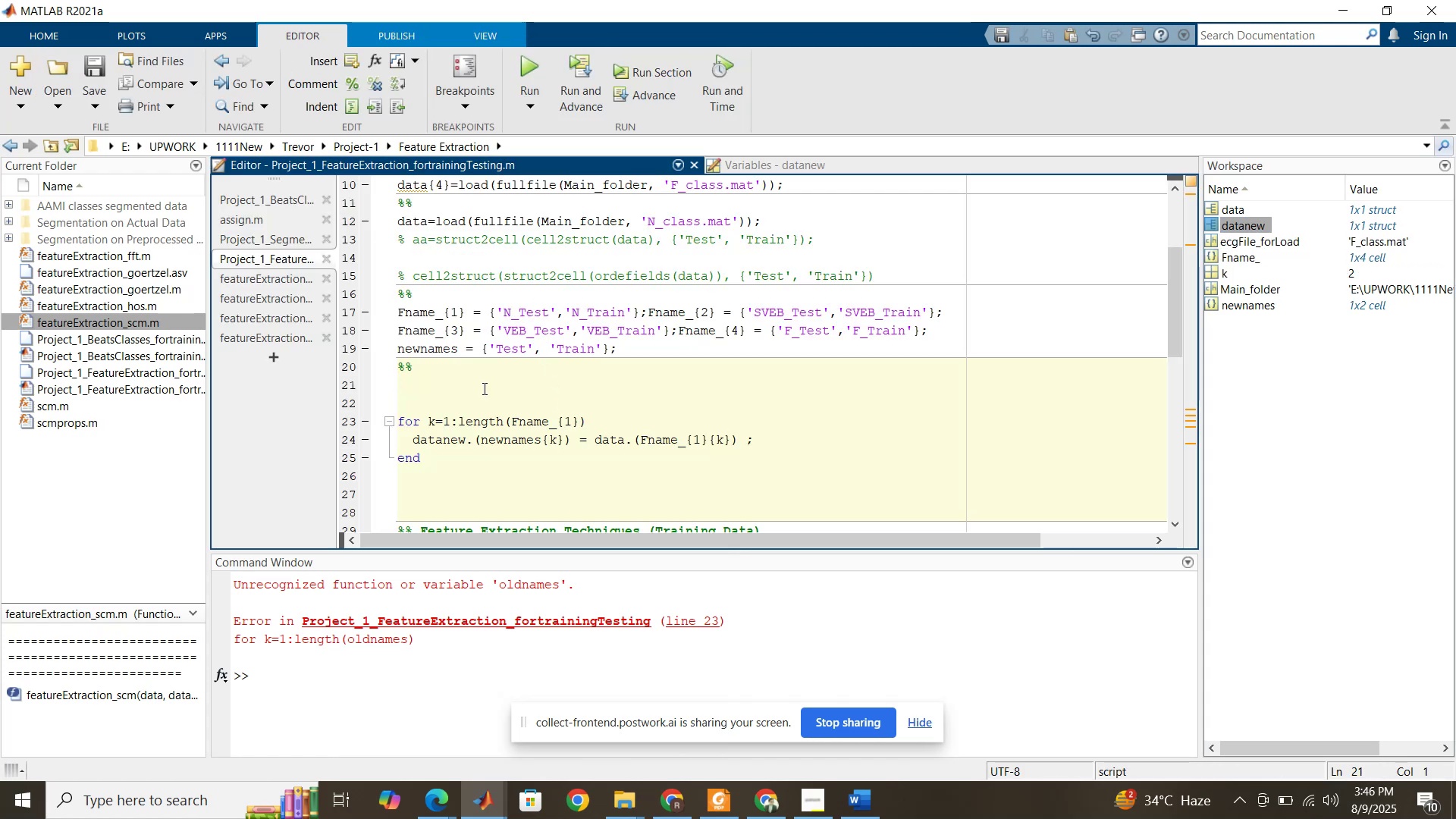 
type(for )
 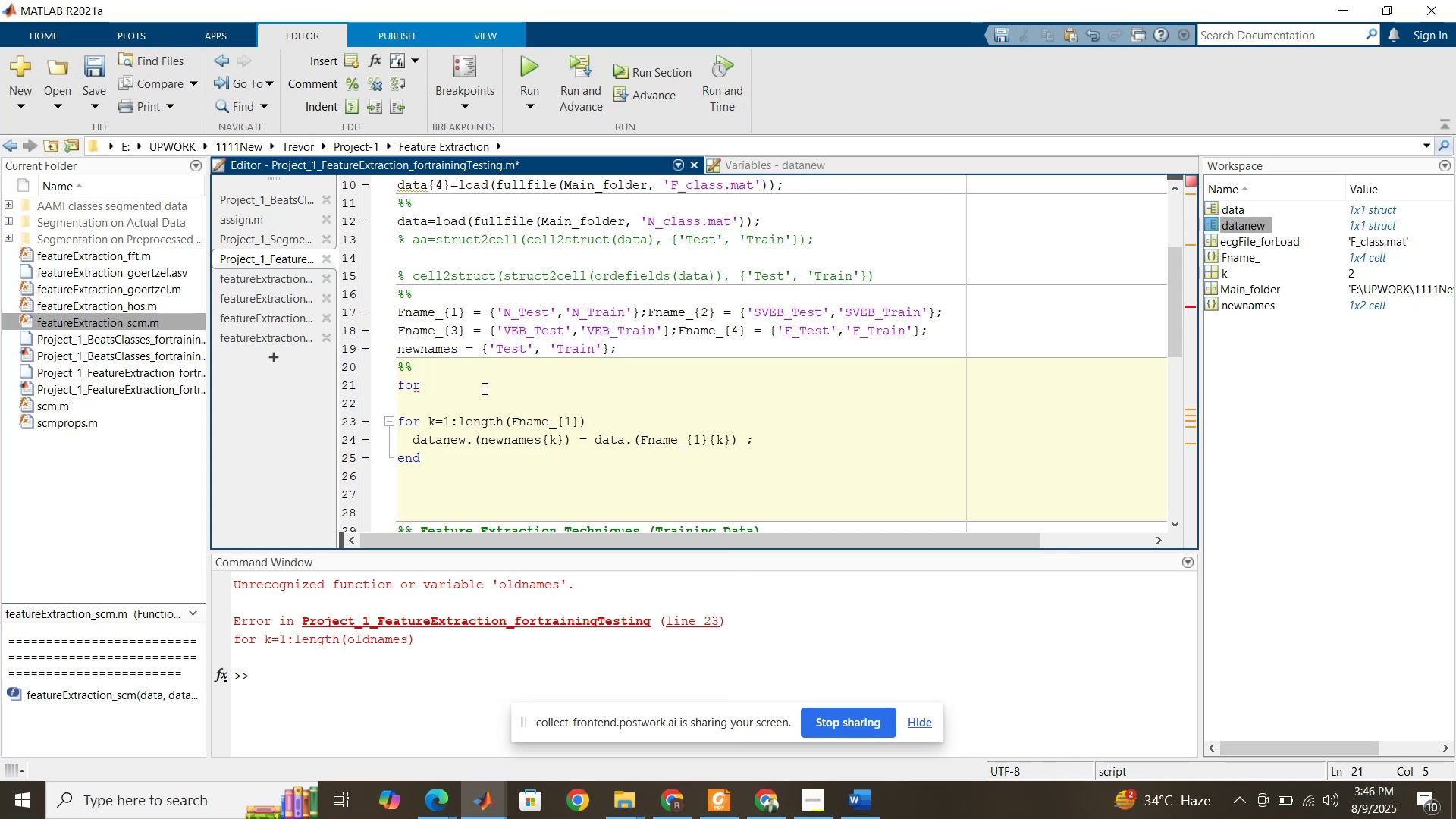 
wait(6.75)
 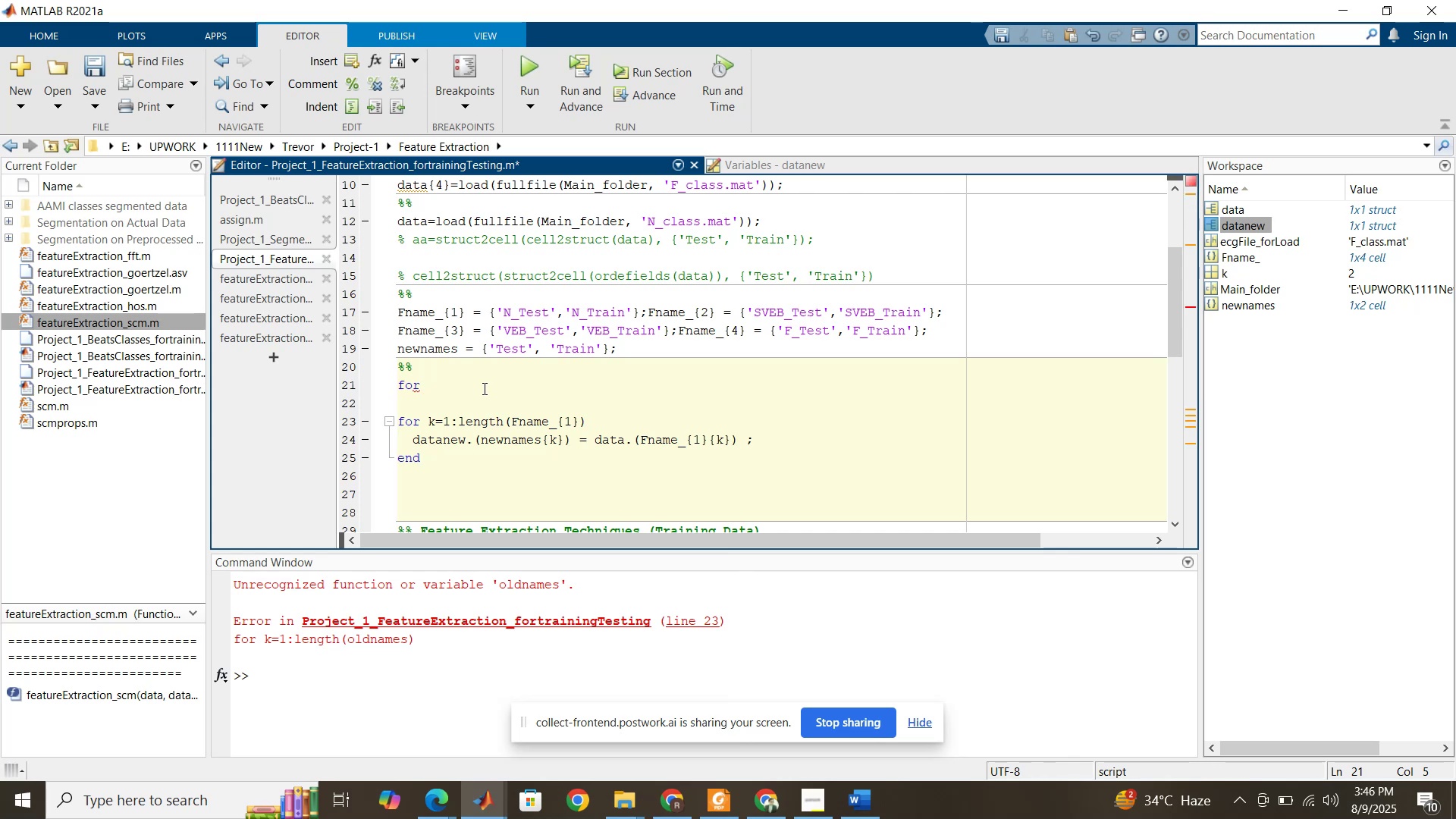 
type(mm=1:length())
 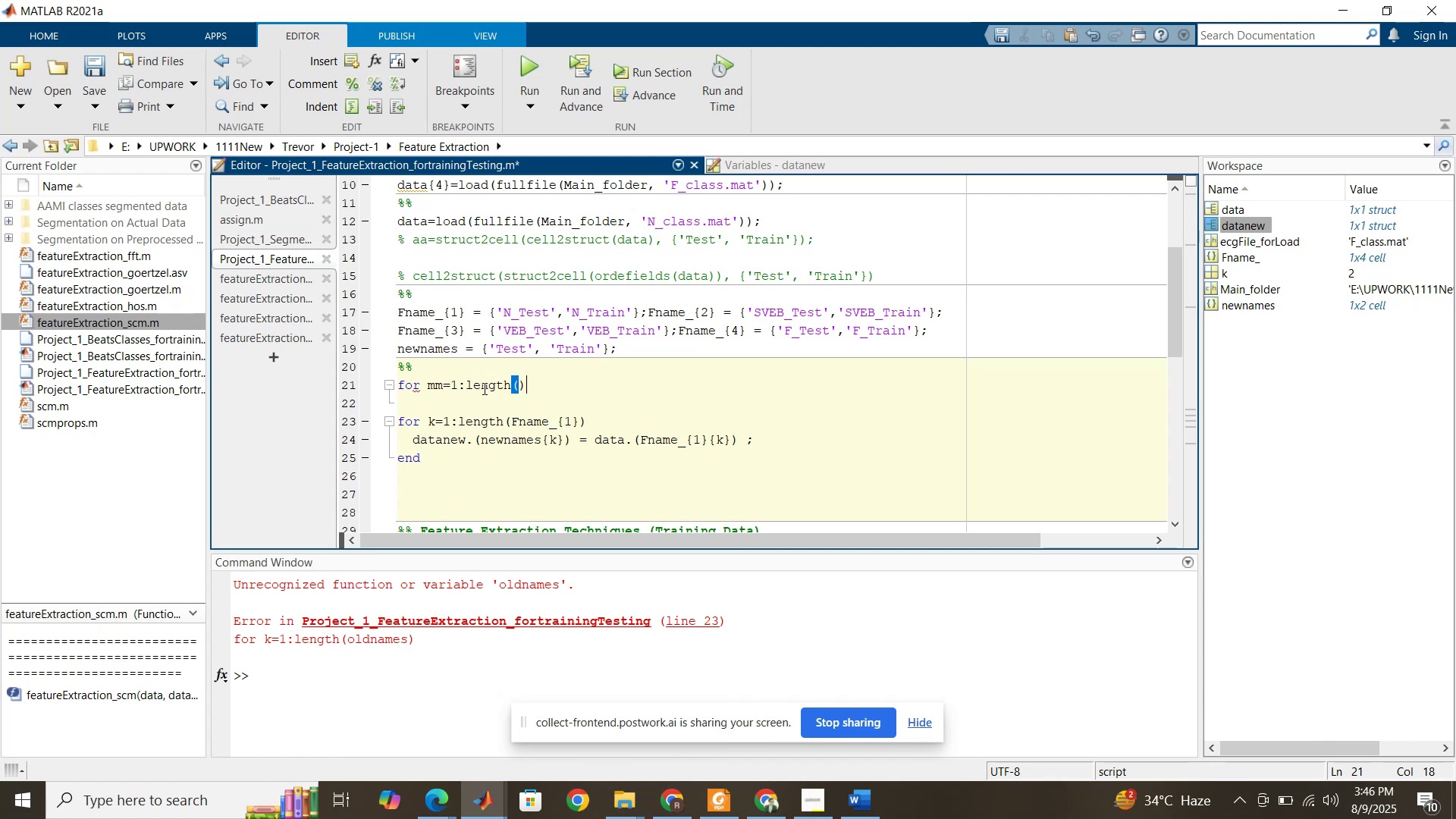 
key(ArrowLeft)
 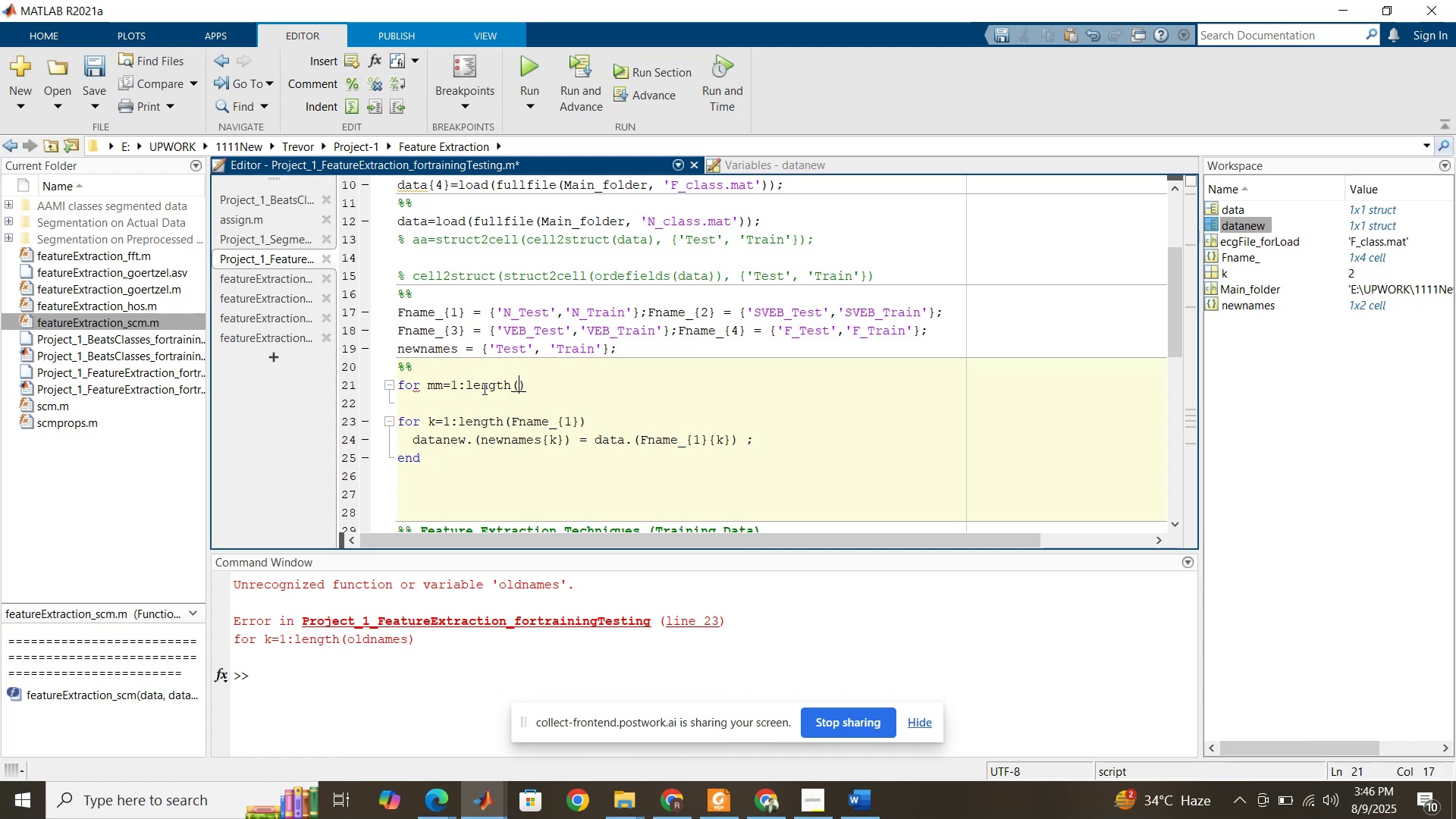 
type(Fname_1)
 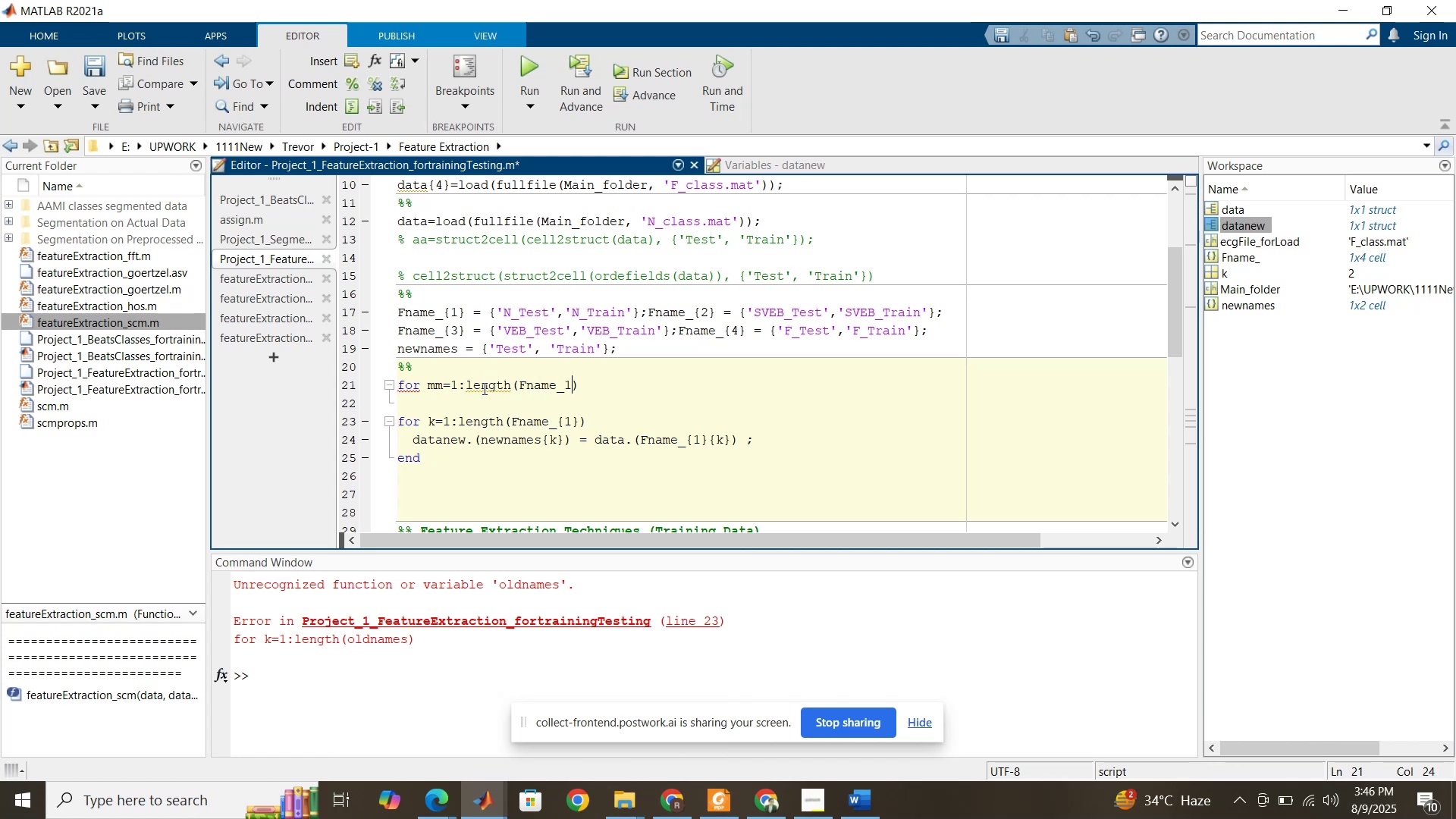 
double_click([437, 383])
 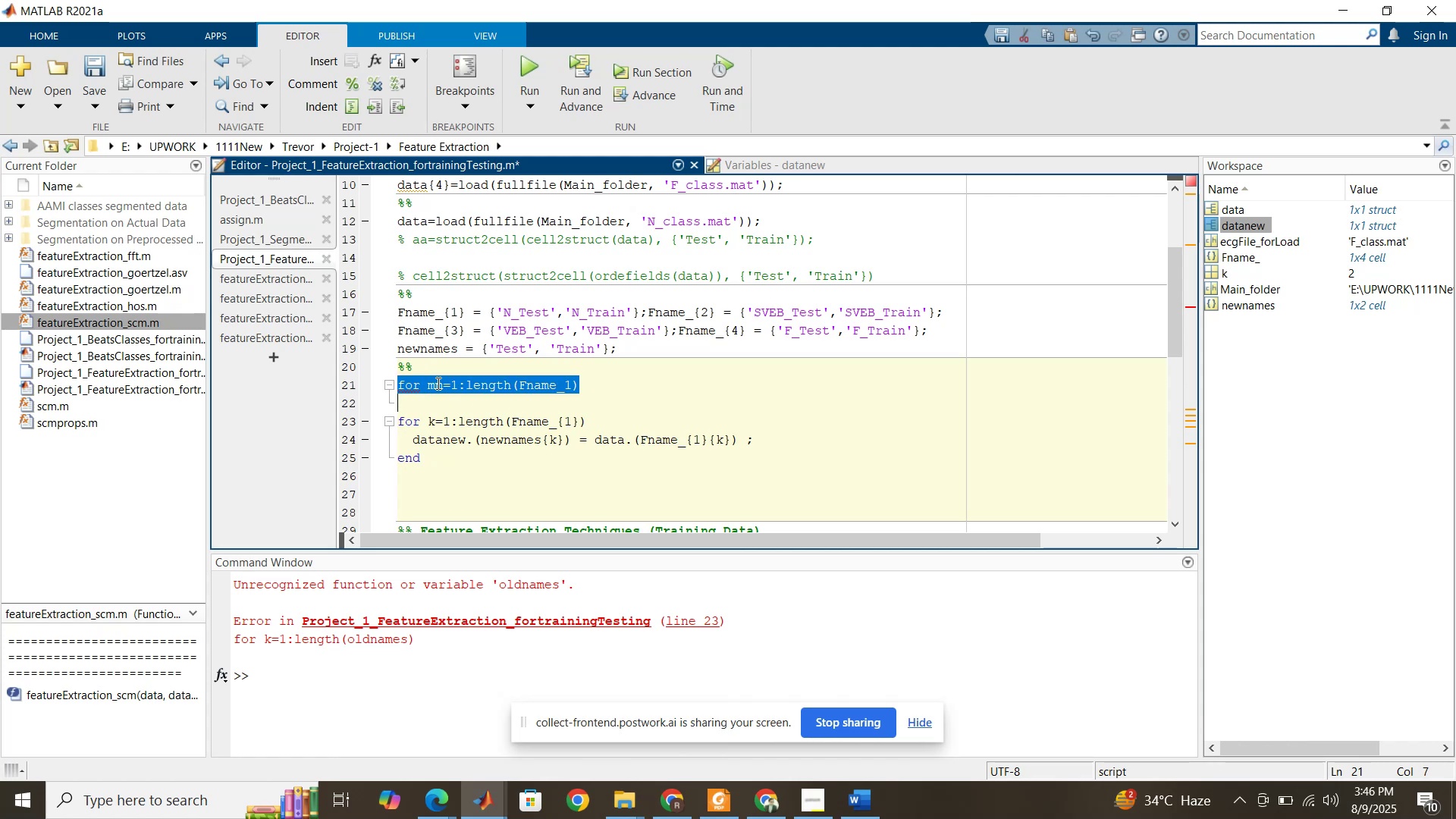 
triple_click([437, 383])
 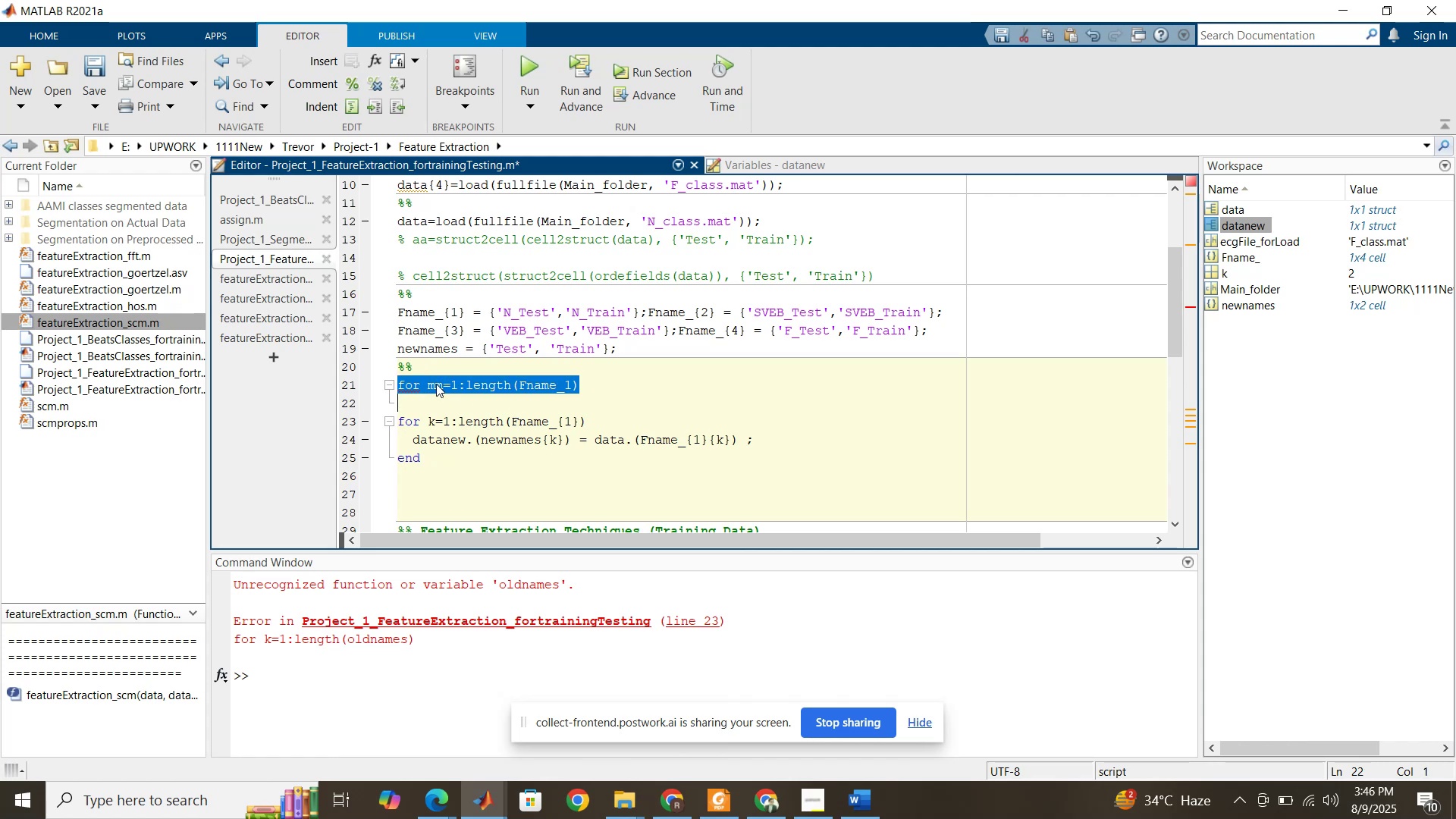 
left_click([436, 384])
 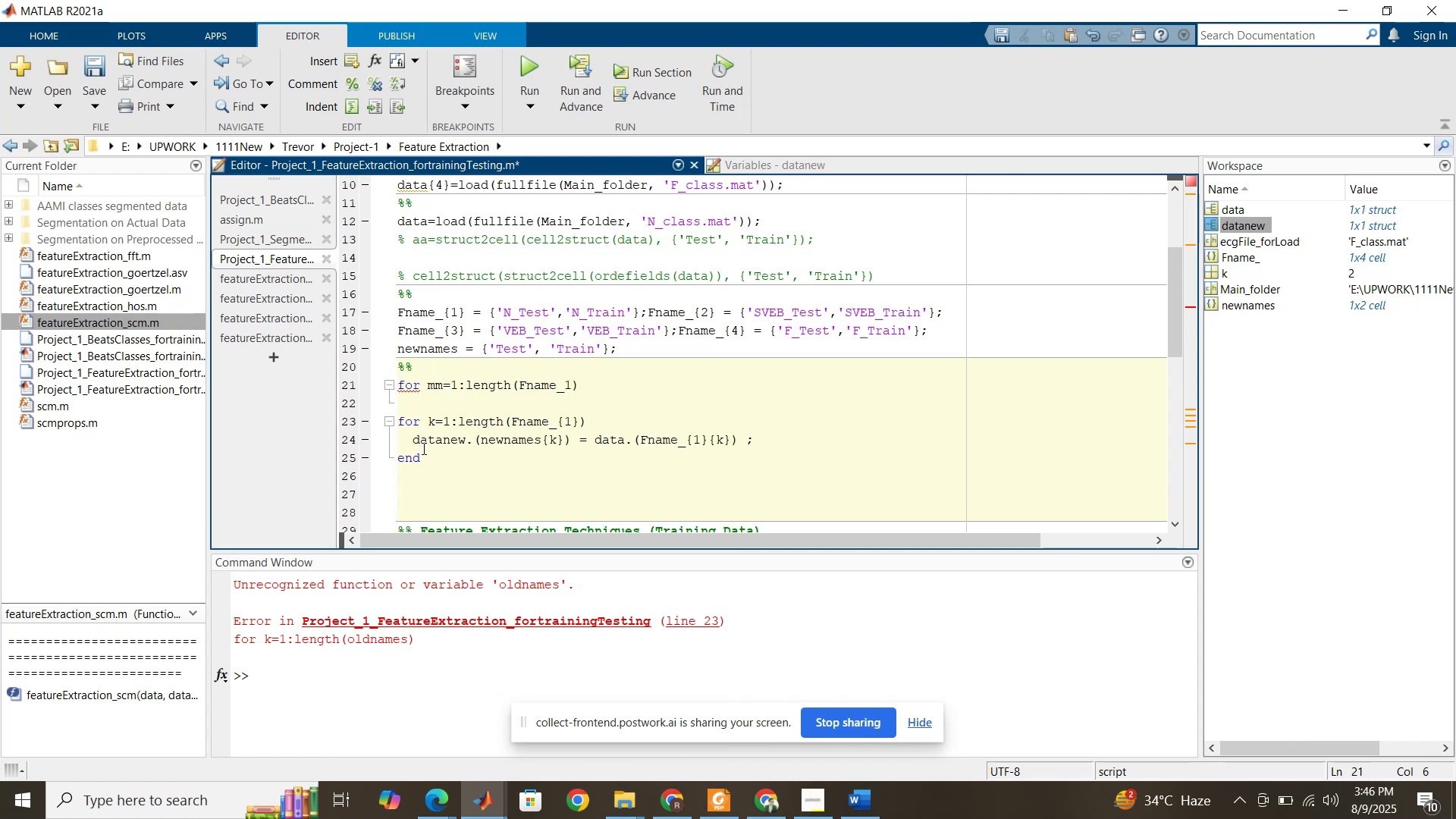 
left_click([433, 458])
 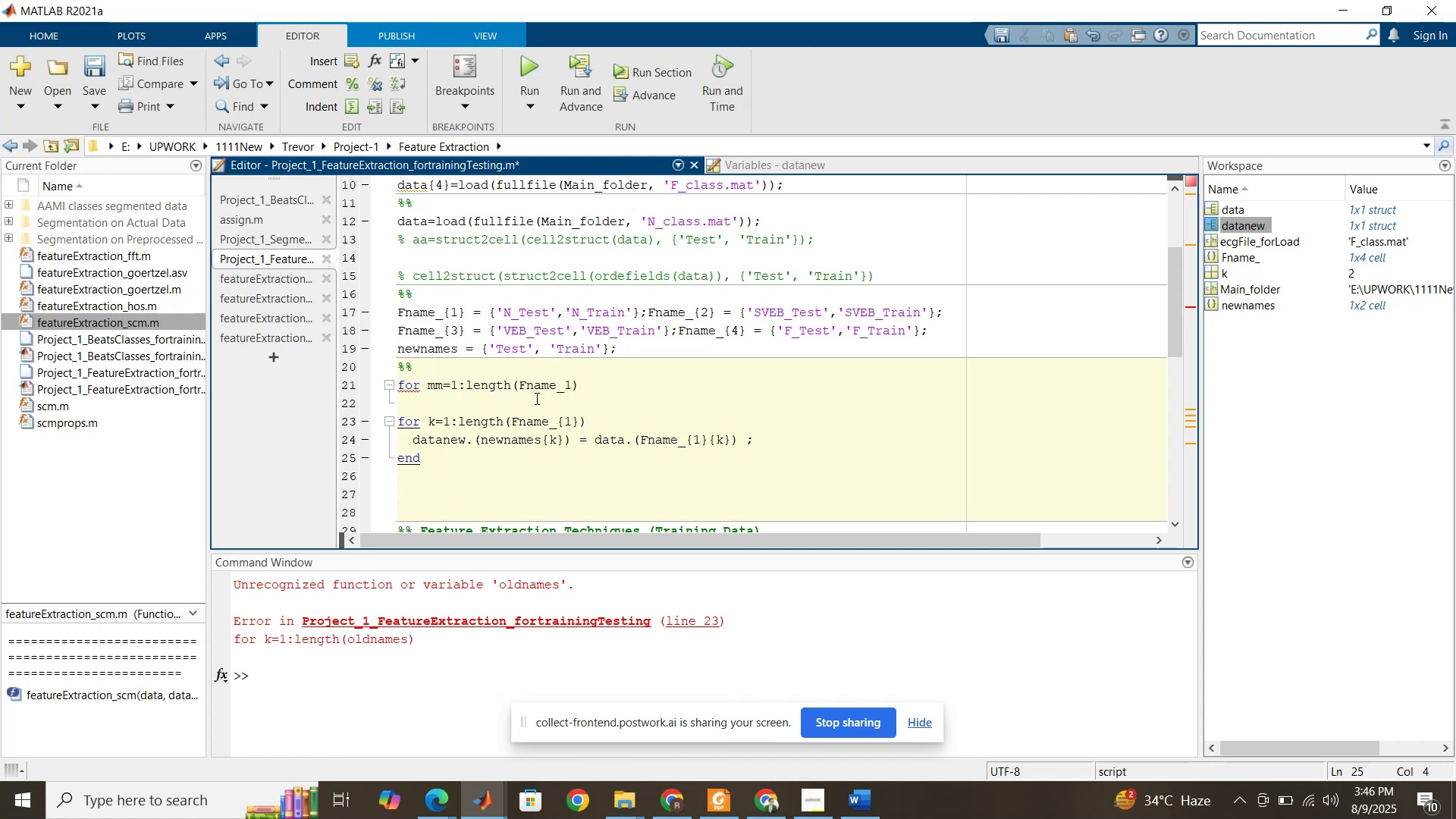 
key(Enter)
 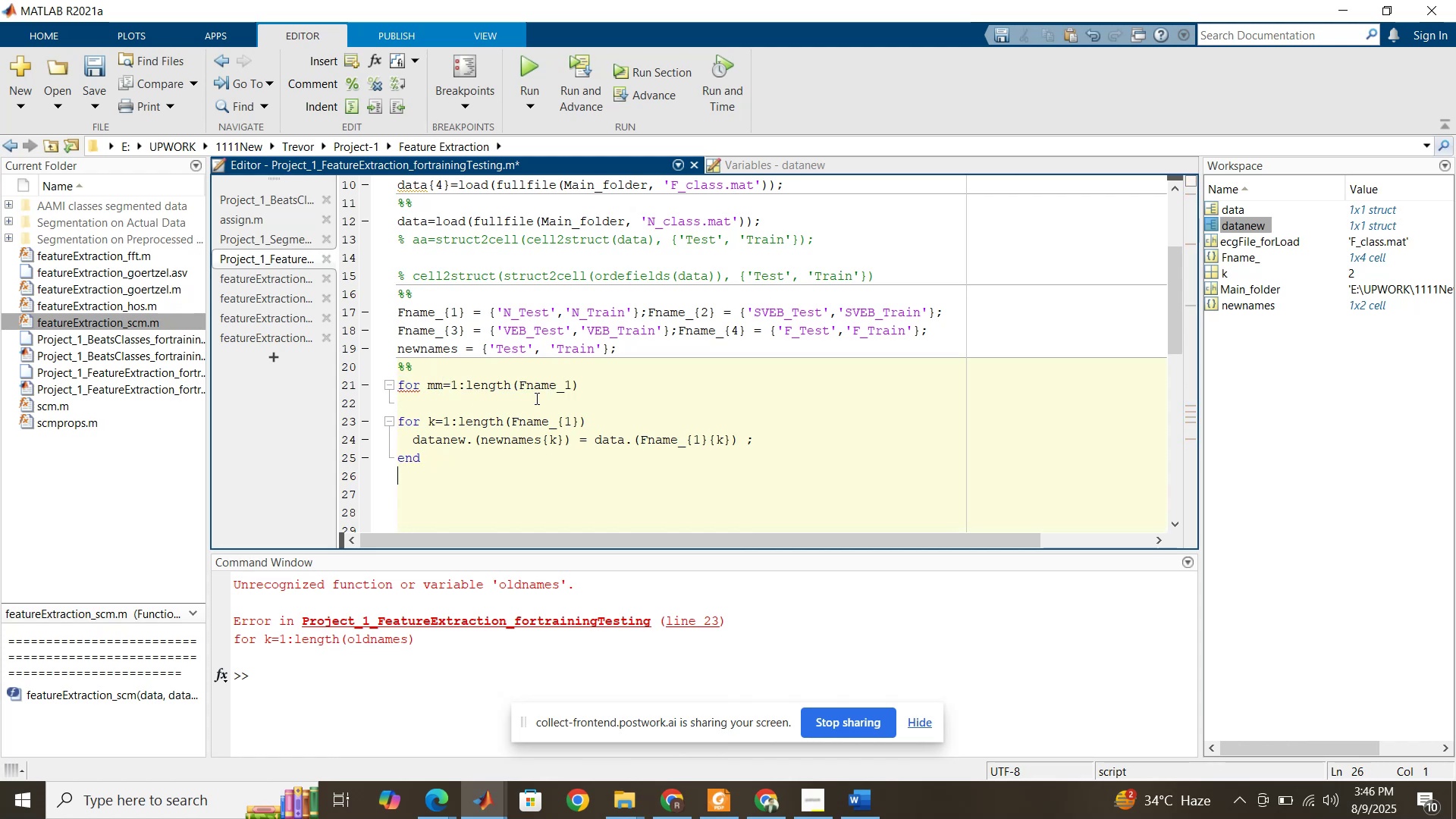 
type(end)
 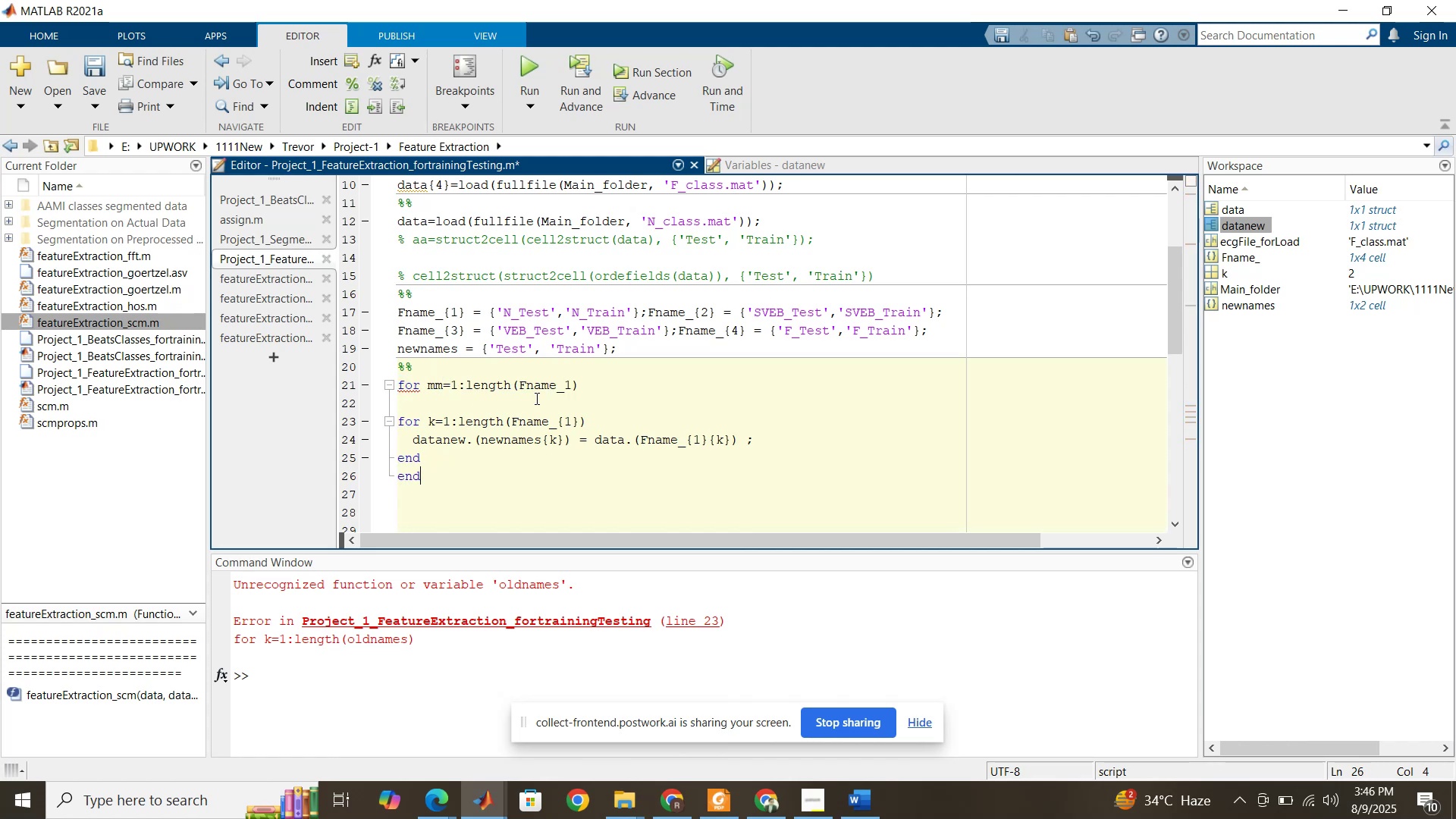 
left_click([539, 400])
 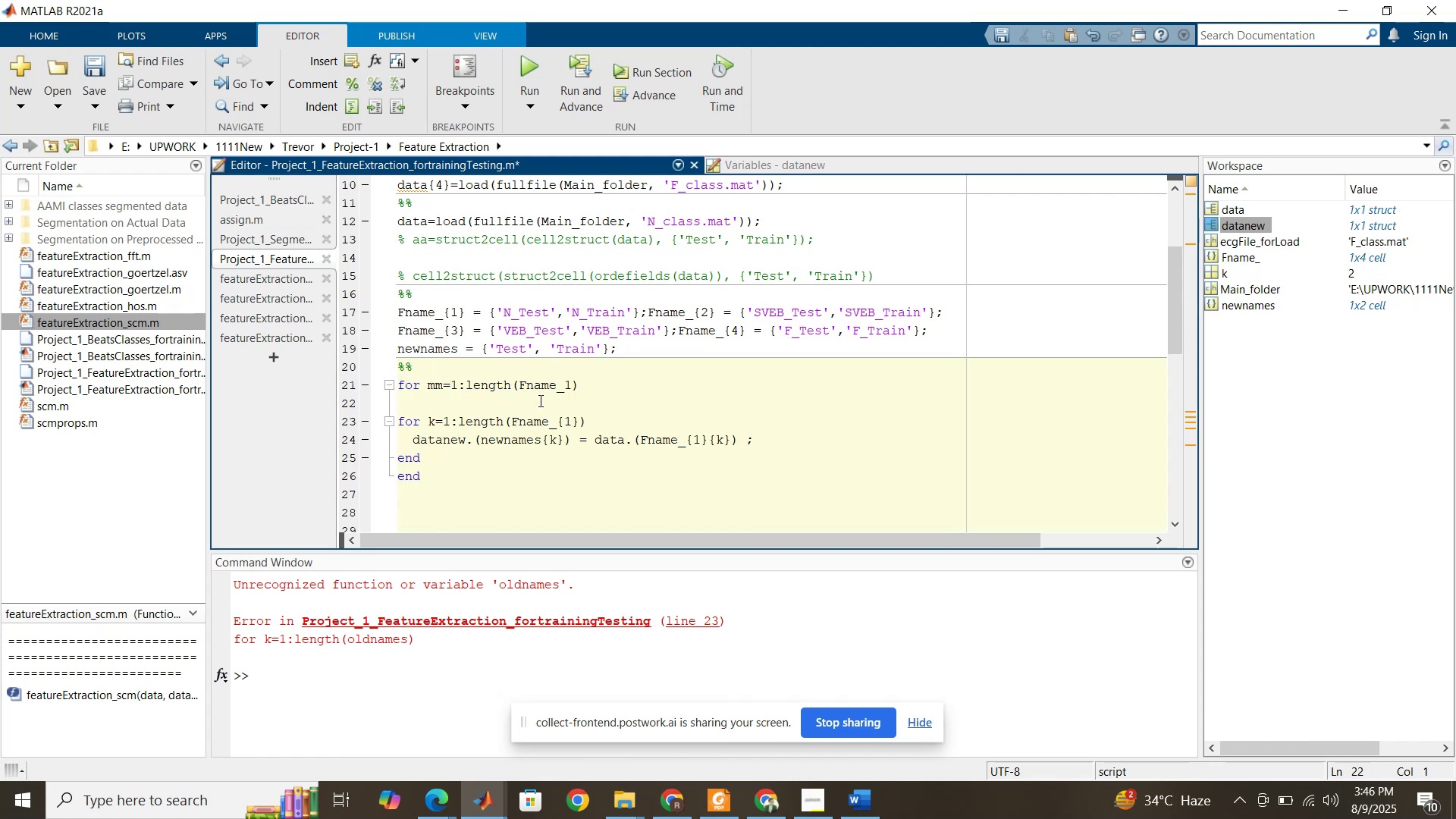 
key(Delete)
 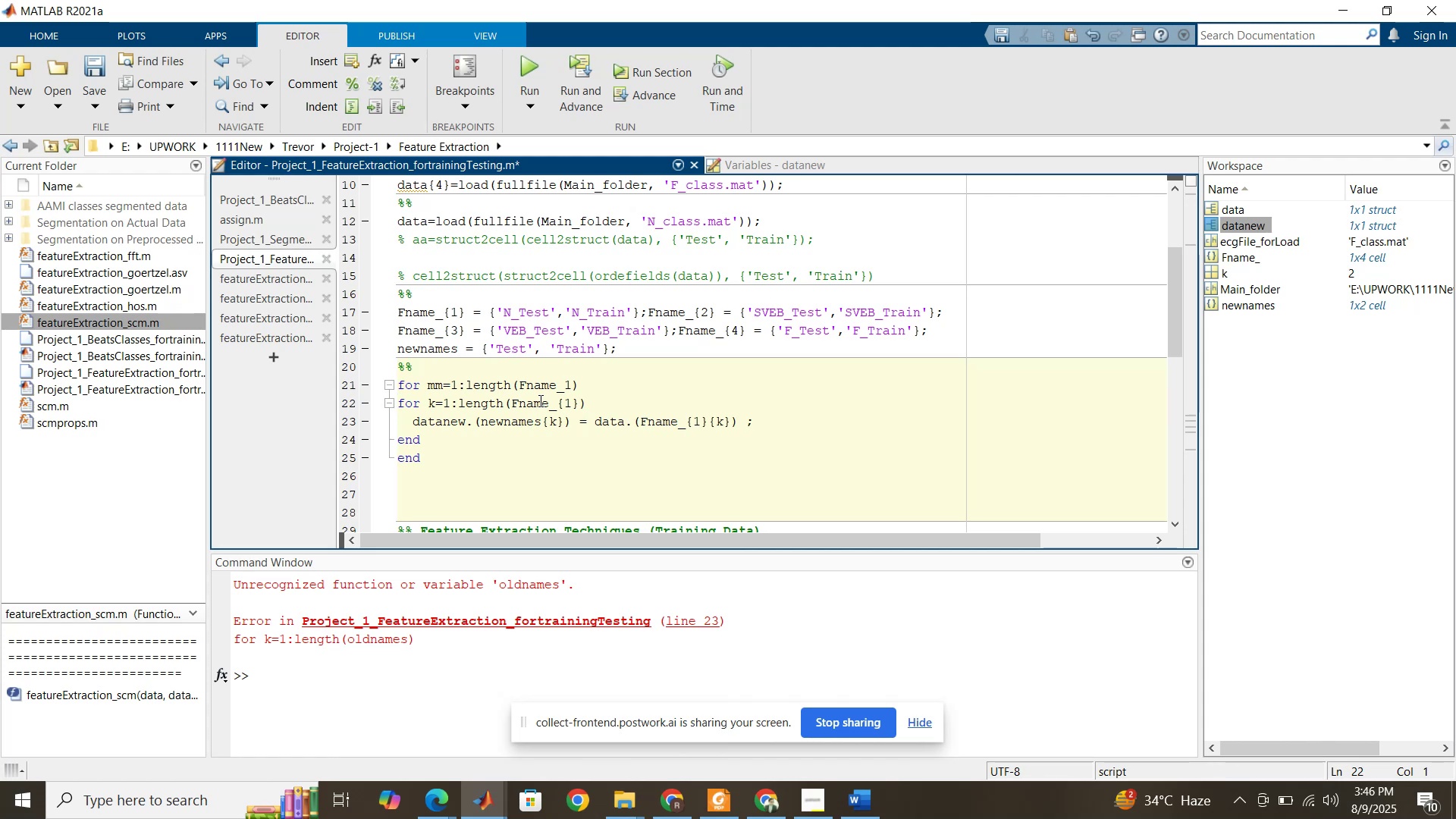 
key(Tab)
 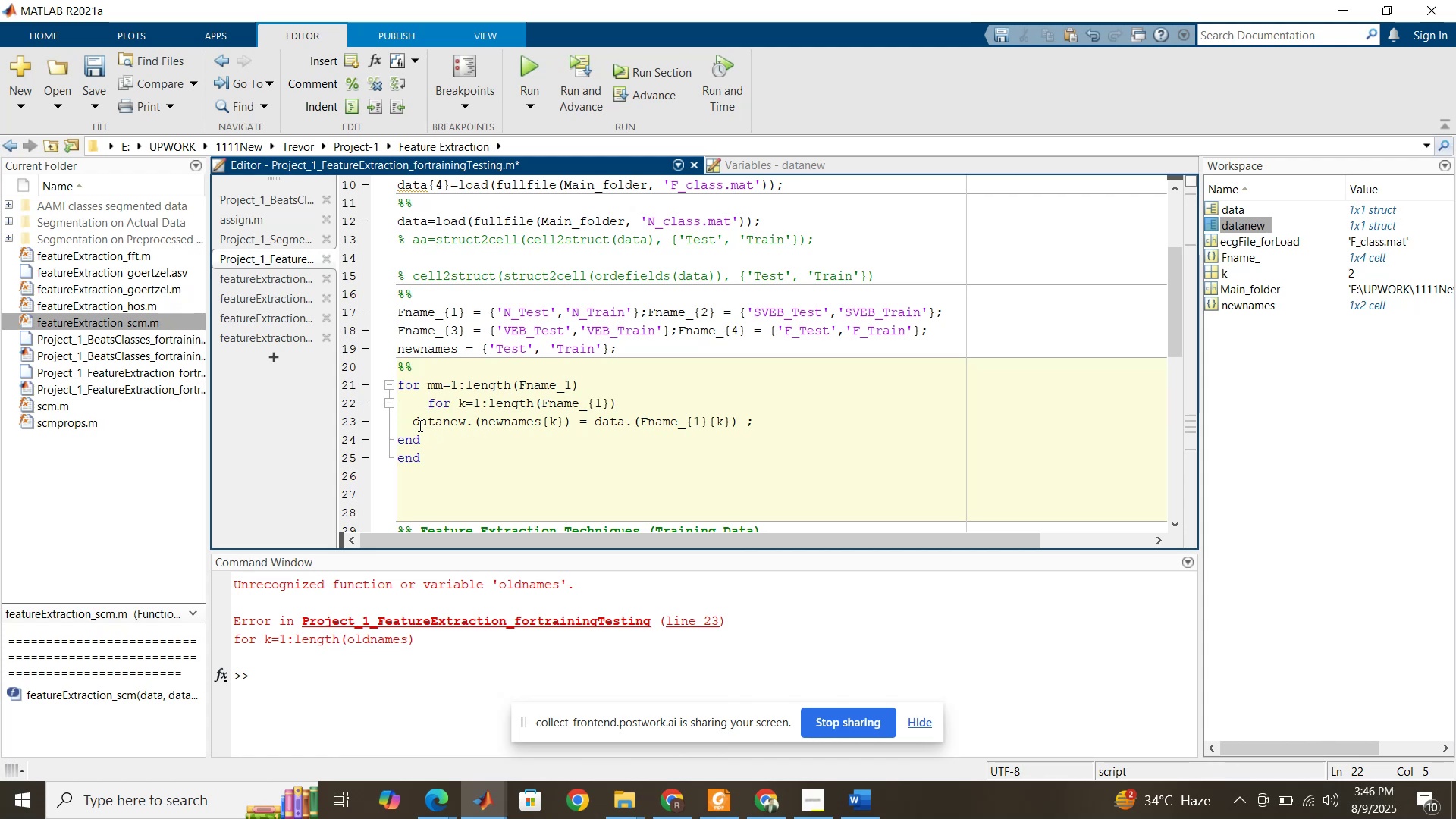 
left_click([409, 423])
 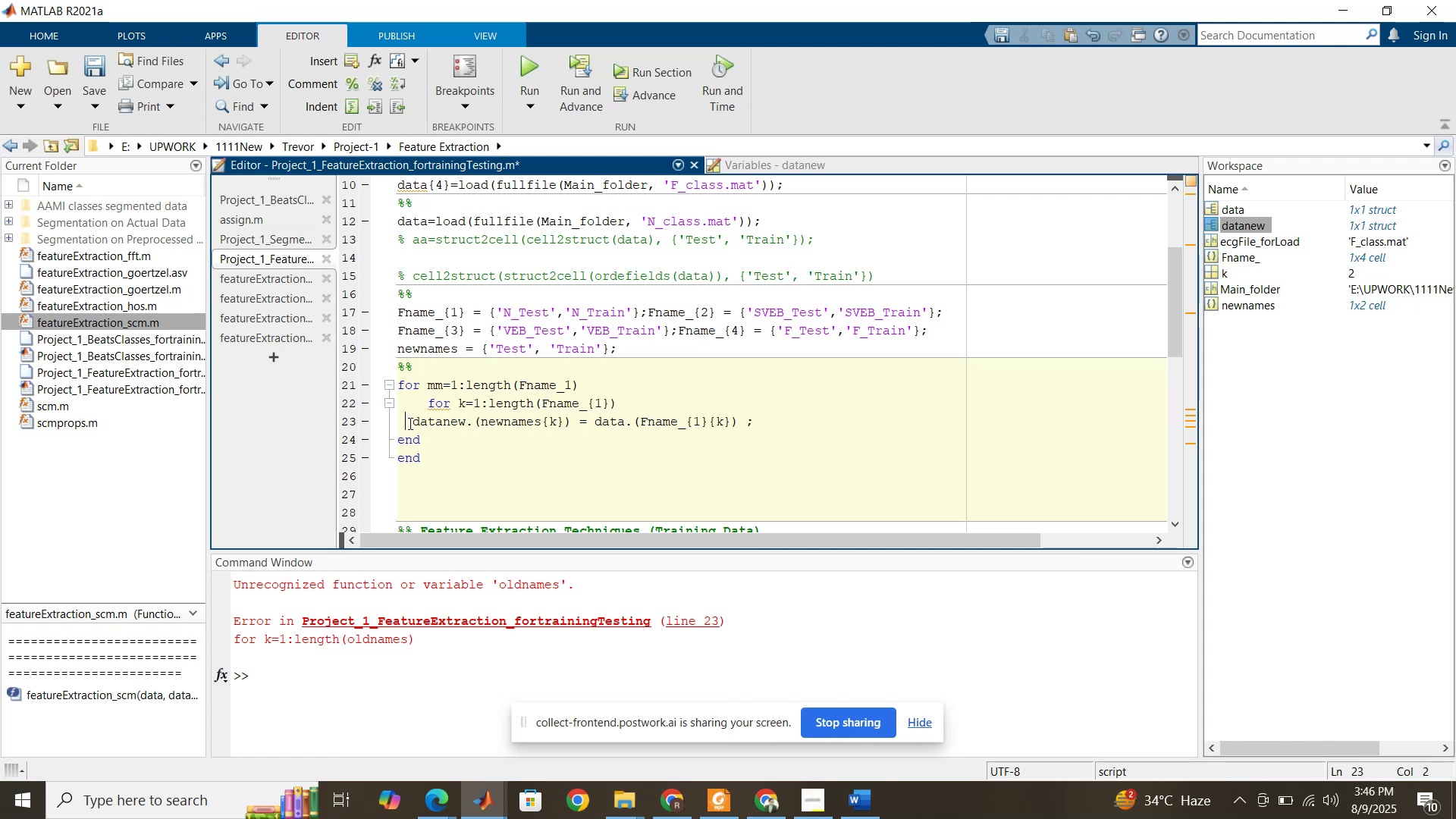 
key(Tab)
 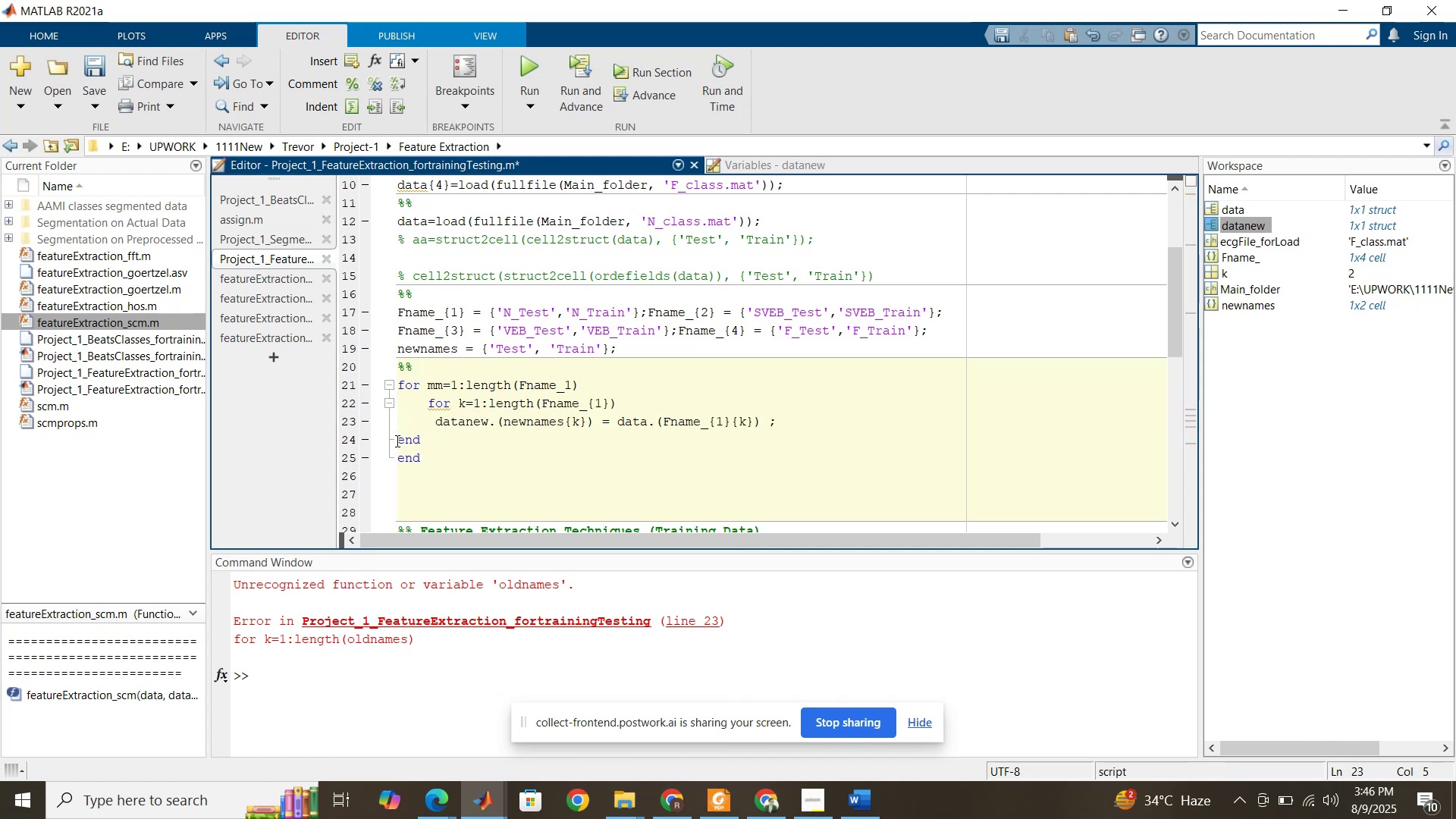 
left_click([397, 441])
 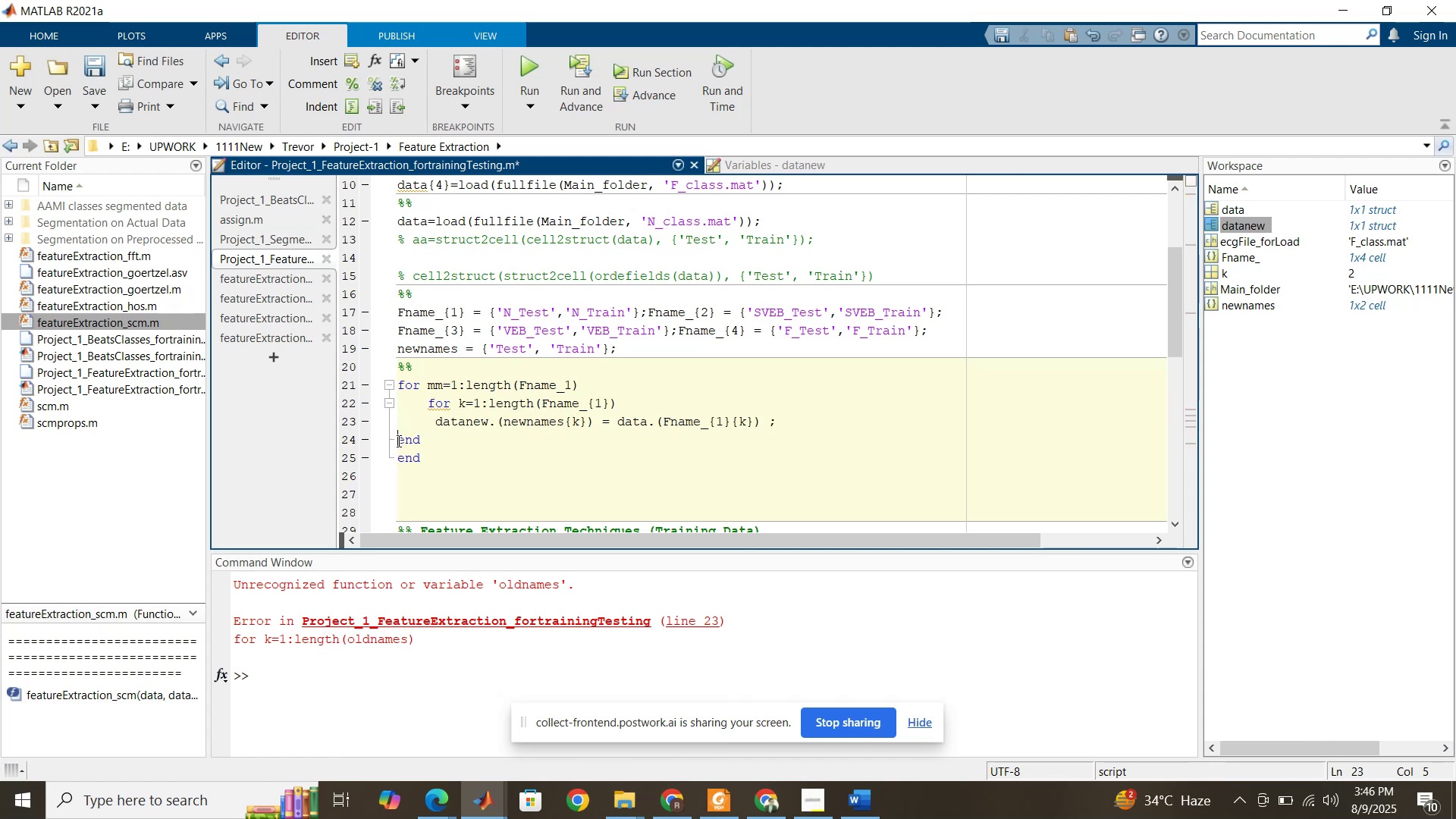 
key(Tab)
 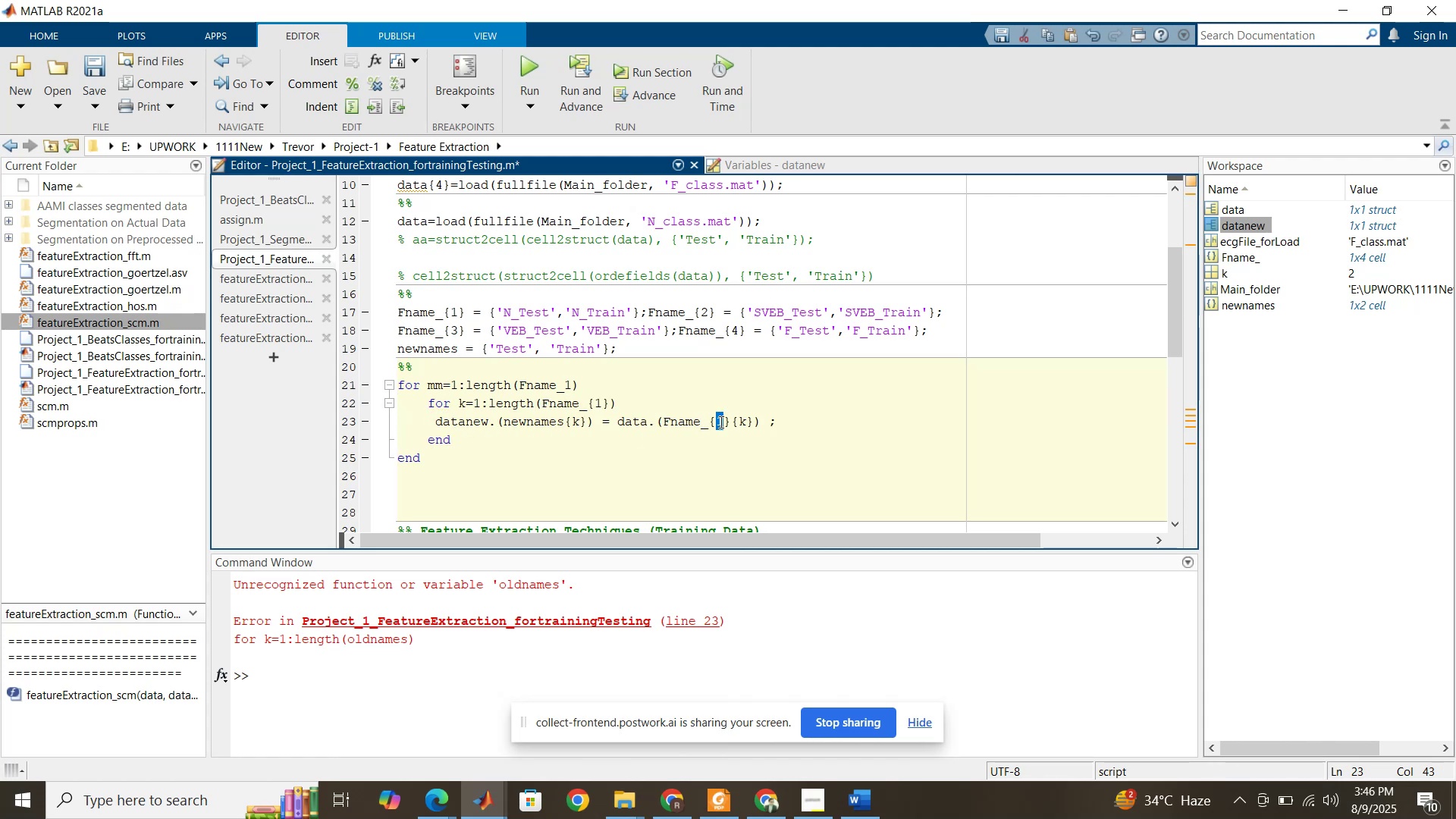 
type(mm)
 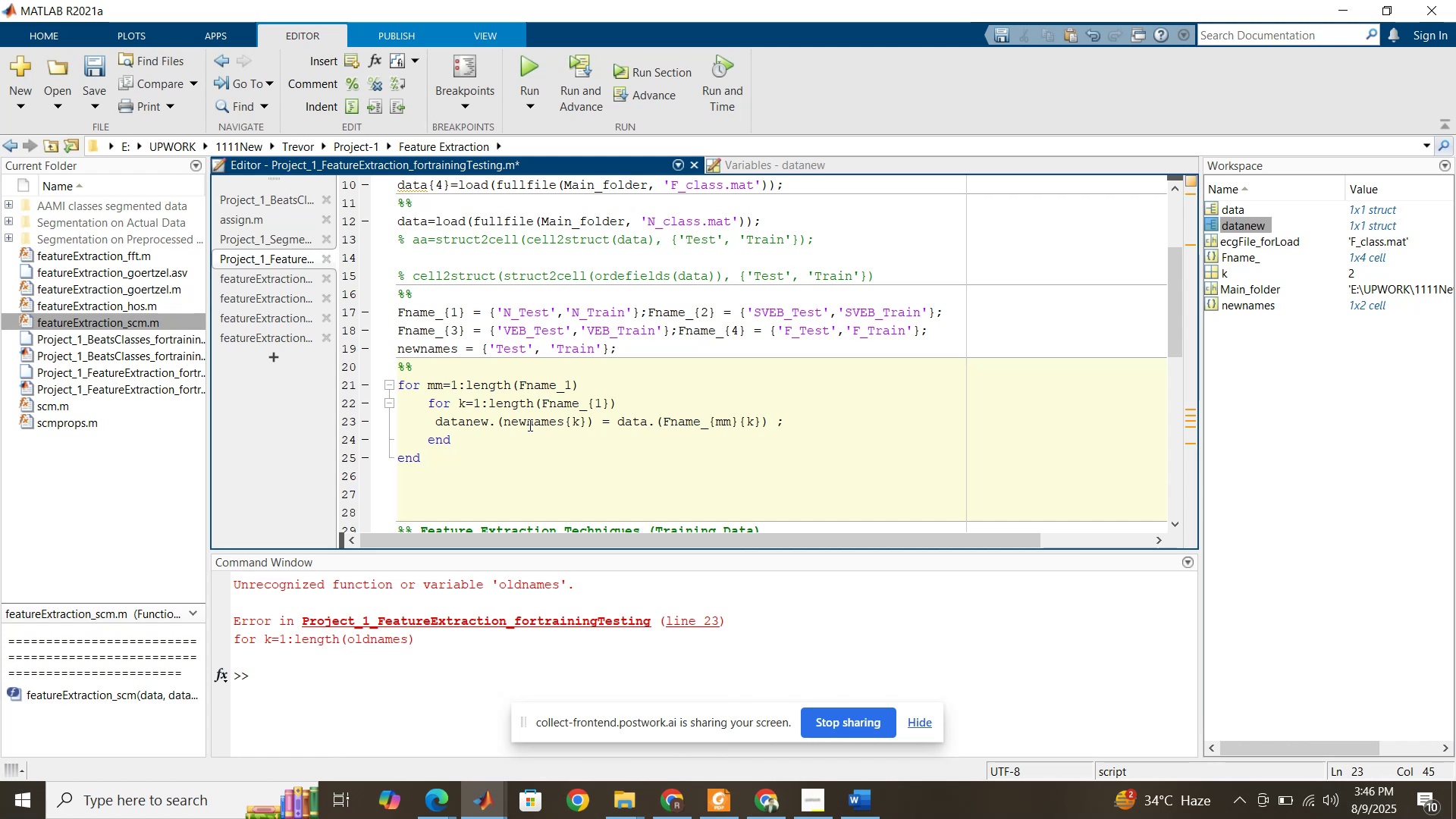 
left_click([529, 425])
 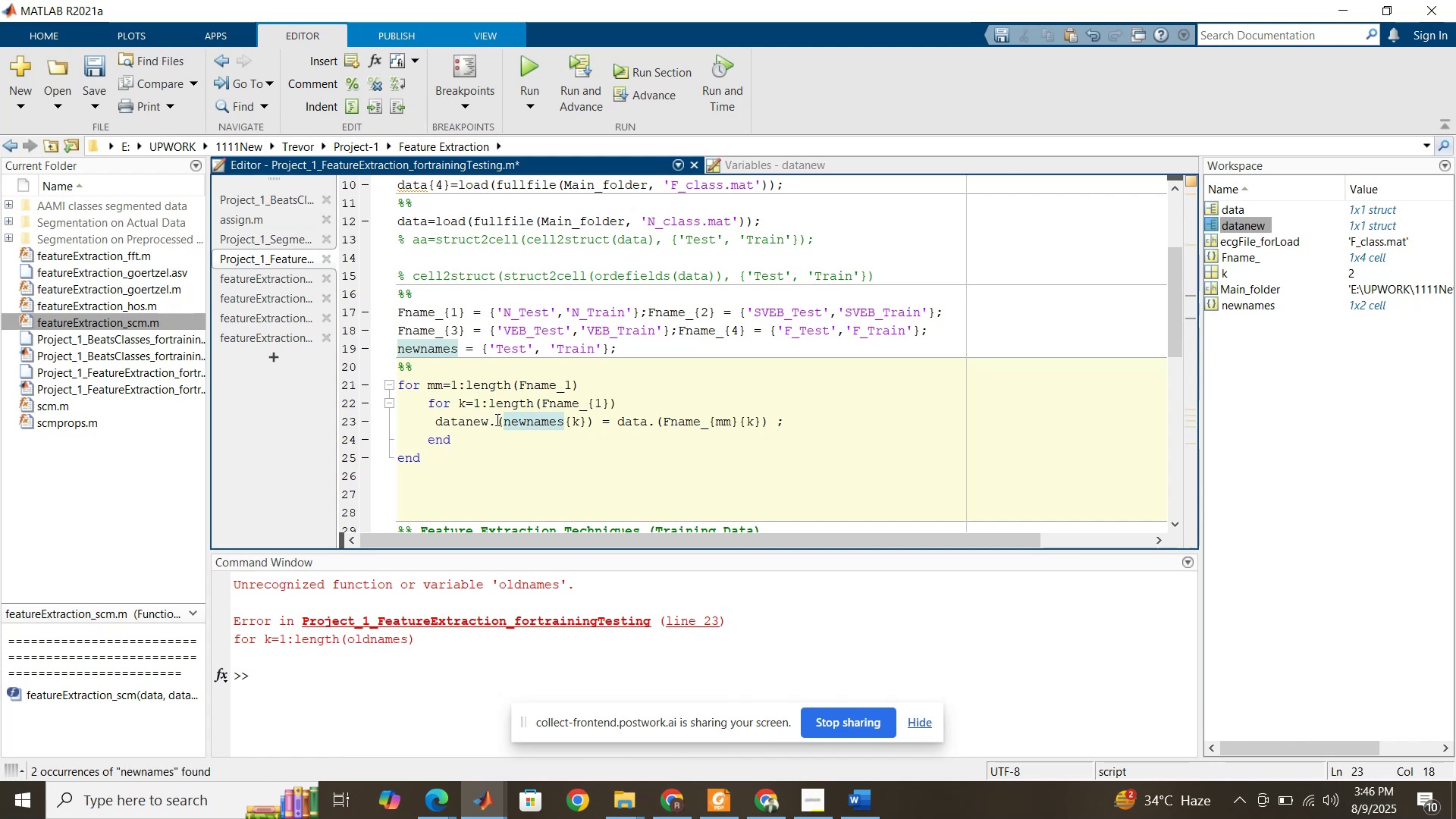 
left_click_drag(start_coordinate=[490, 422], to_coordinate=[468, 422])
 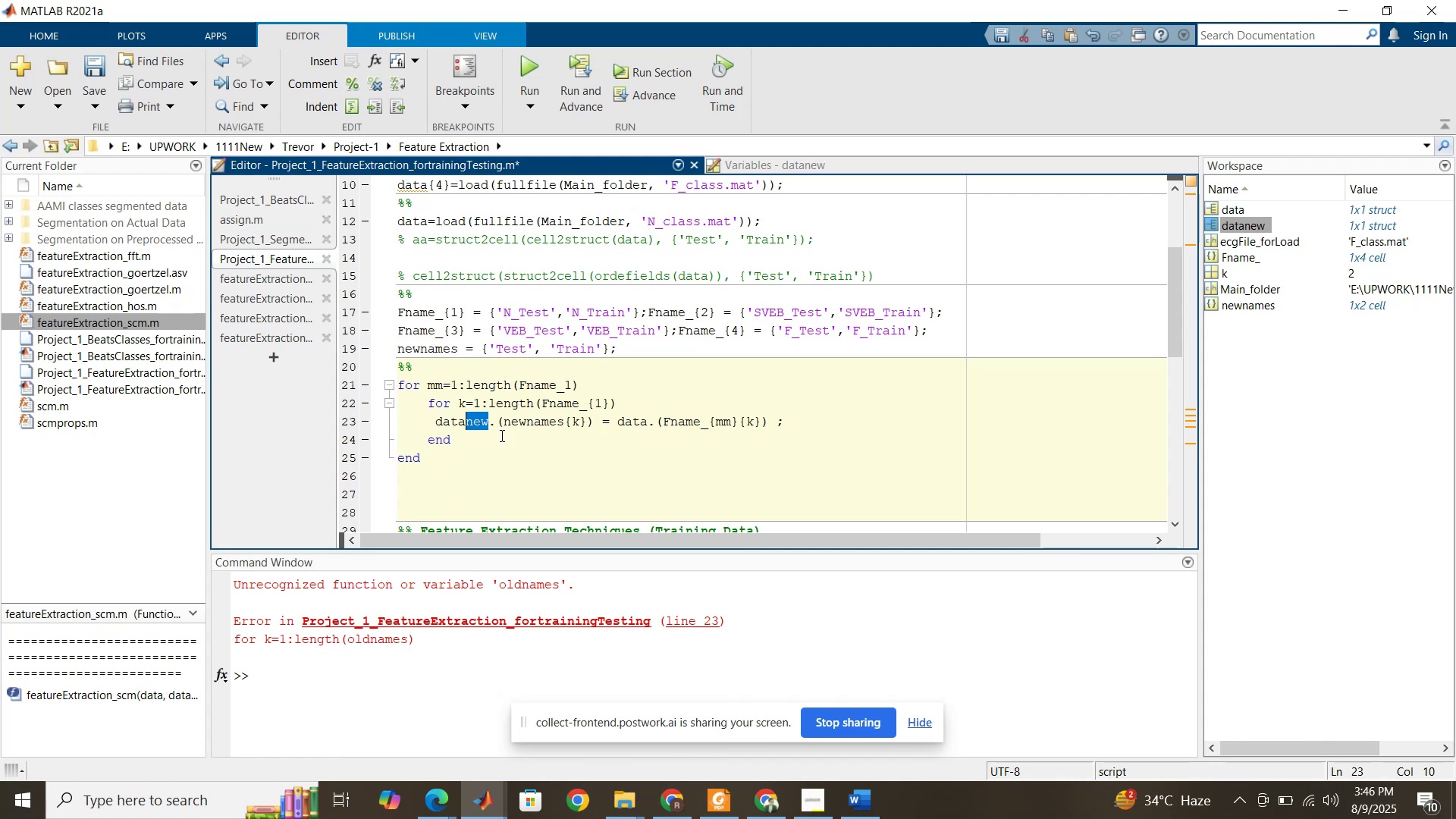 
wait(10.66)
 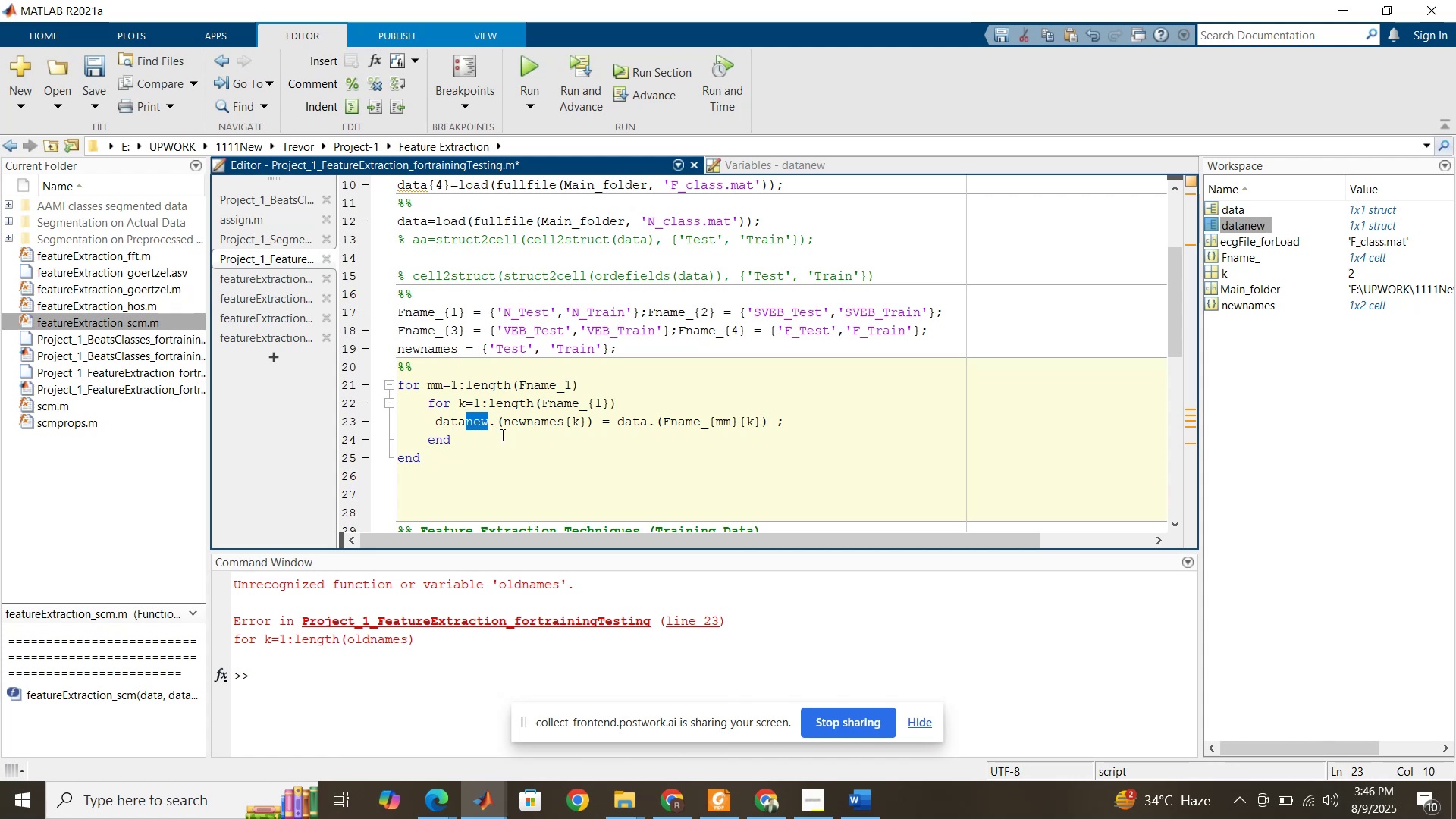 
key(Shift+BracketLeft)
 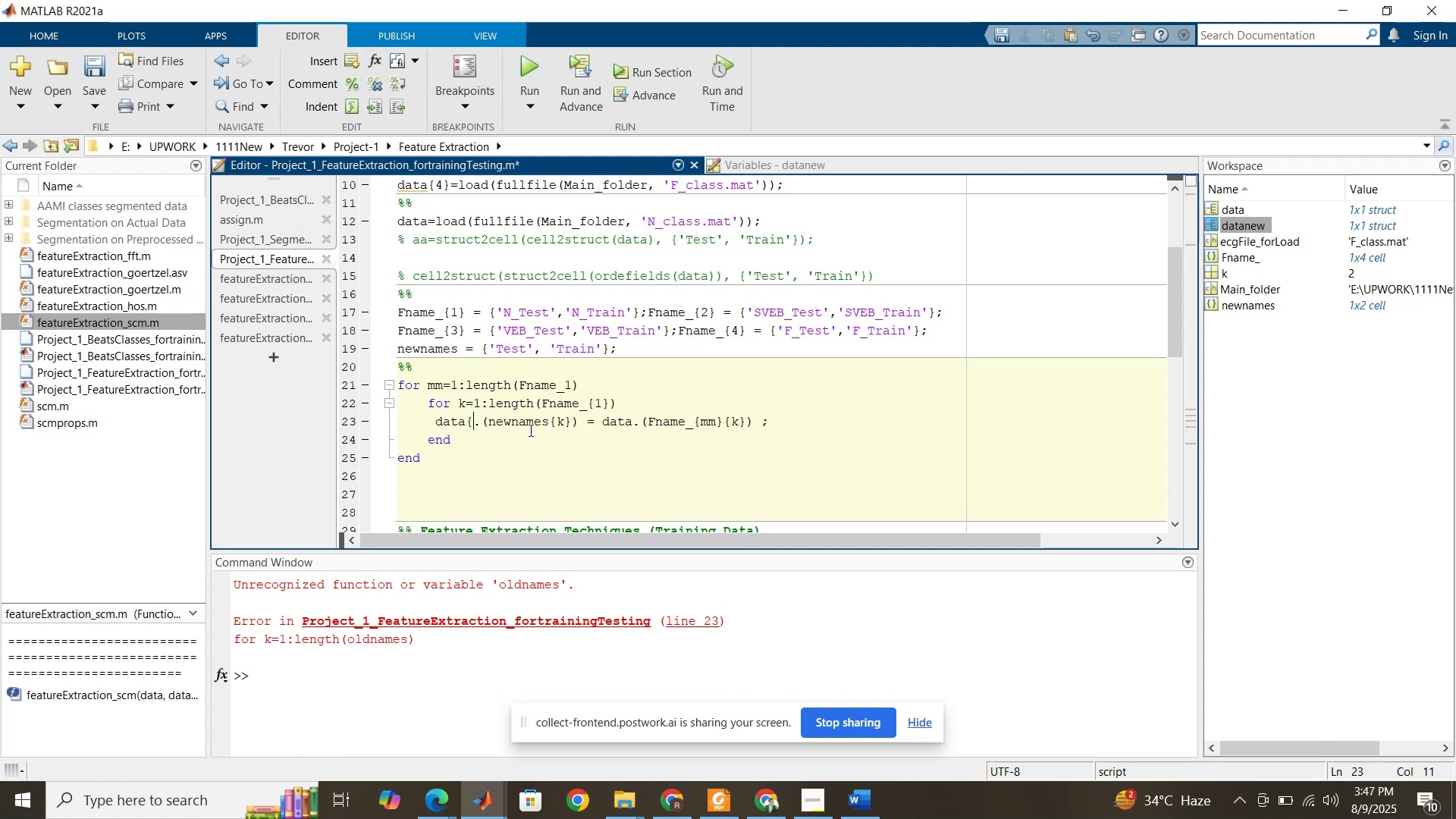 
key(Shift+BracketRight)
 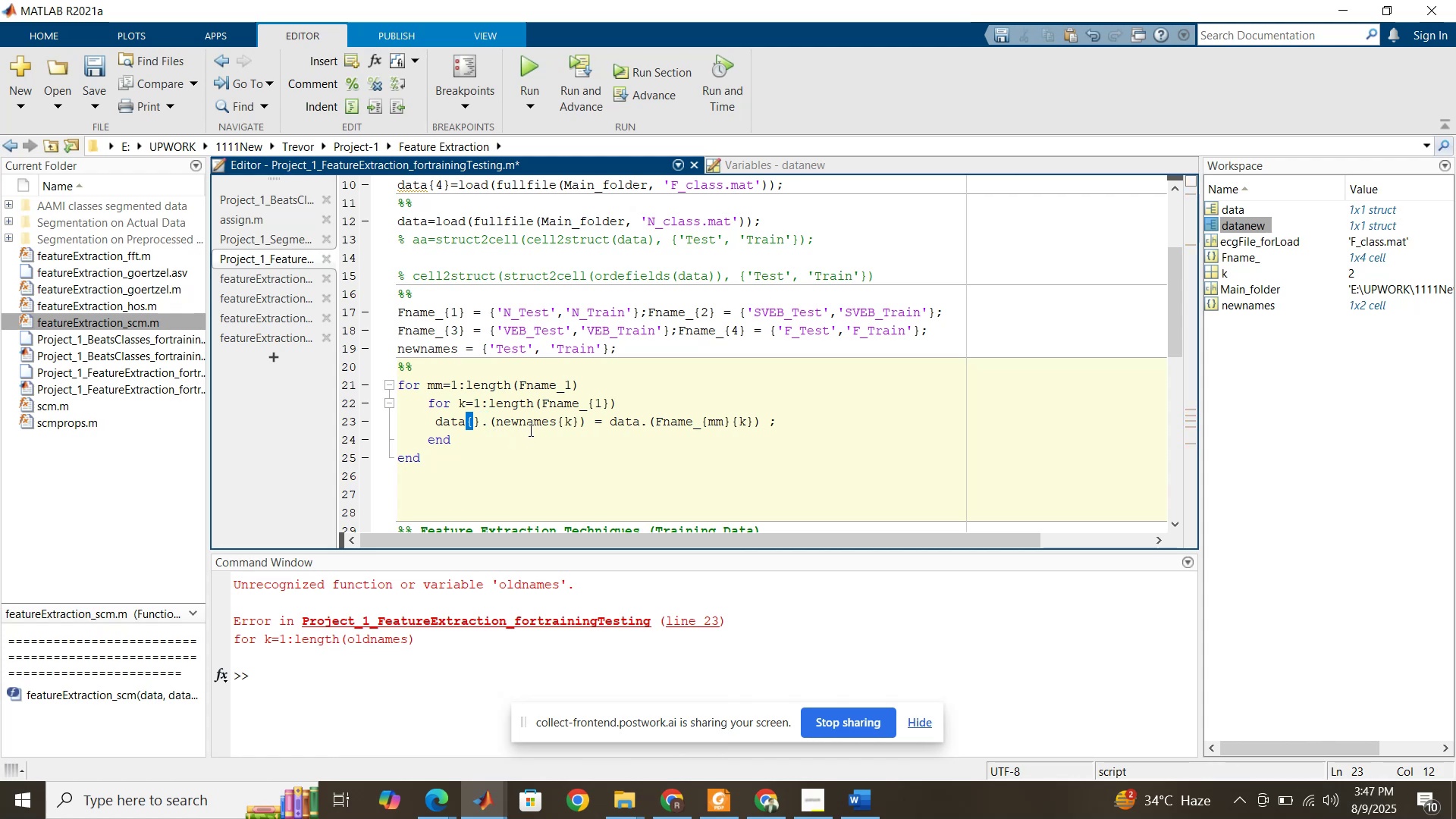 
key(ArrowLeft)
 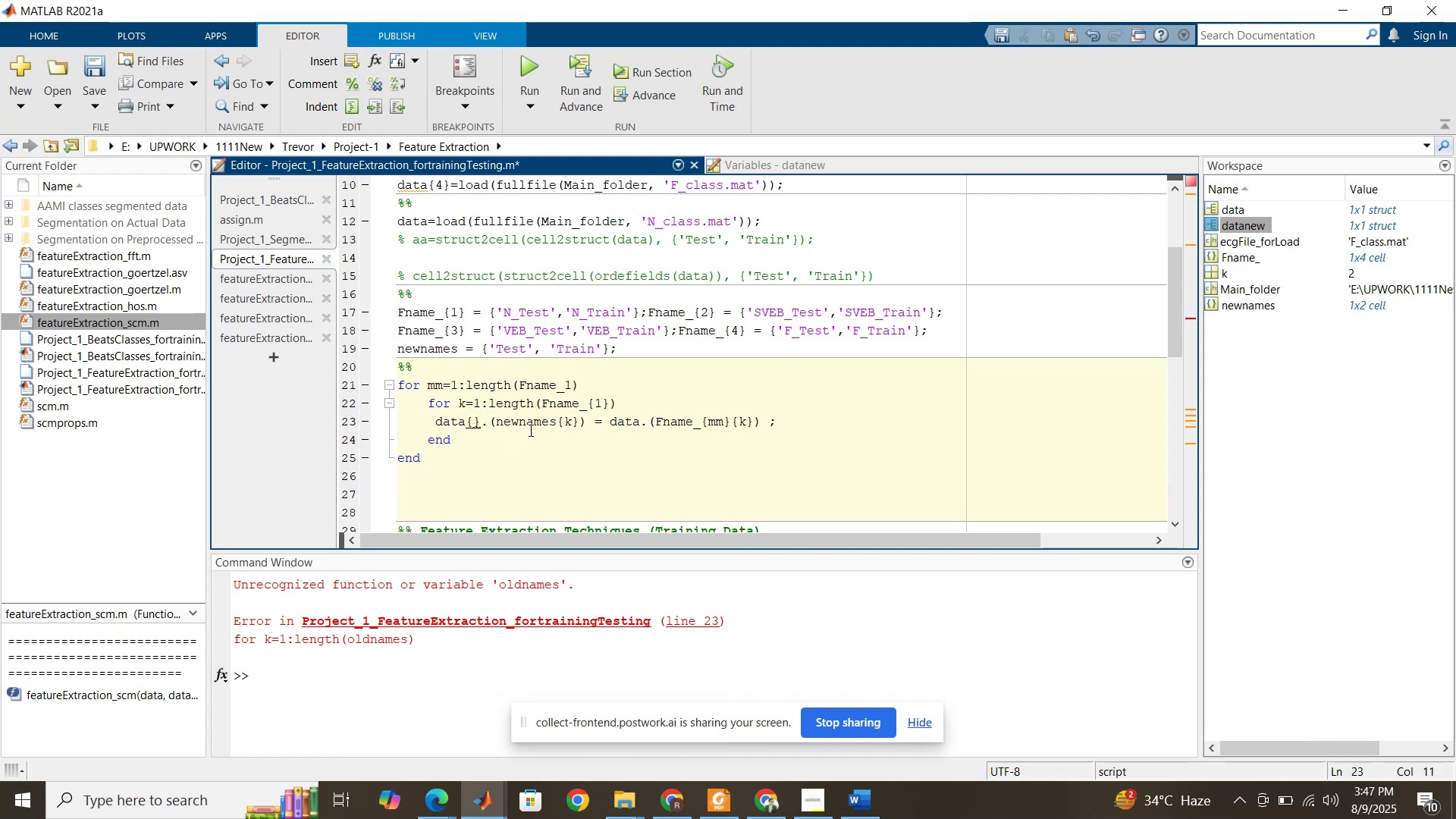 
type(mm)
 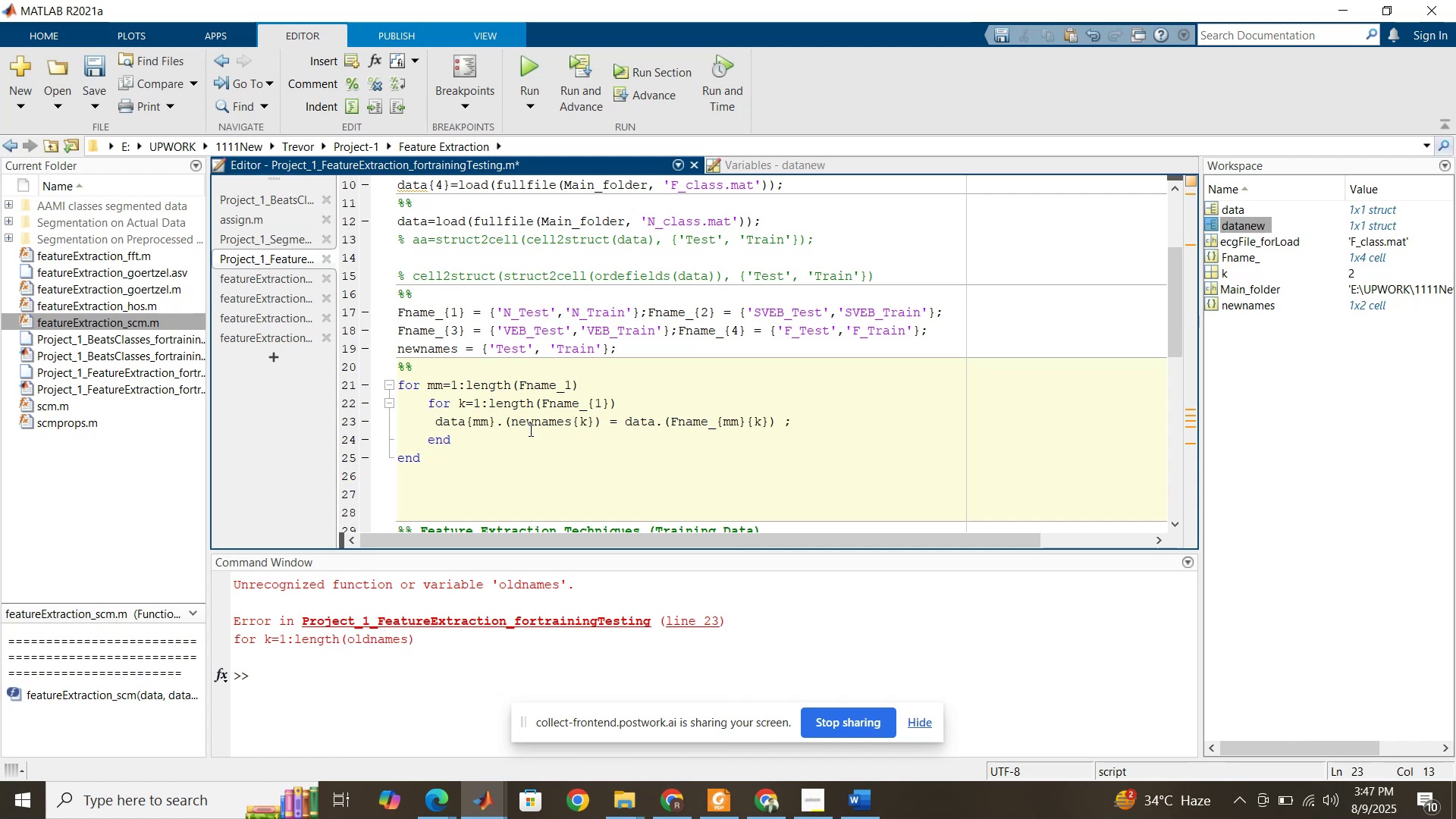 
left_click([642, 422])
 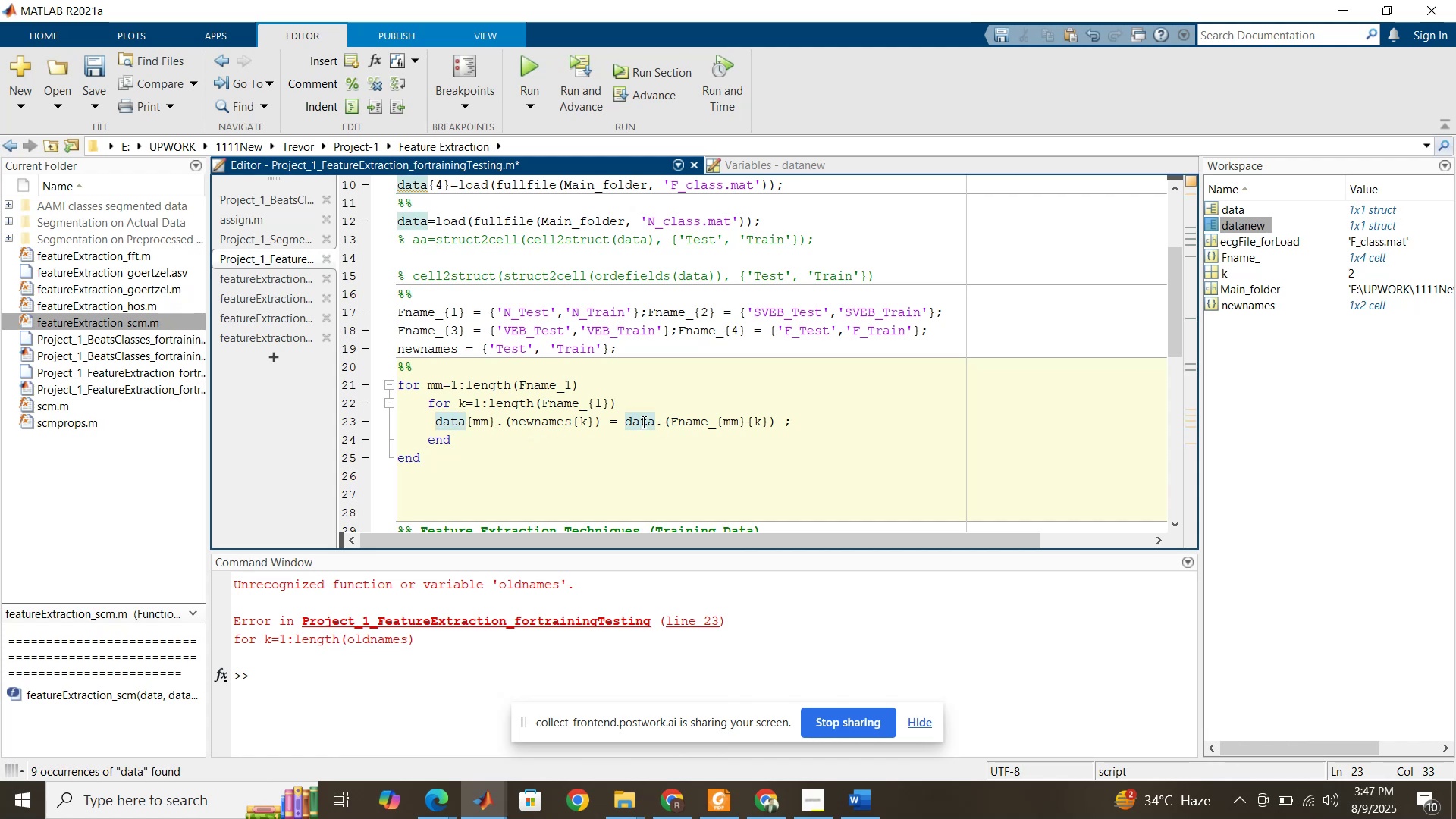 
scroll: coordinate [642, 421], scroll_direction: up, amount: 3.0
 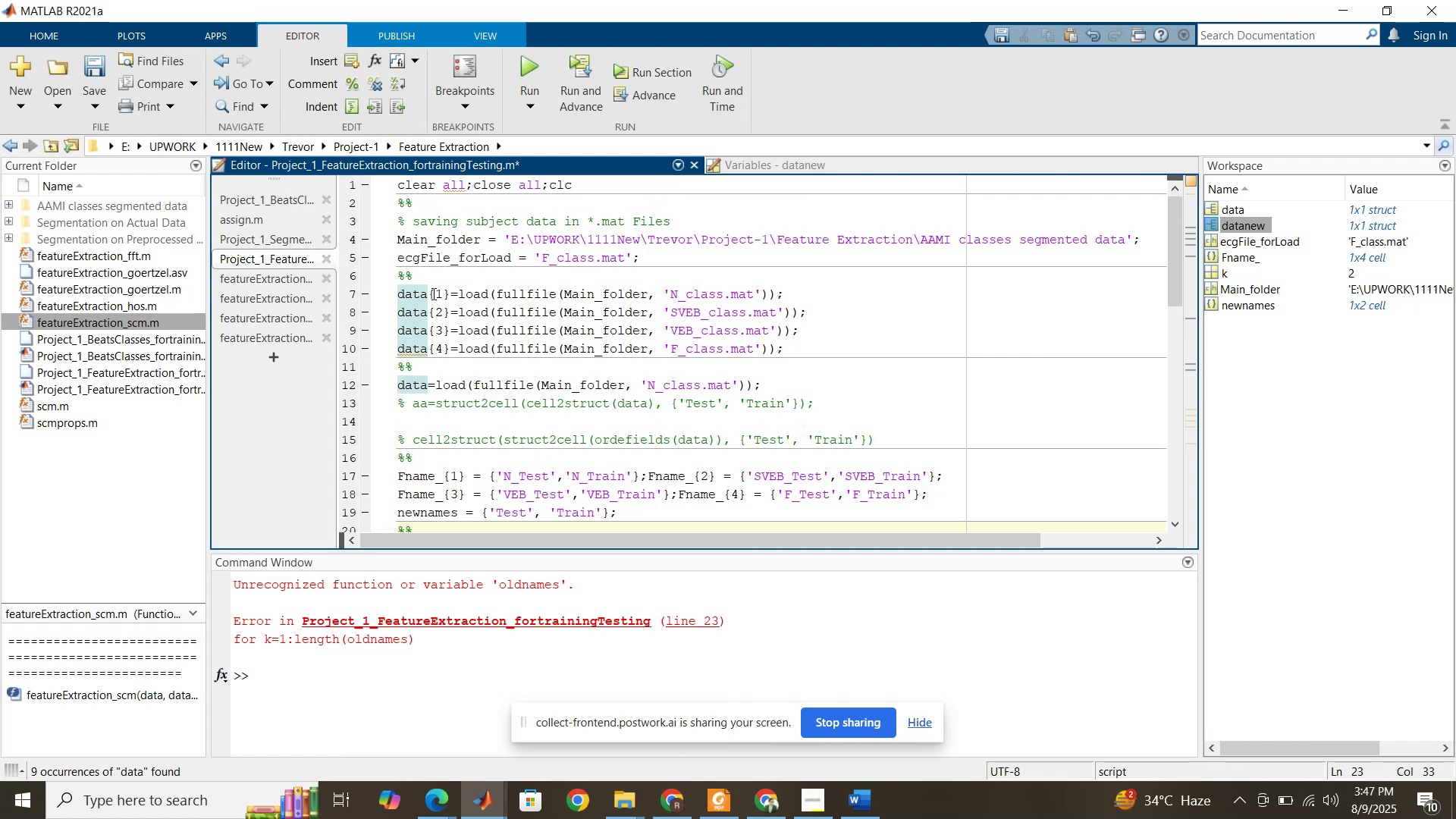 
left_click([429, 294])
 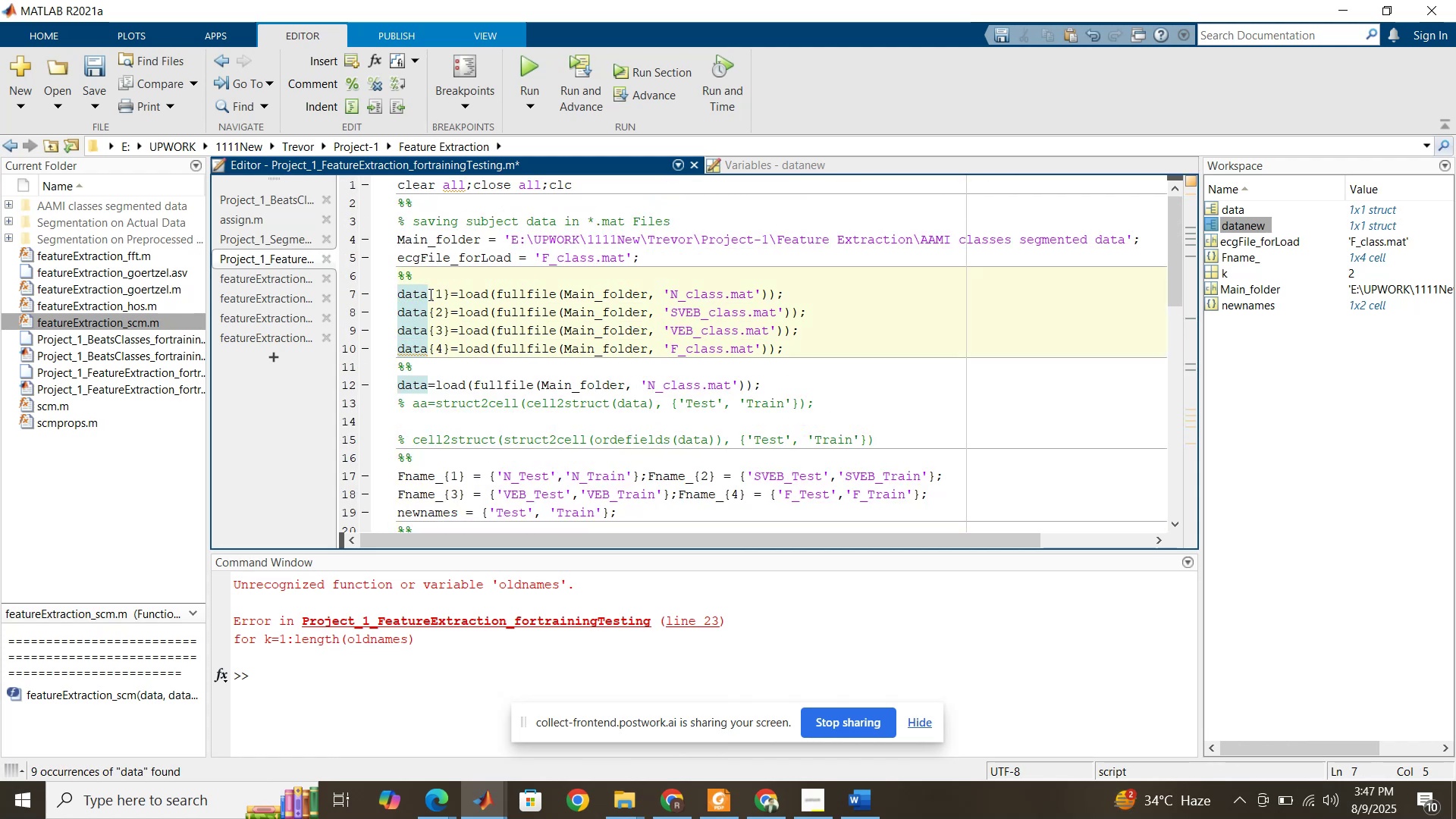 
key(1)
 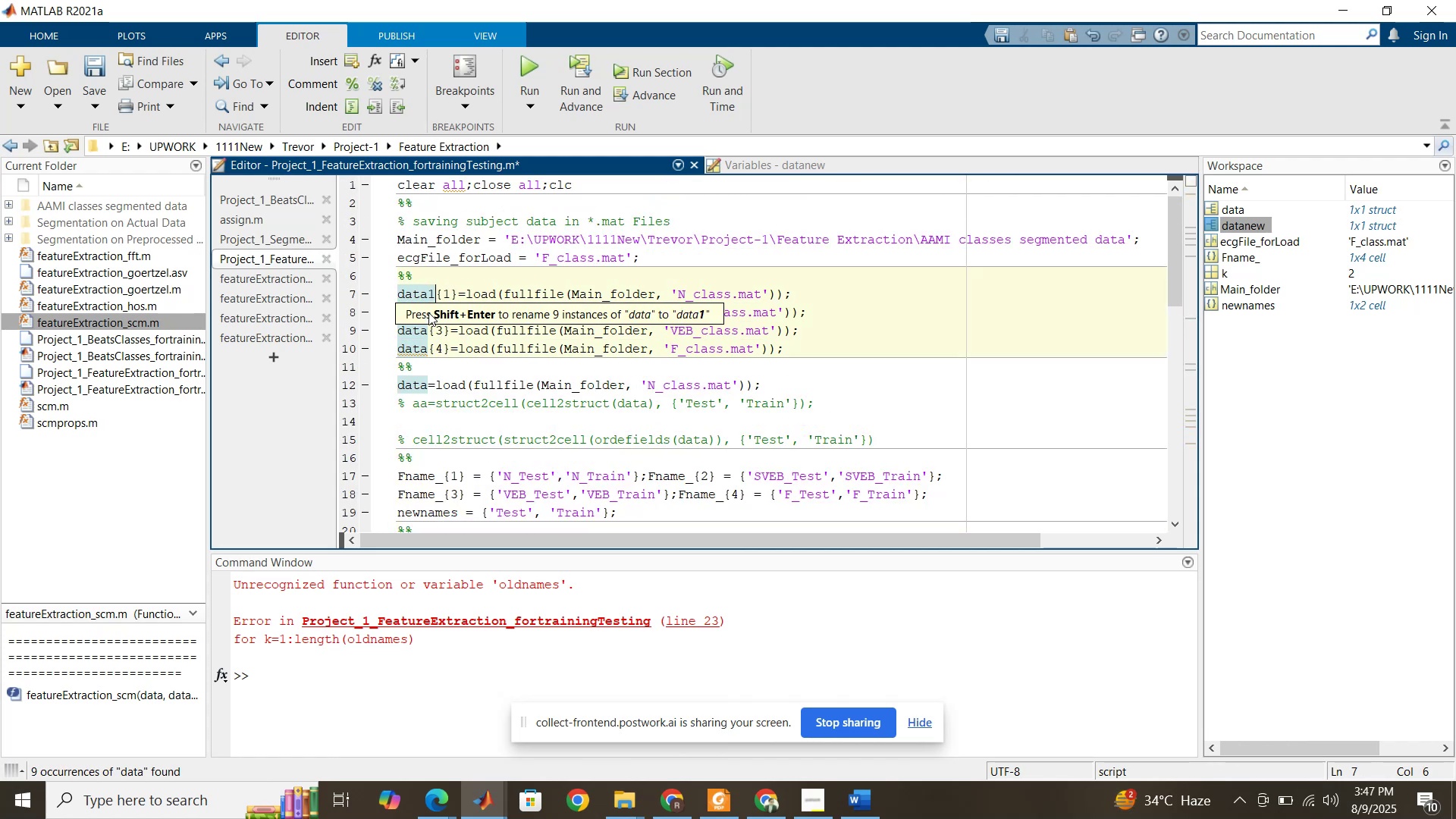 
left_click([428, 312])
 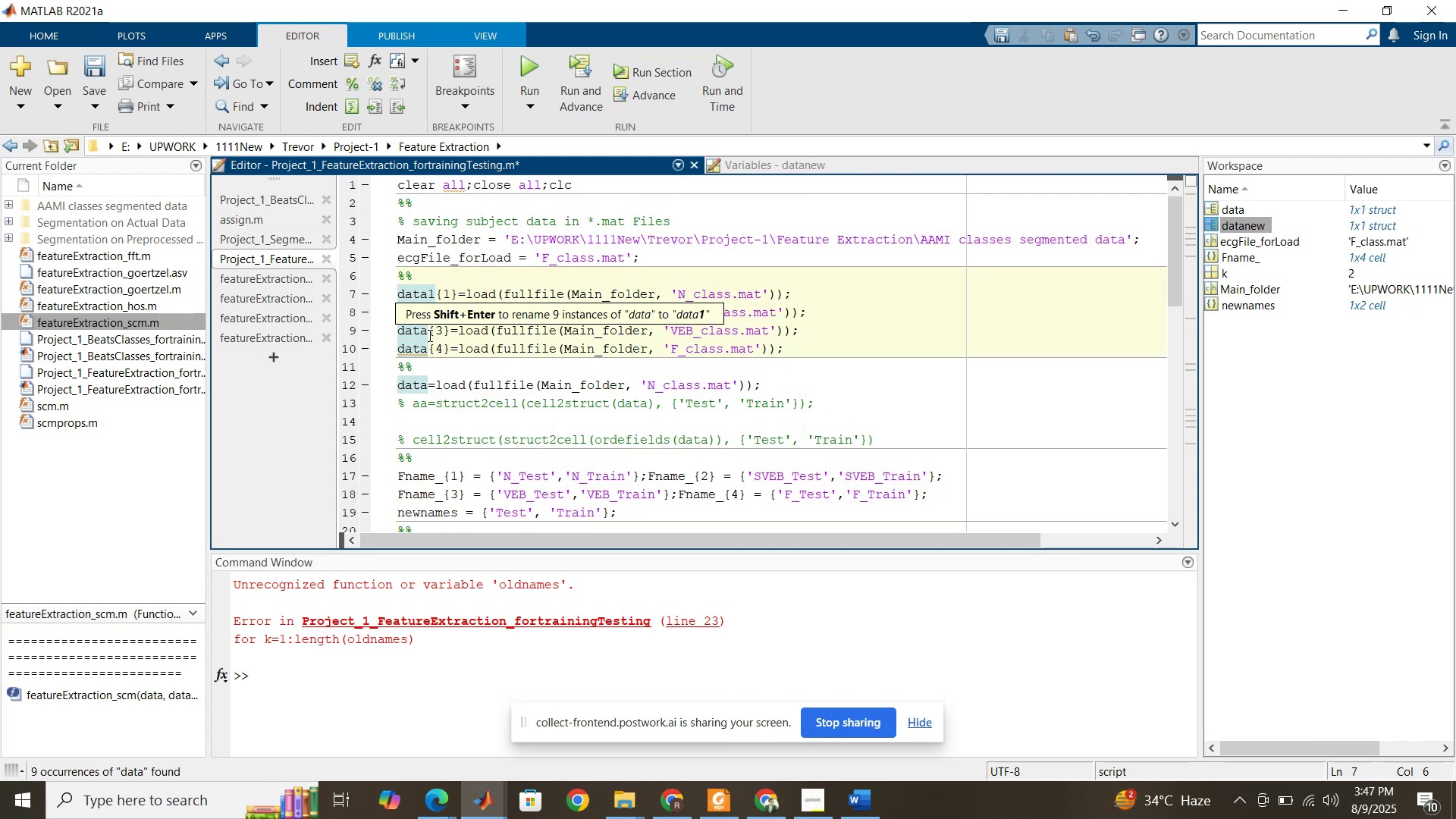 
left_click([428, 335])
 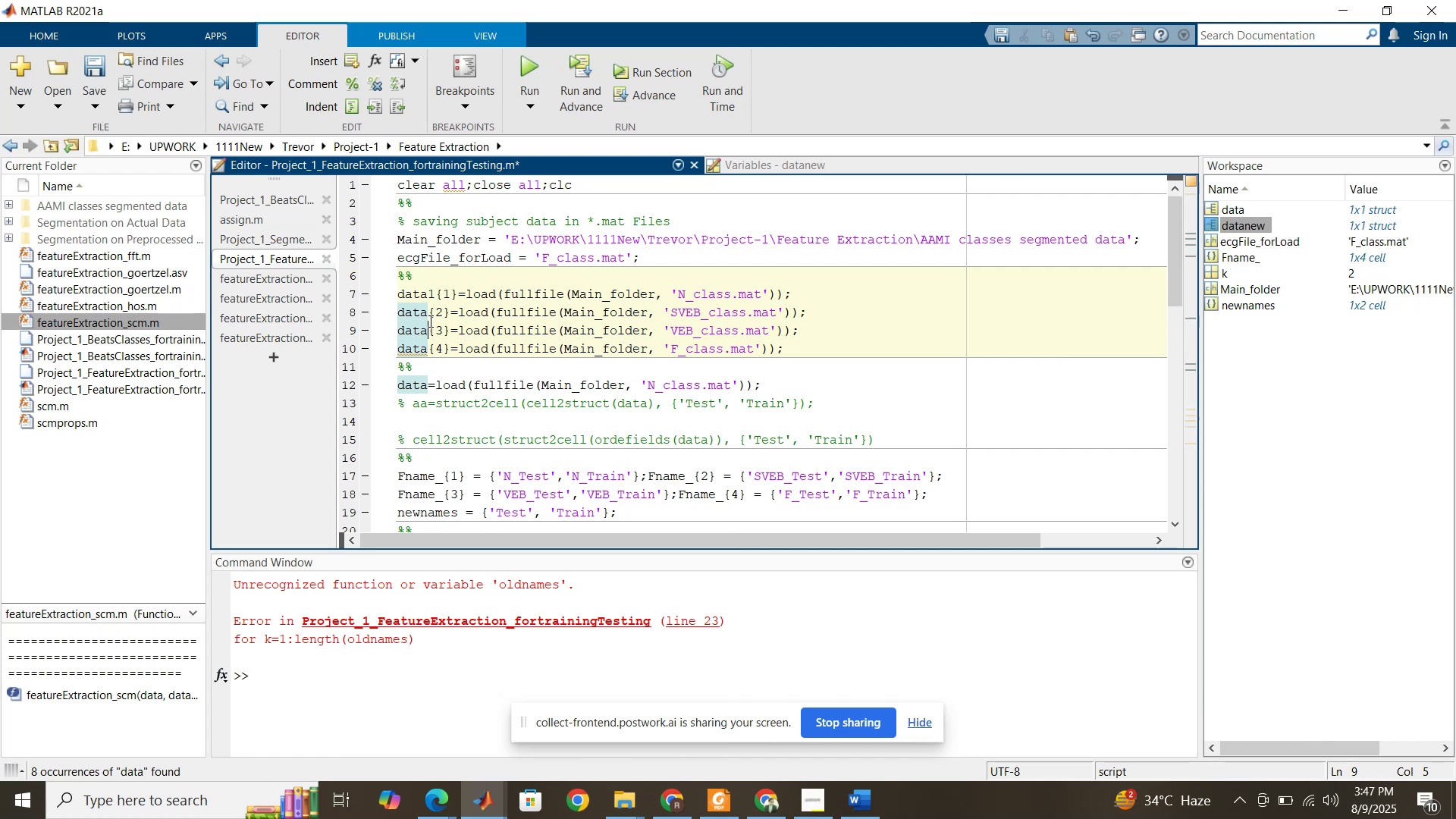 
left_click([429, 320])
 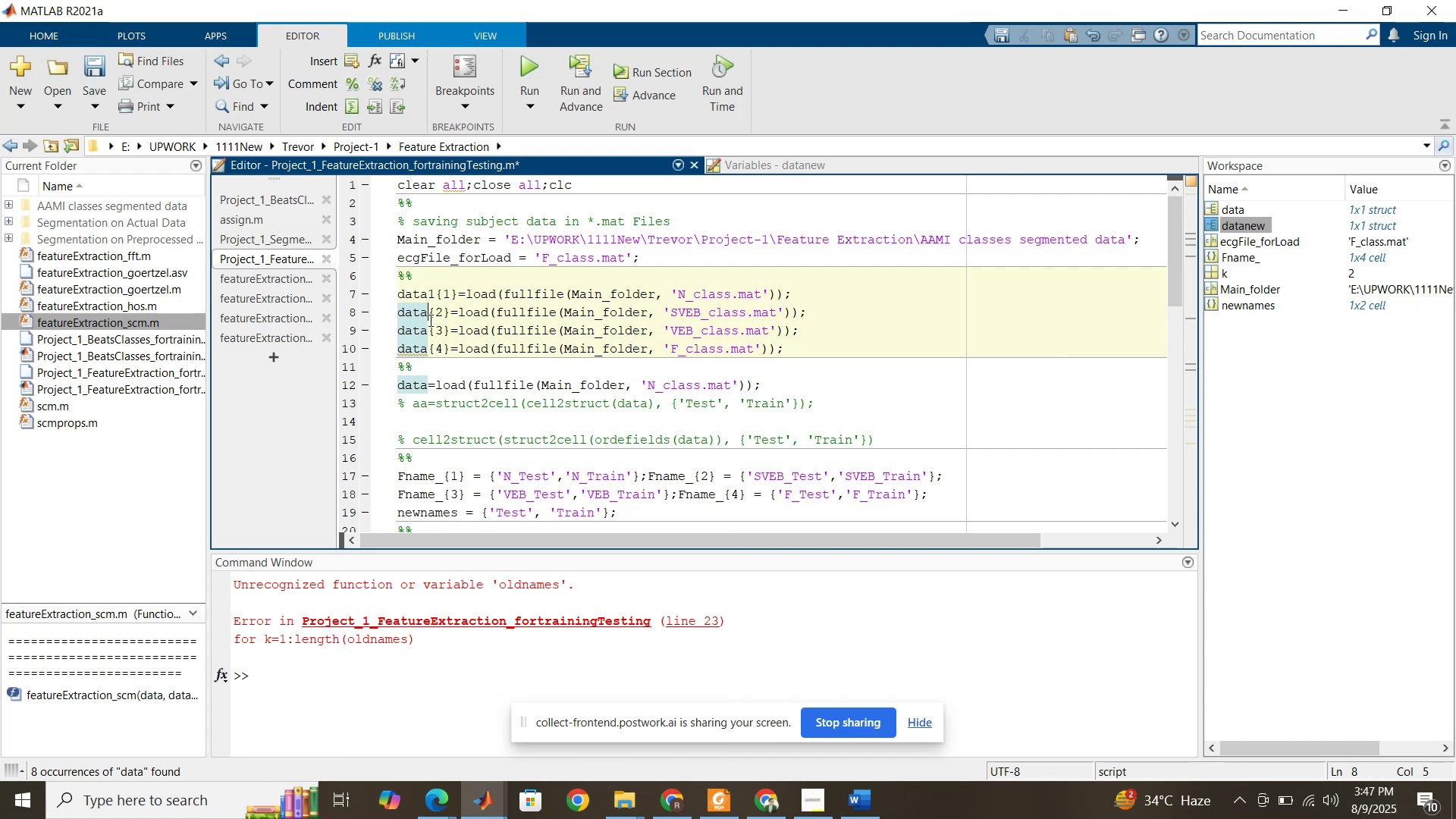 
key(1)
 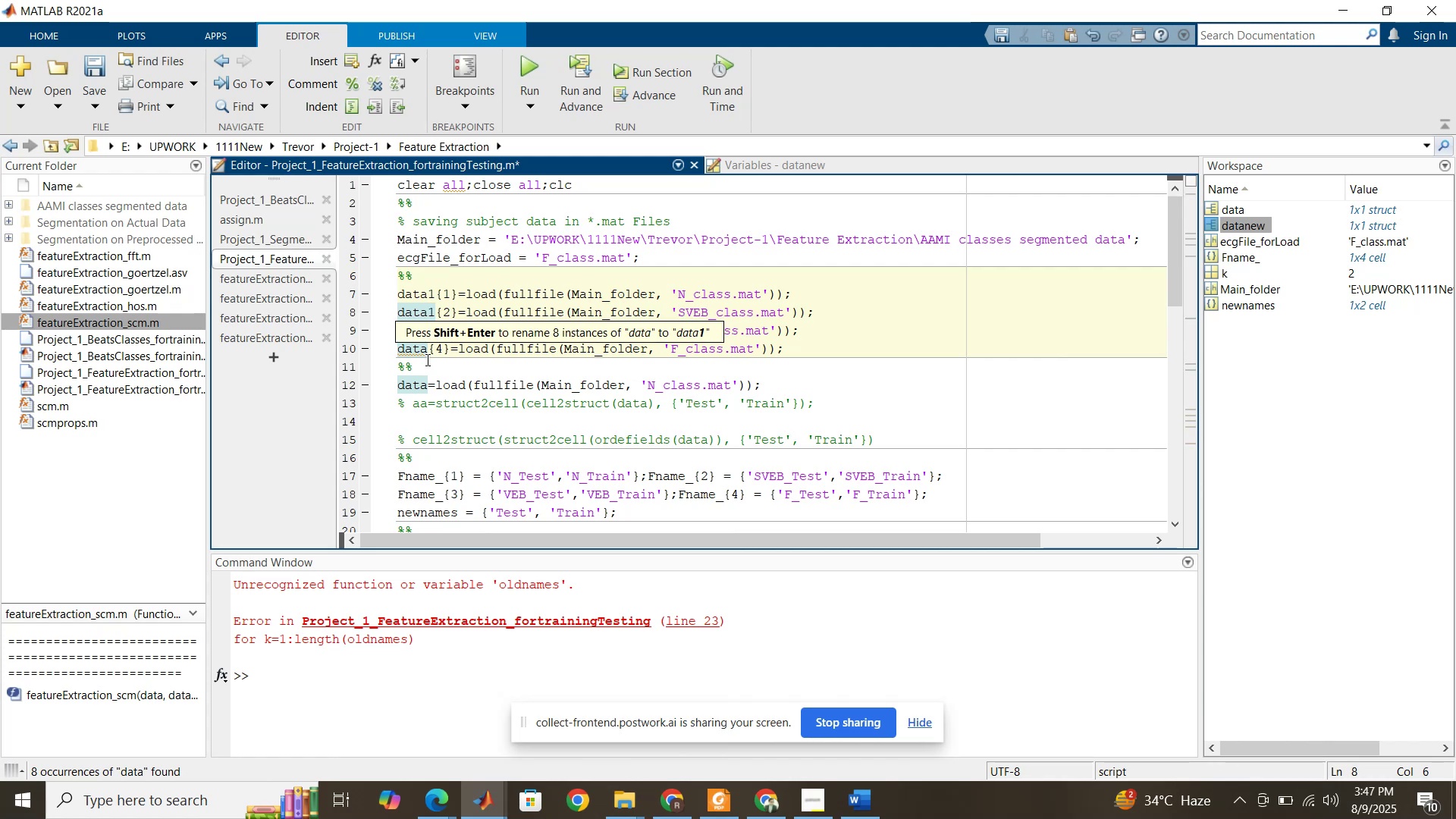 
left_click([426, 359])
 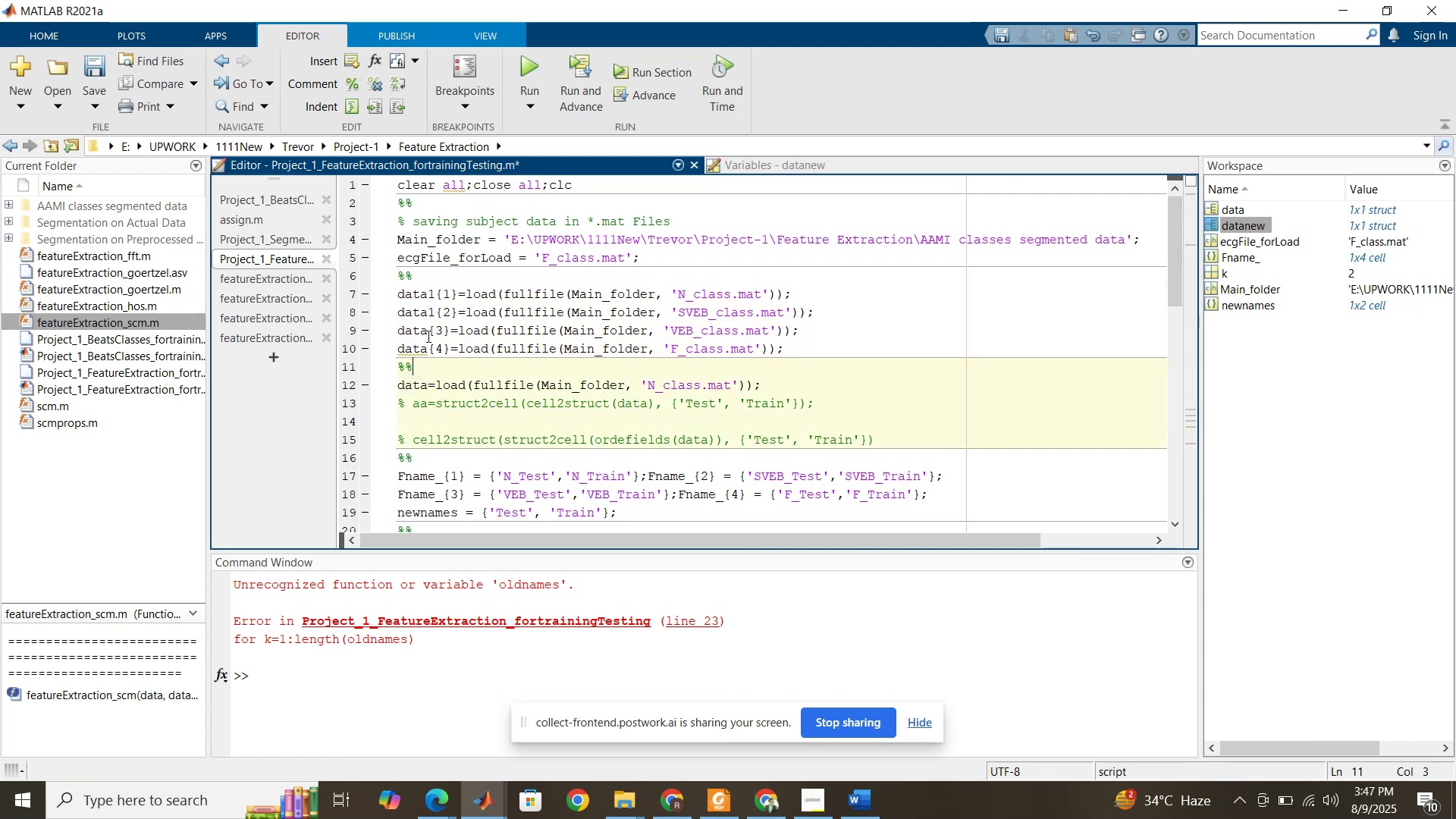 
left_click([427, 336])
 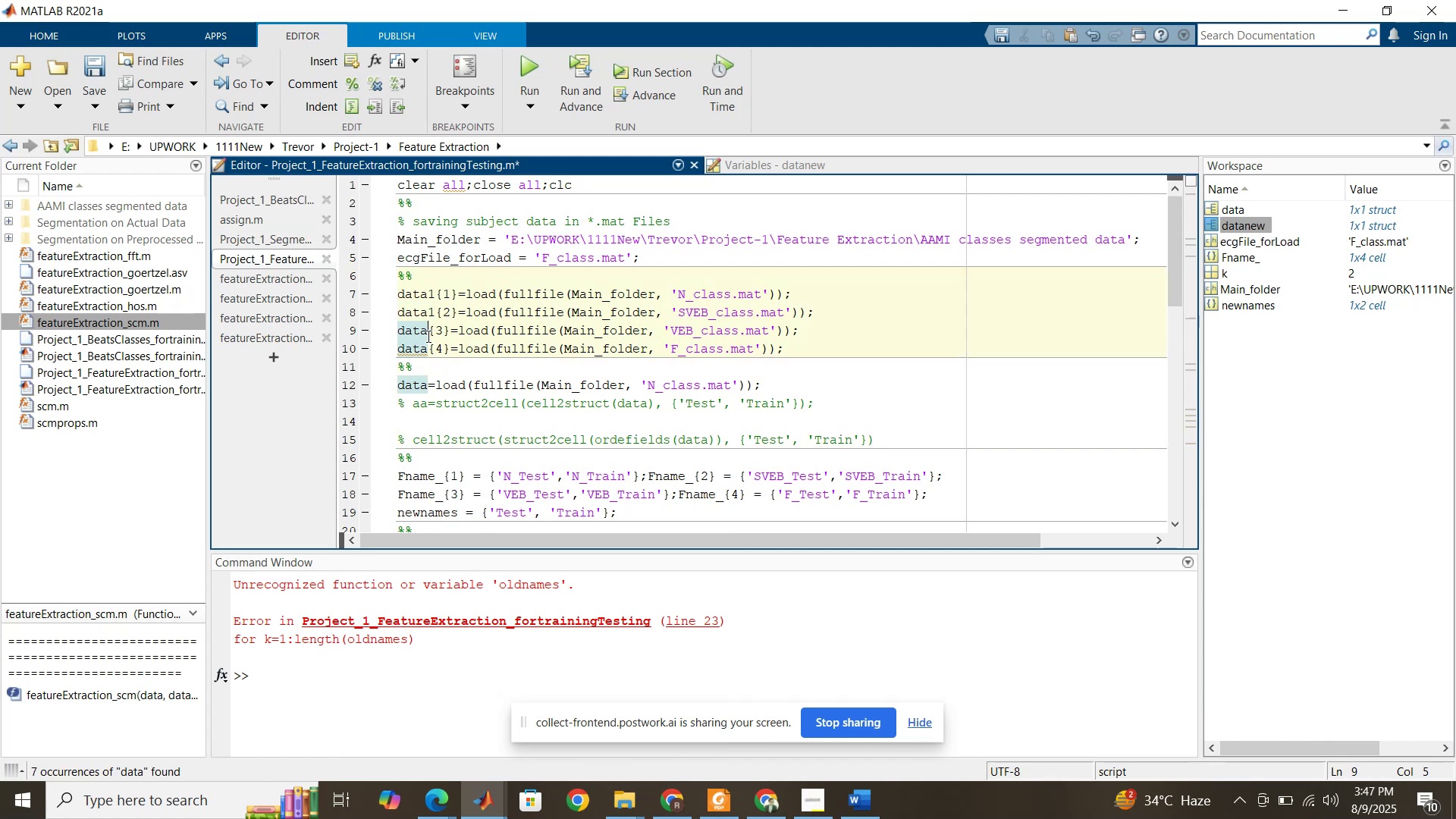 
key(1)
 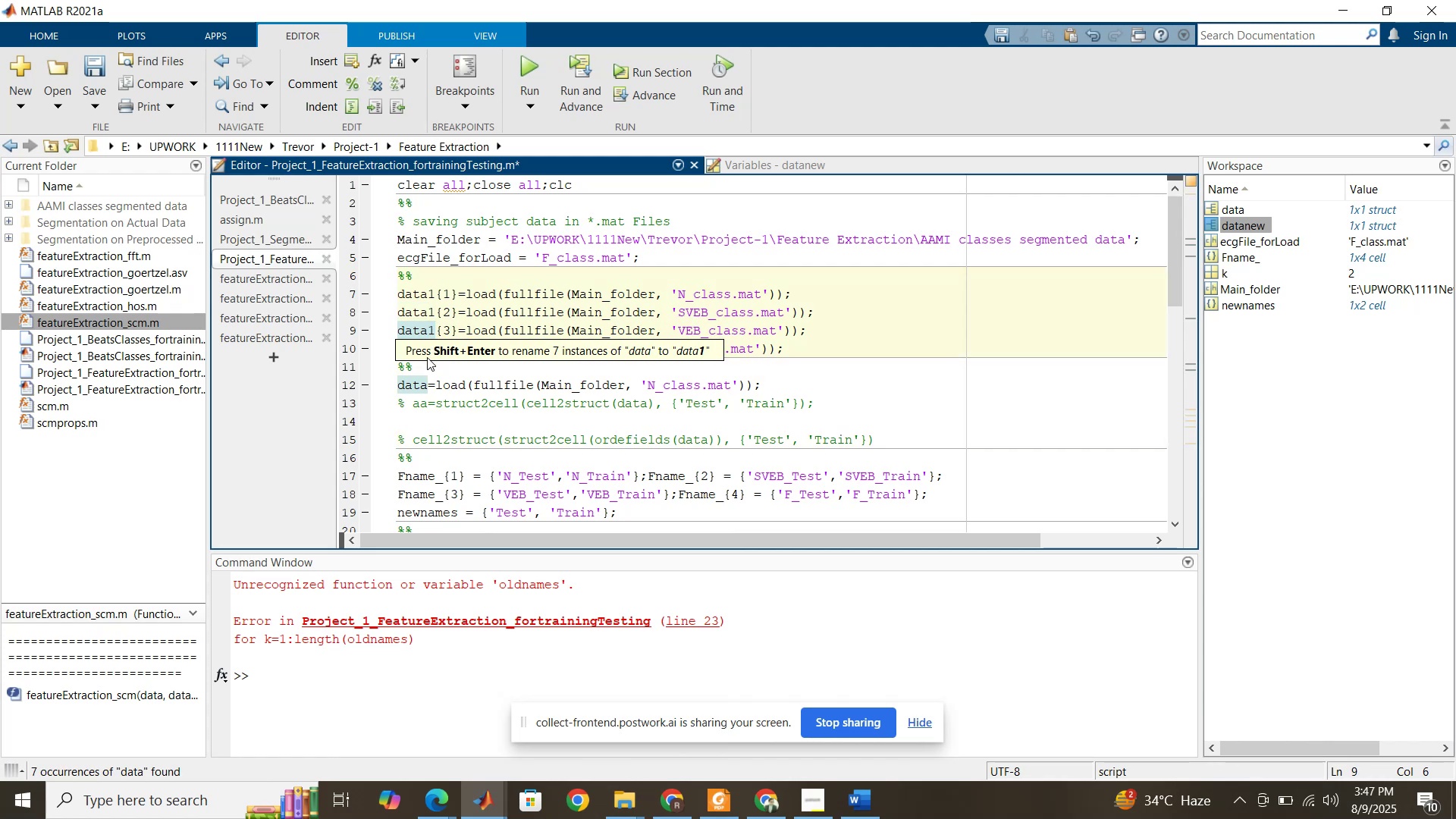 
left_click([427, 357])
 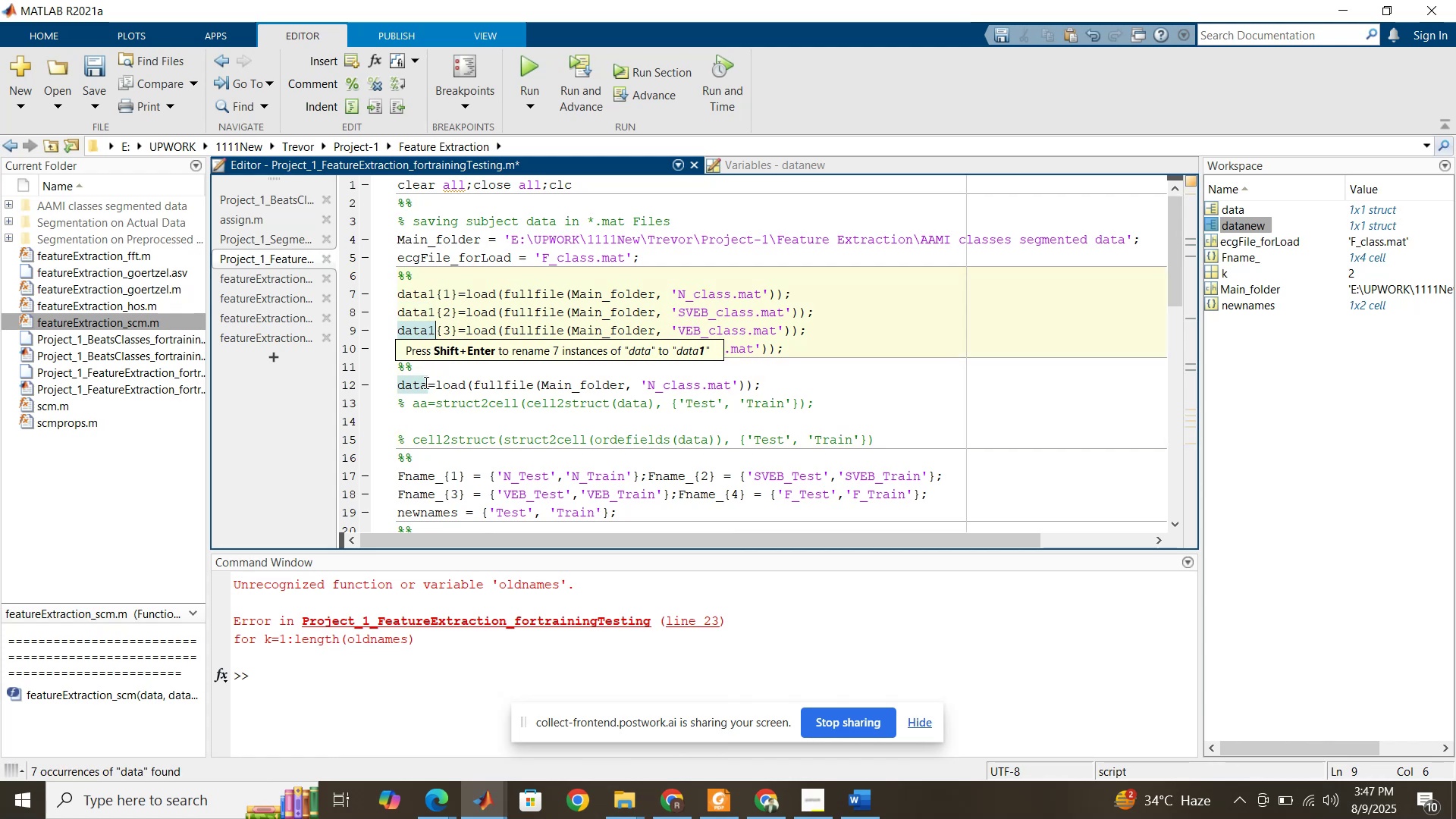 
left_click([425, 382])
 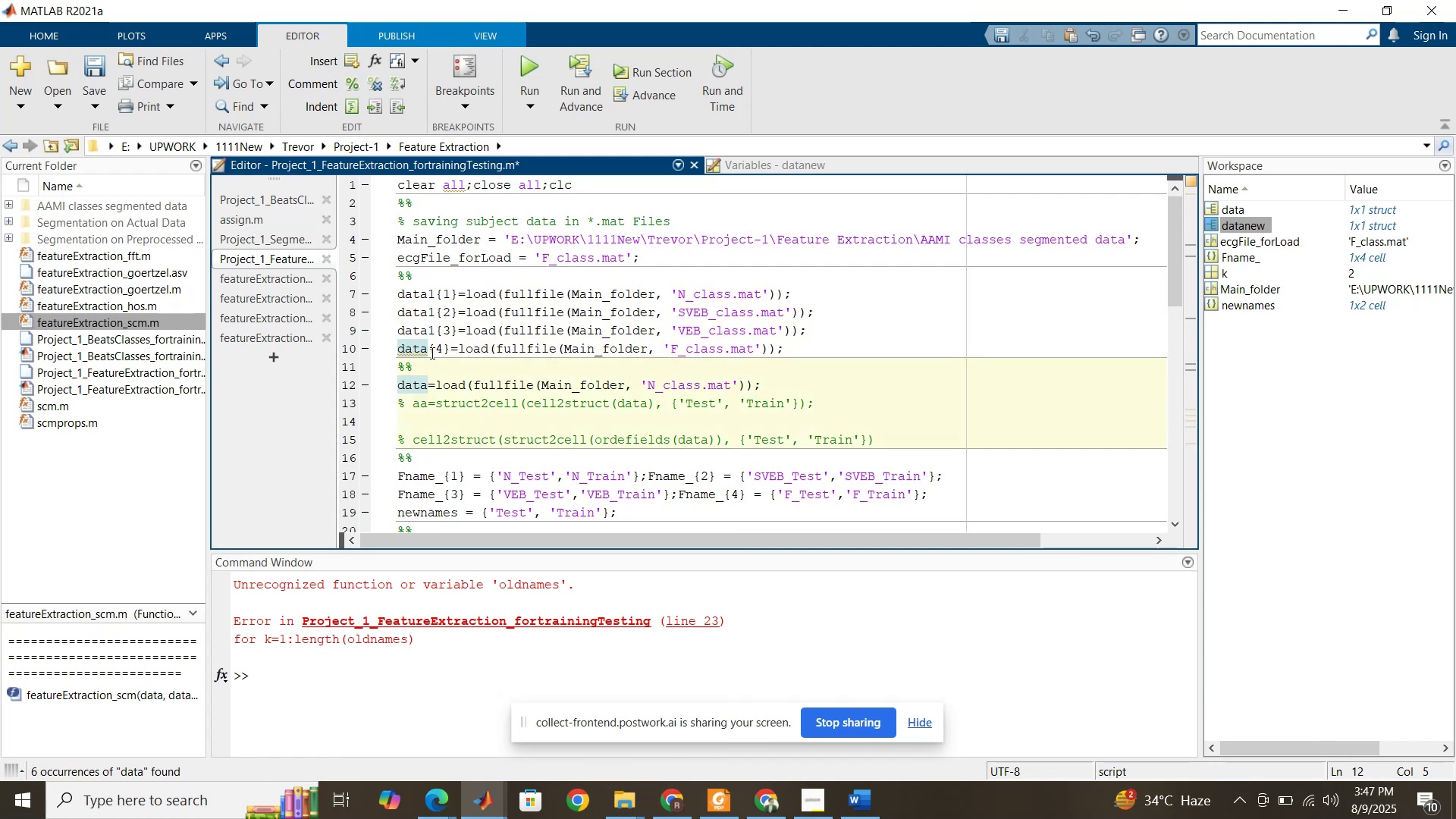 
left_click([427, 350])
 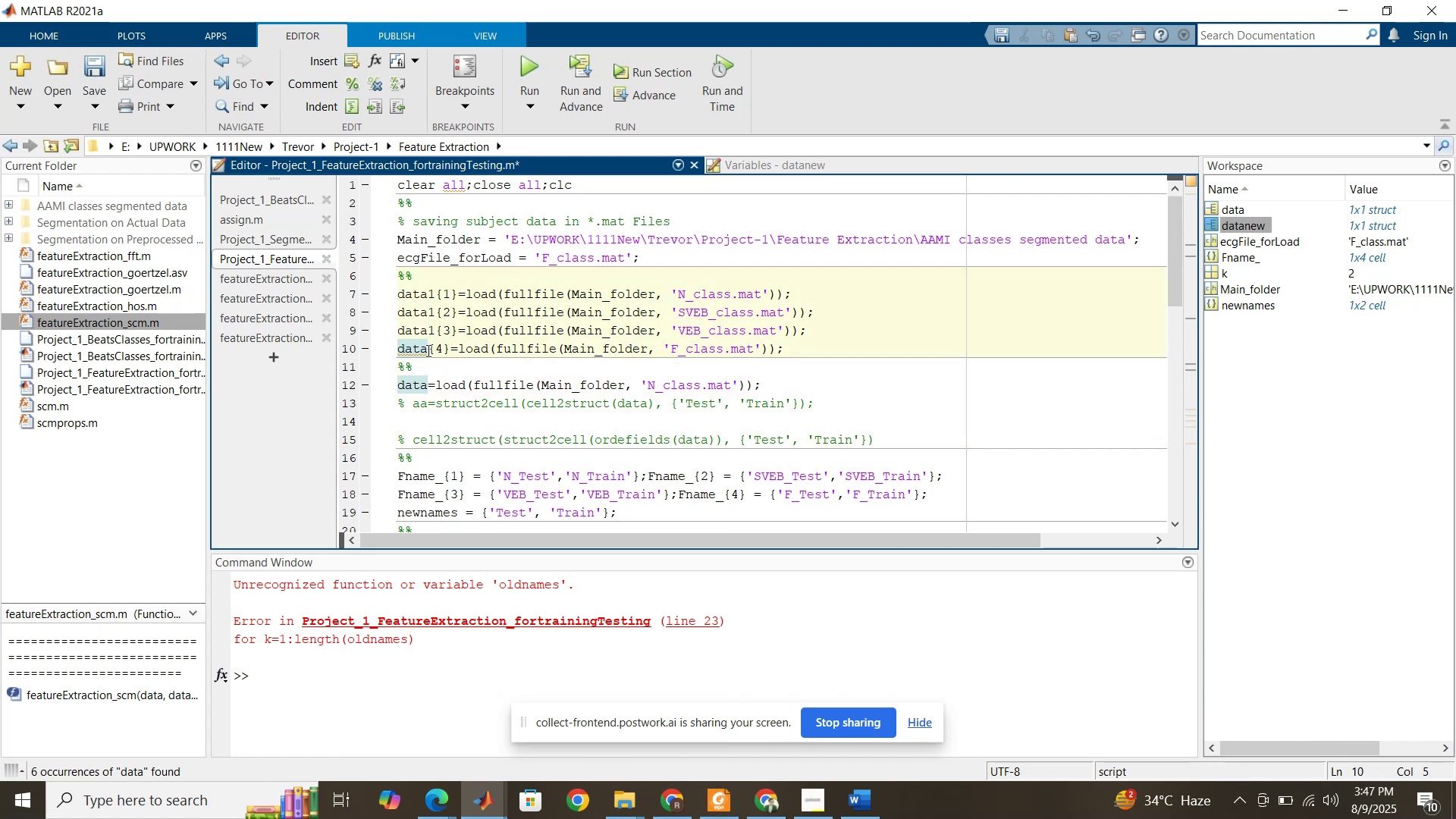 
key(1)
 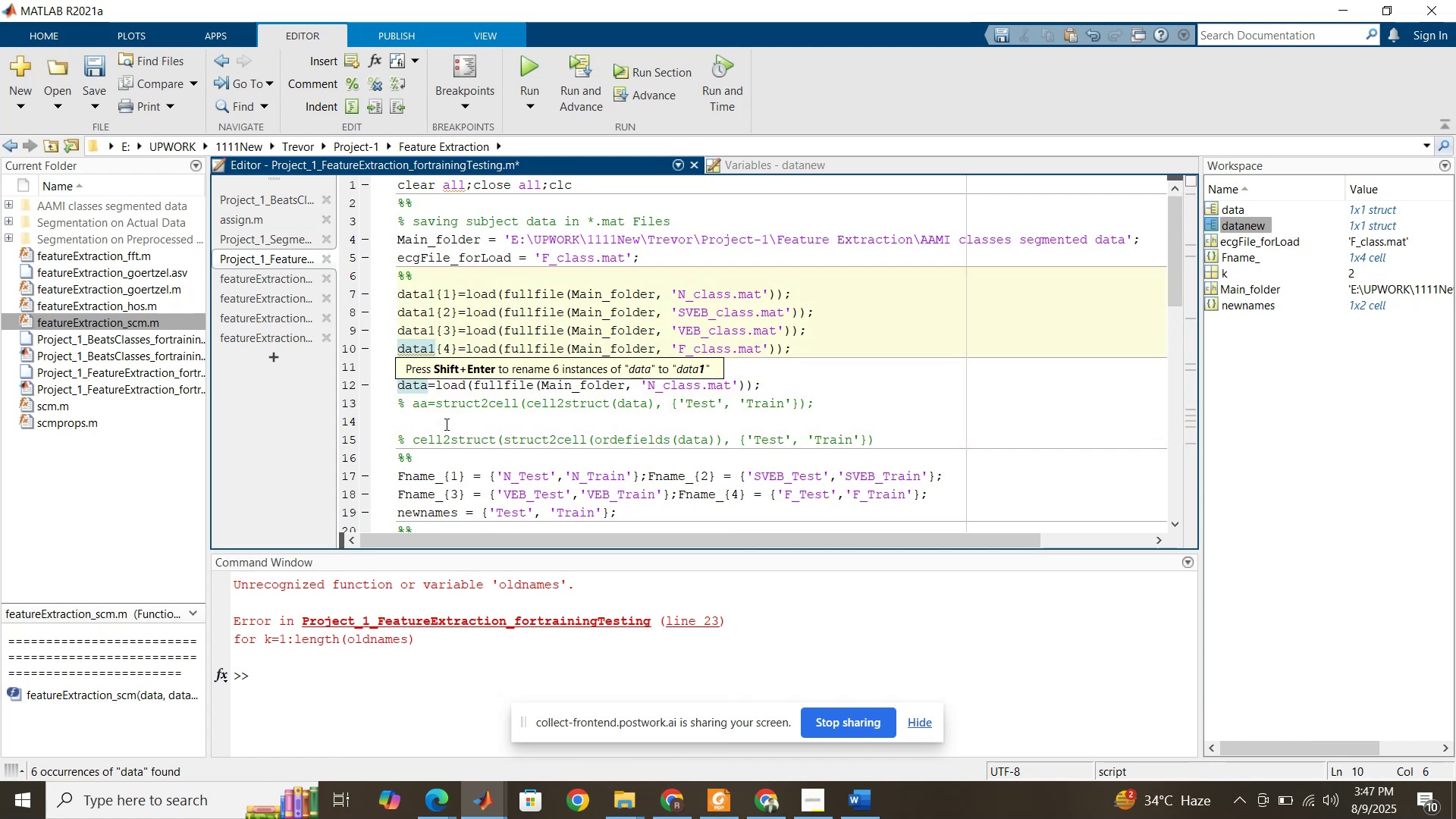 
left_click([445, 425])
 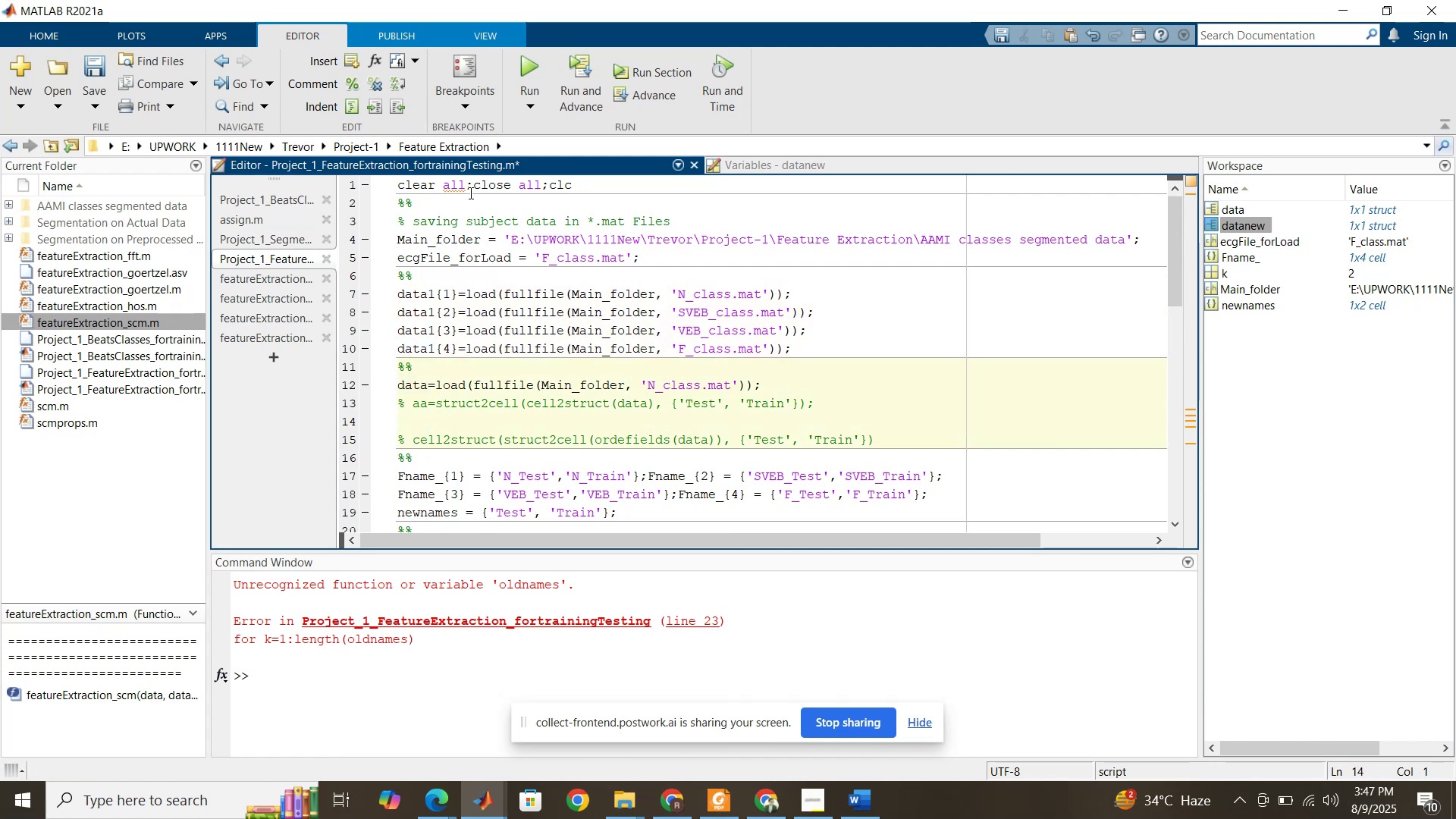 
left_click([471, 190])
 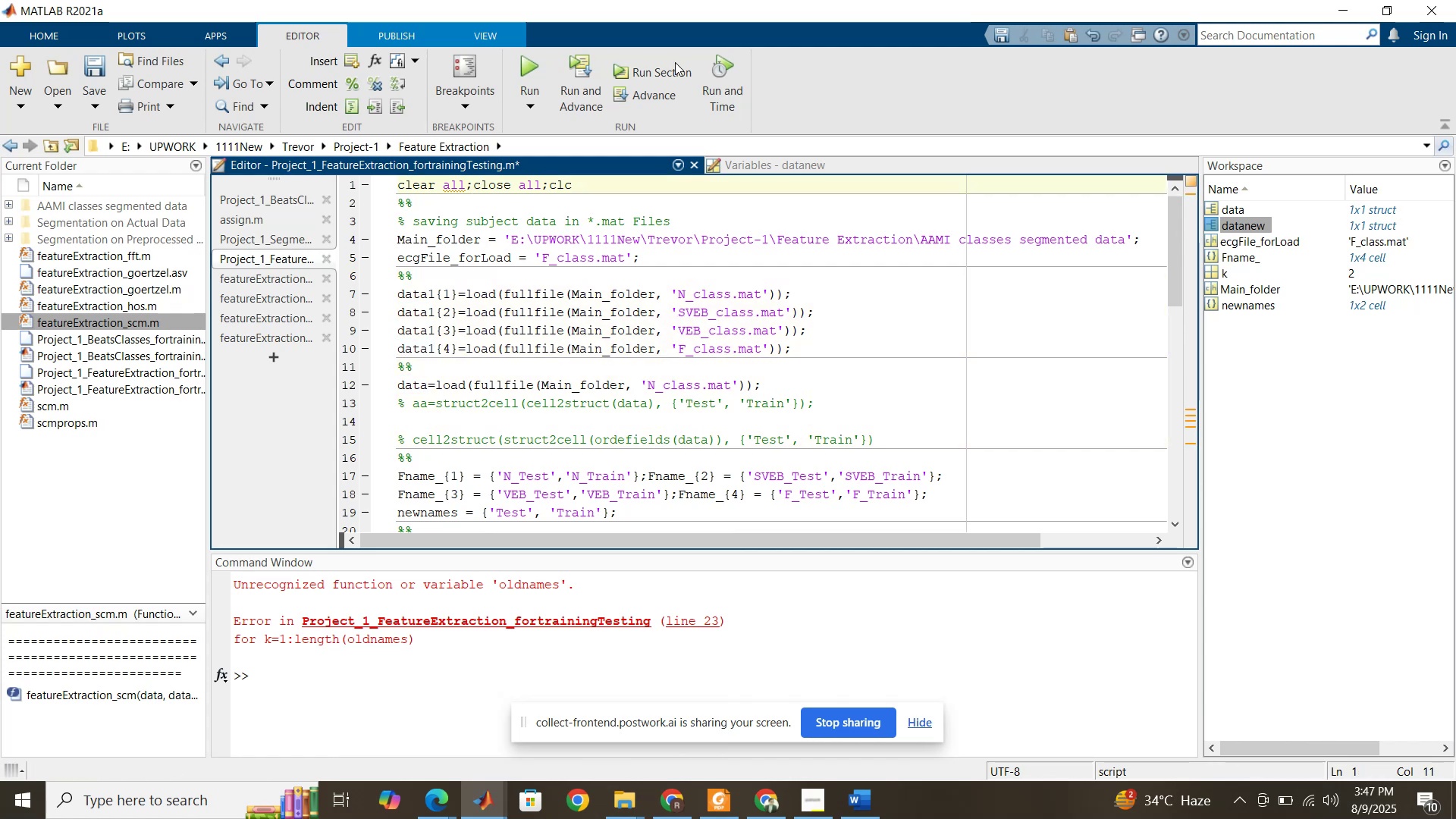 
left_click([659, 71])
 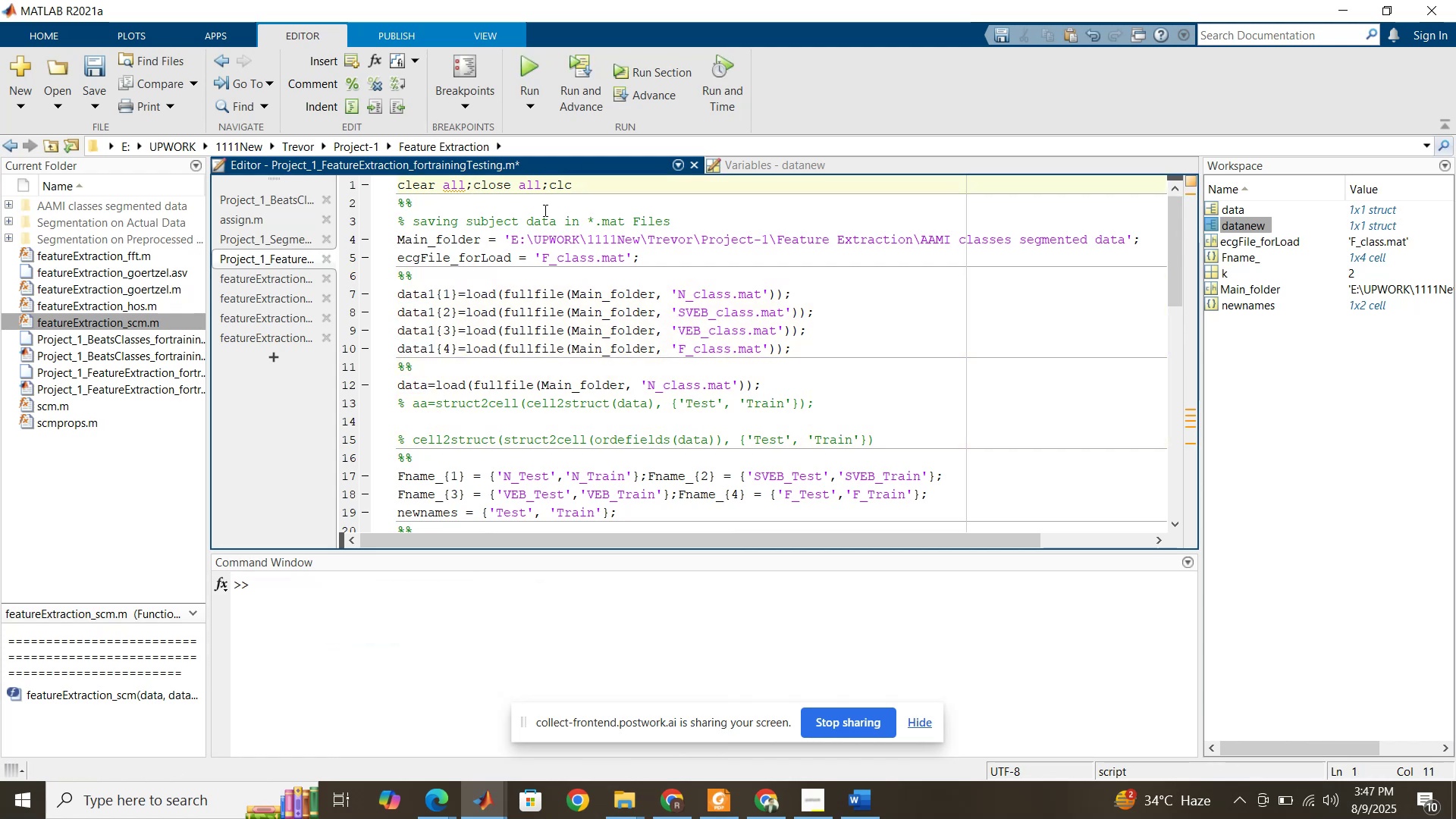 
left_click([544, 210])
 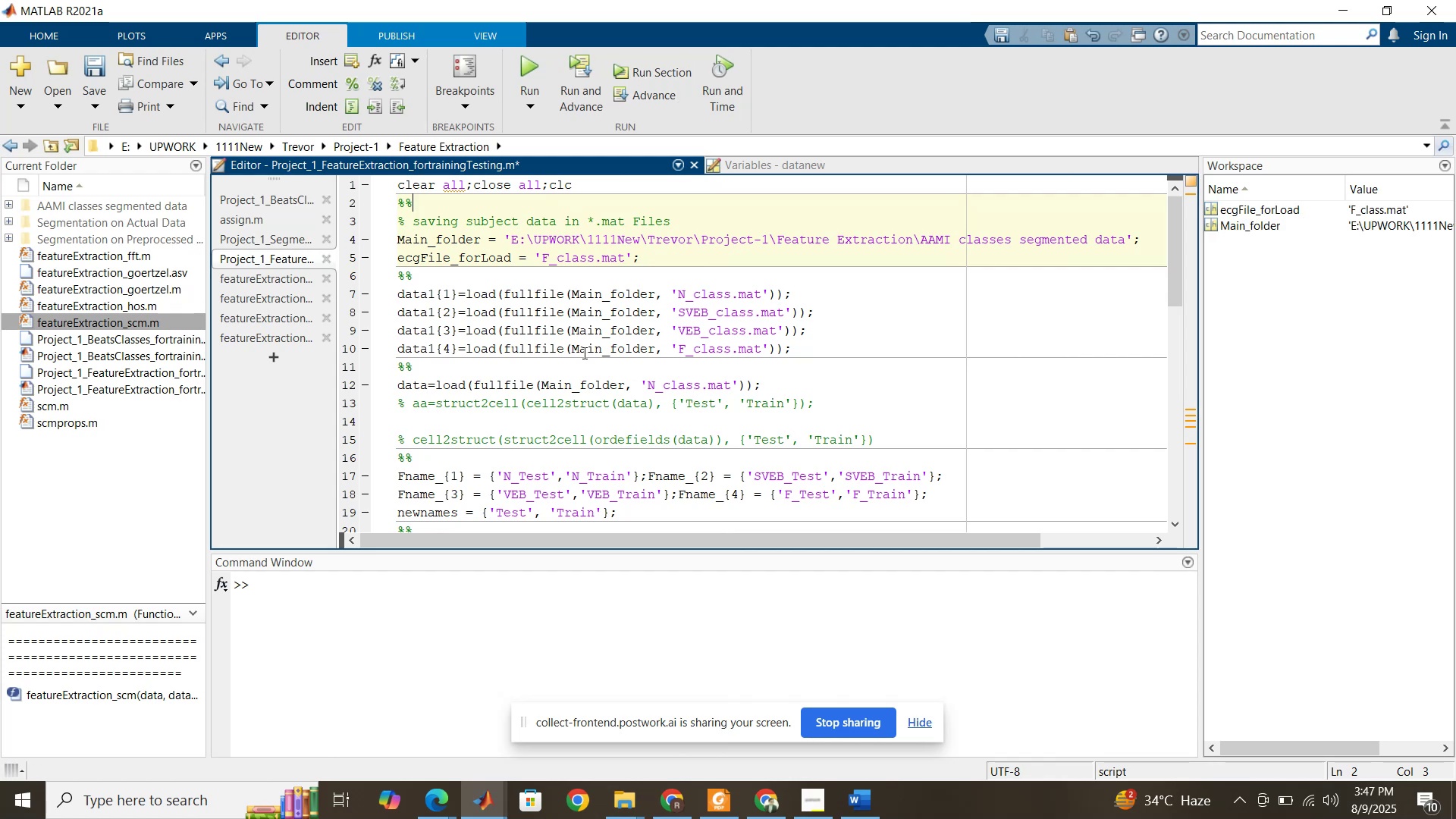 
left_click([595, 327])
 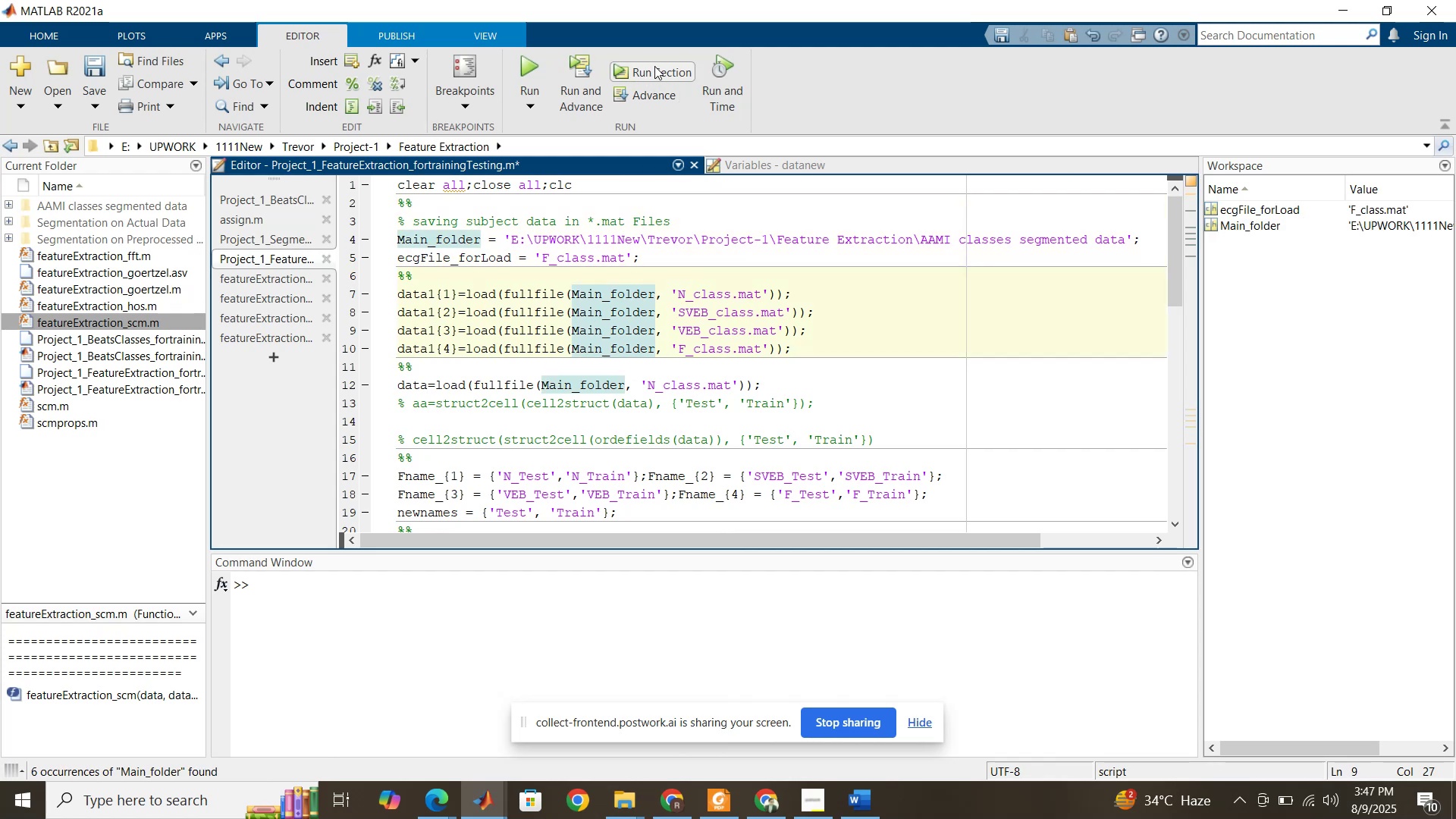 
left_click([654, 67])
 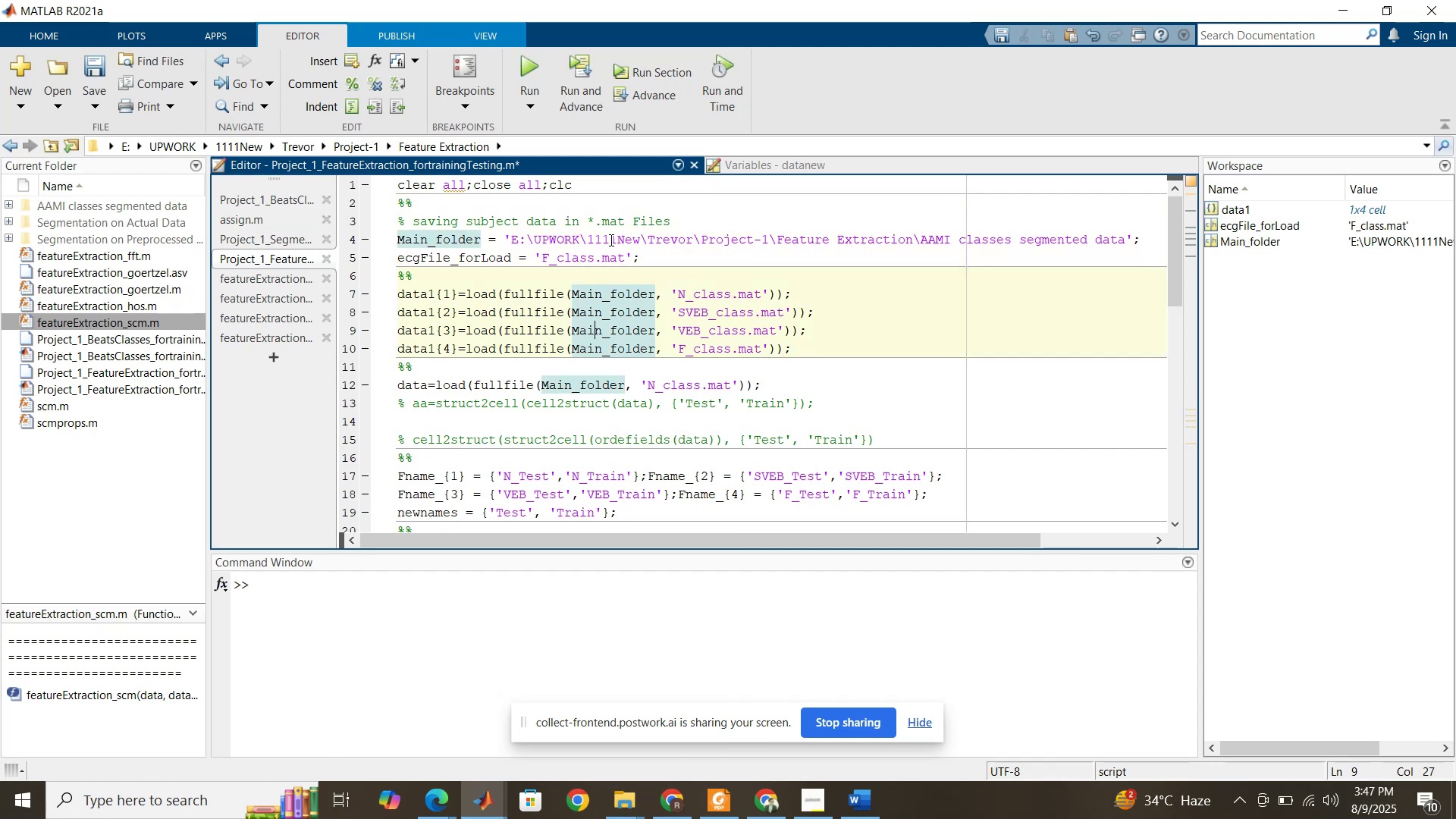 
scroll: coordinate [608, 238], scroll_direction: down, amount: 5.0
 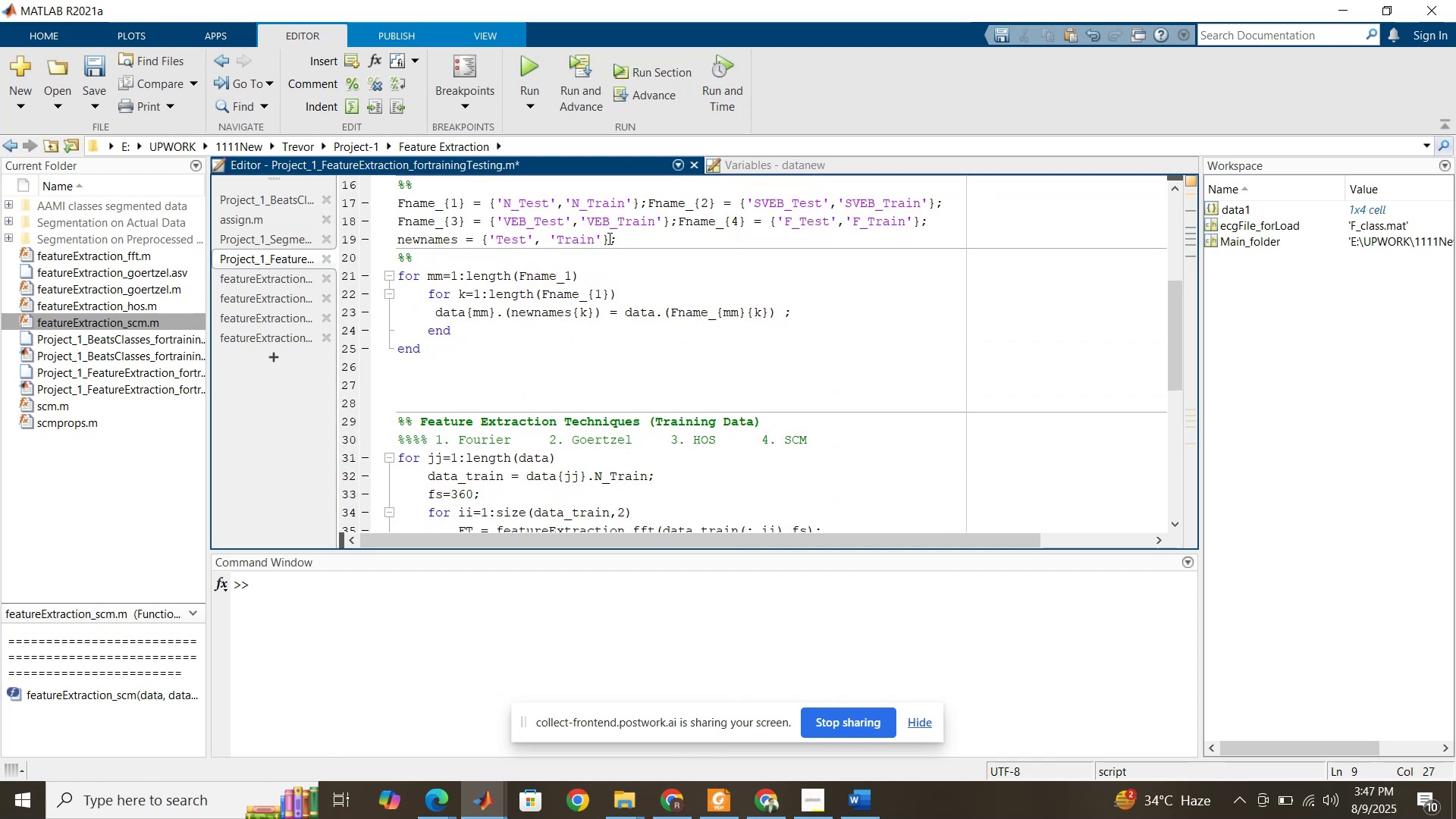 
scroll: coordinate [608, 238], scroll_direction: up, amount: 2.0
 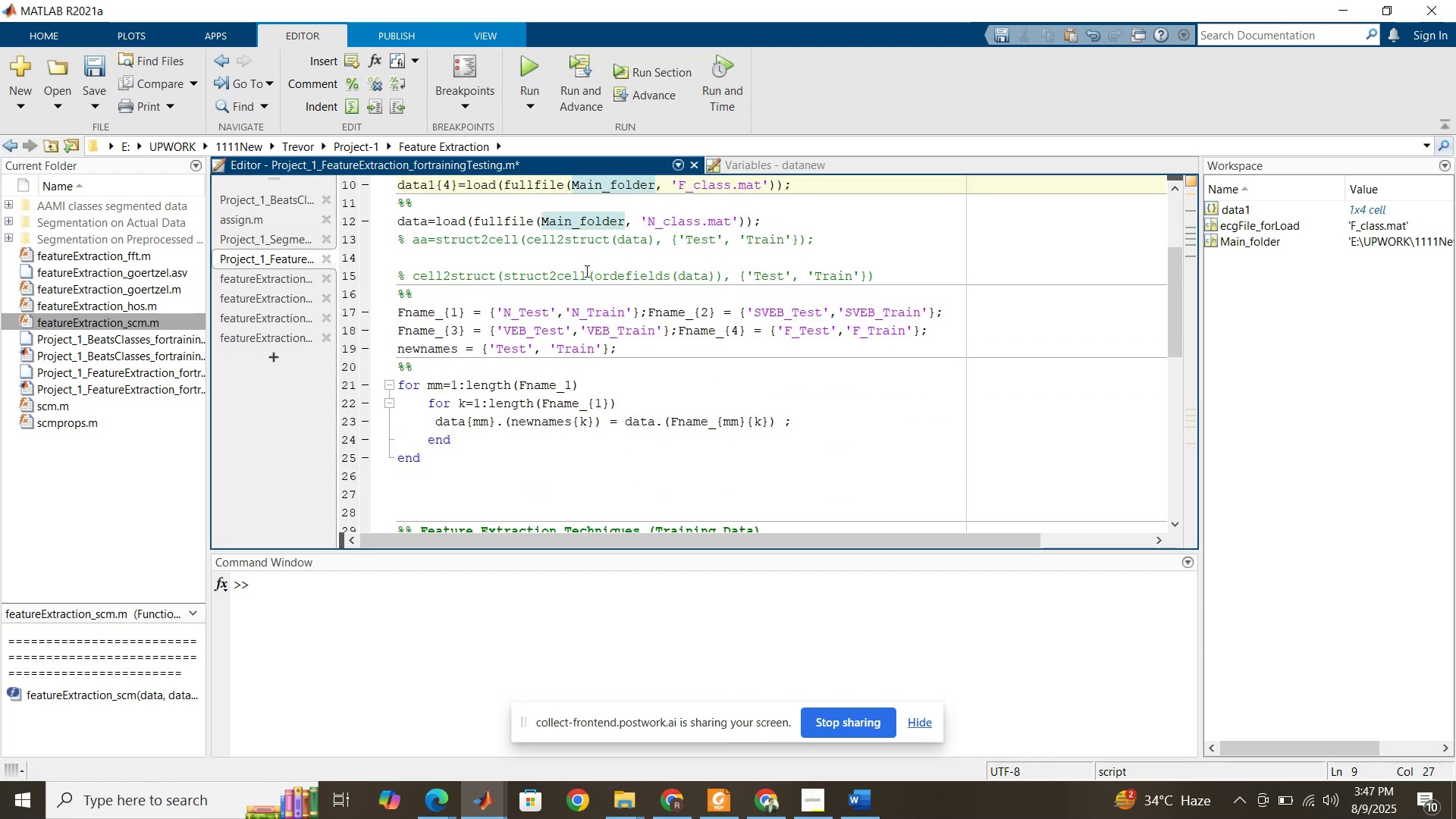 
left_click([588, 303])
 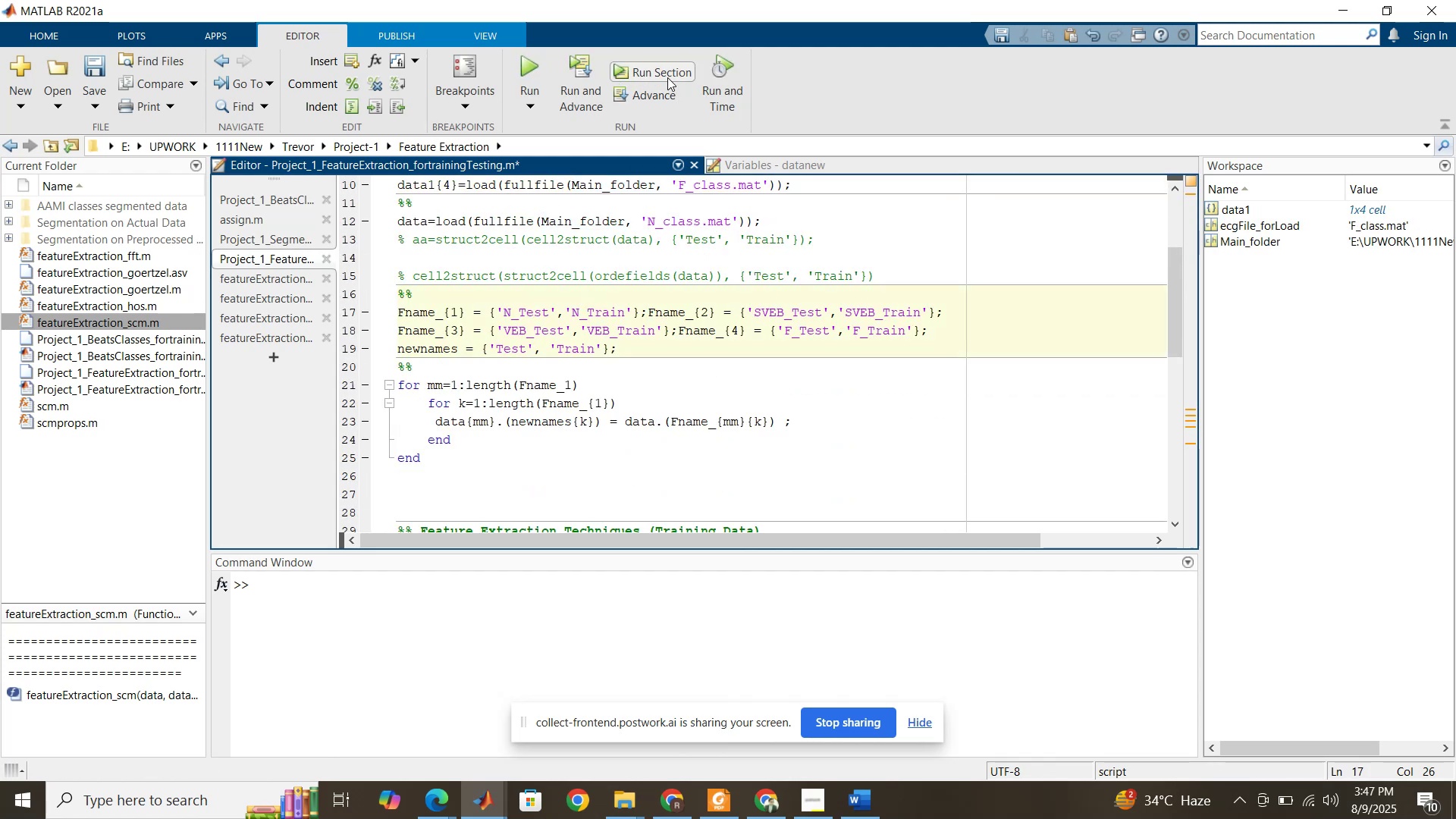 
left_click([667, 77])
 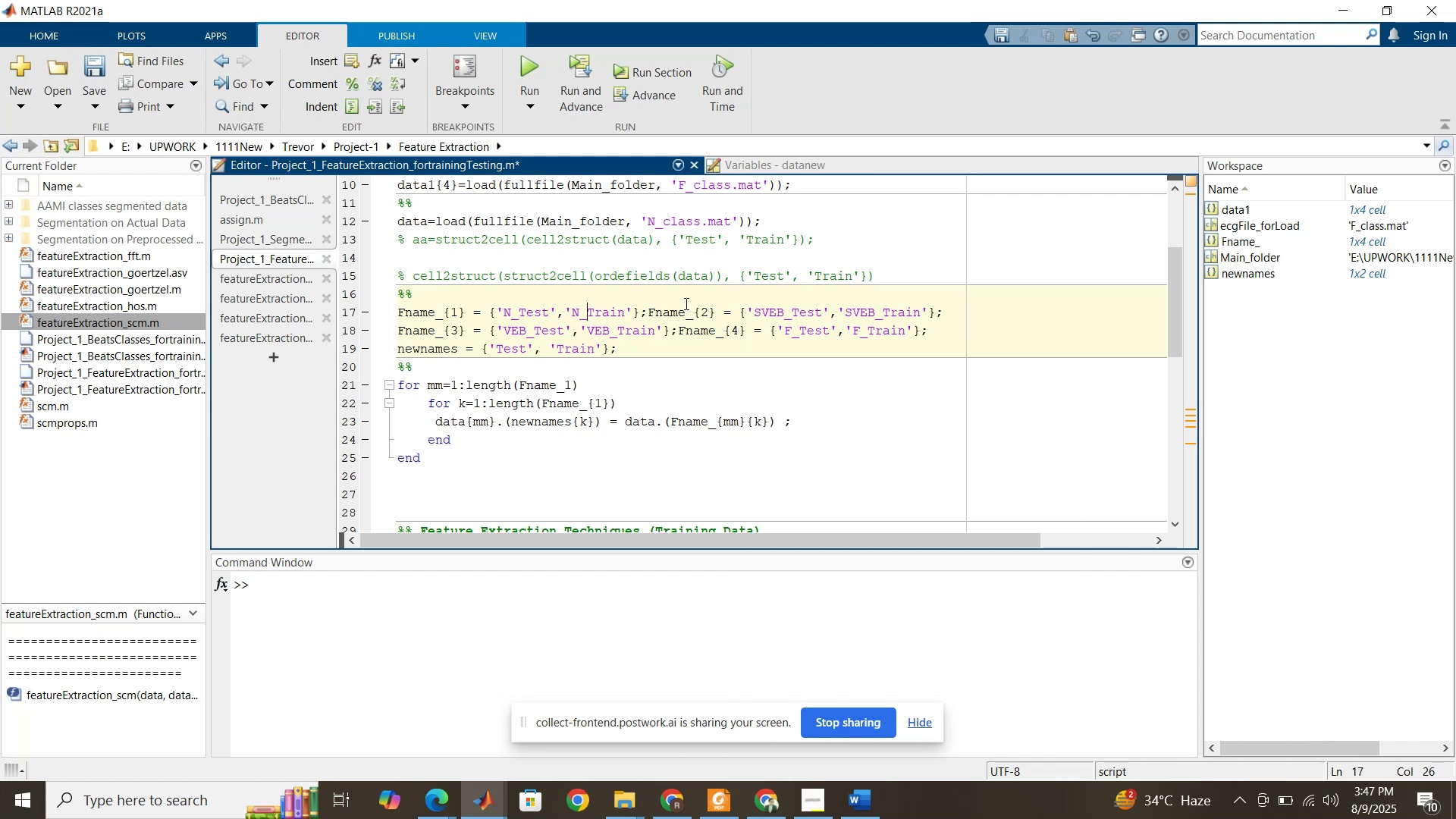 
scroll: coordinate [658, 315], scroll_direction: down, amount: 1.0
 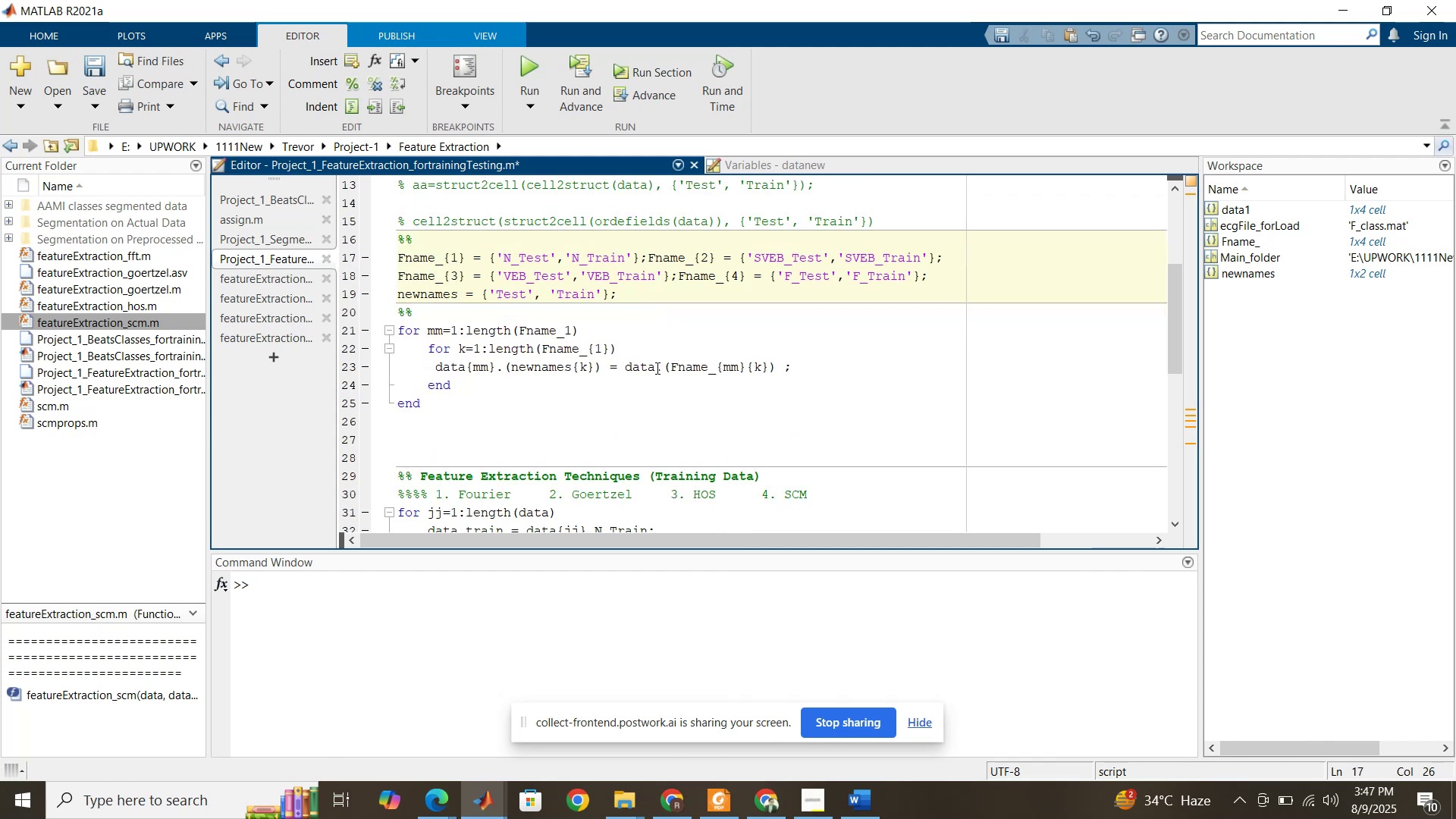 
left_click([656, 368])
 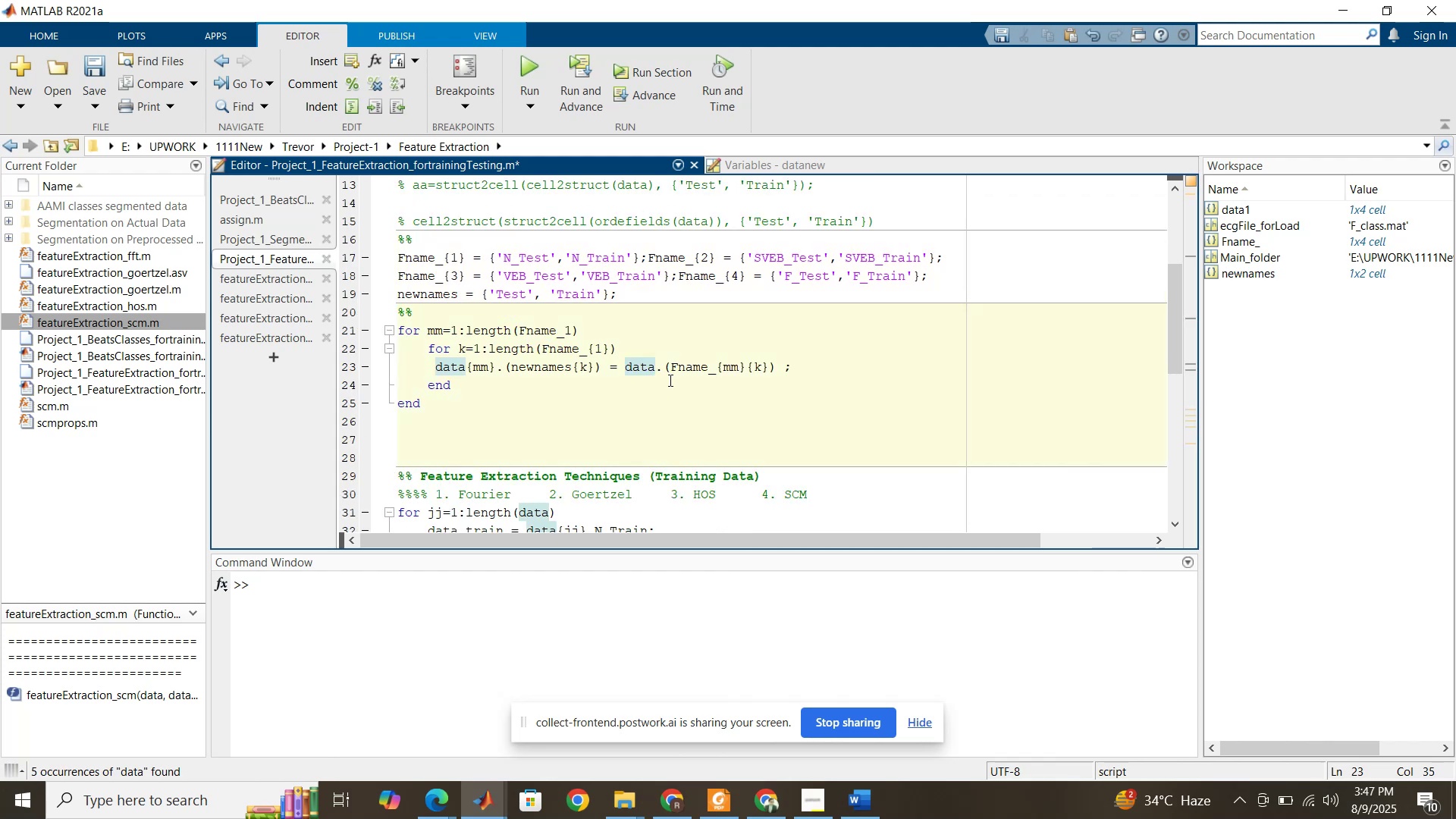 
key(Shift+BracketLeft)
 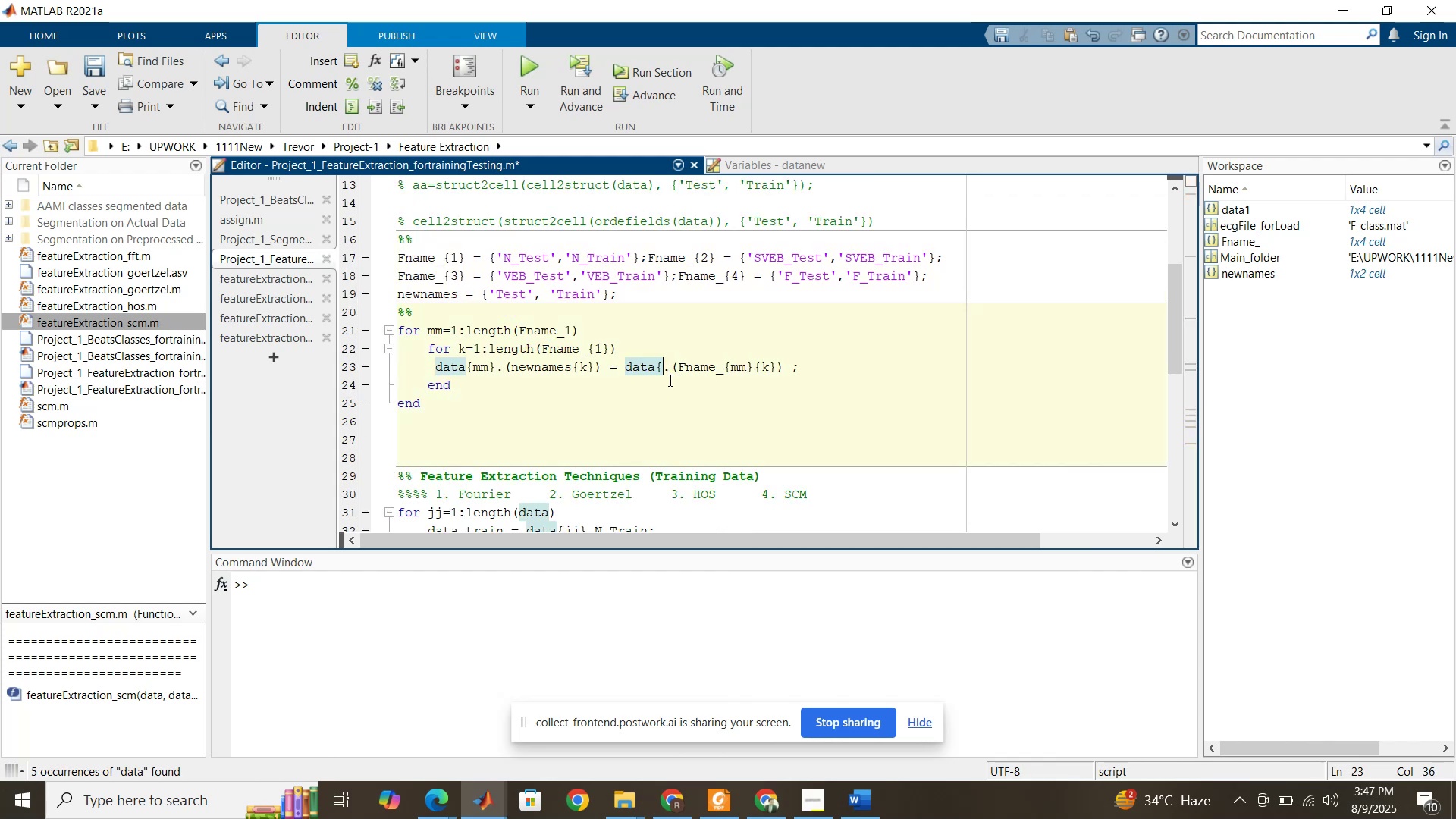 
key(Shift+BracketRight)
 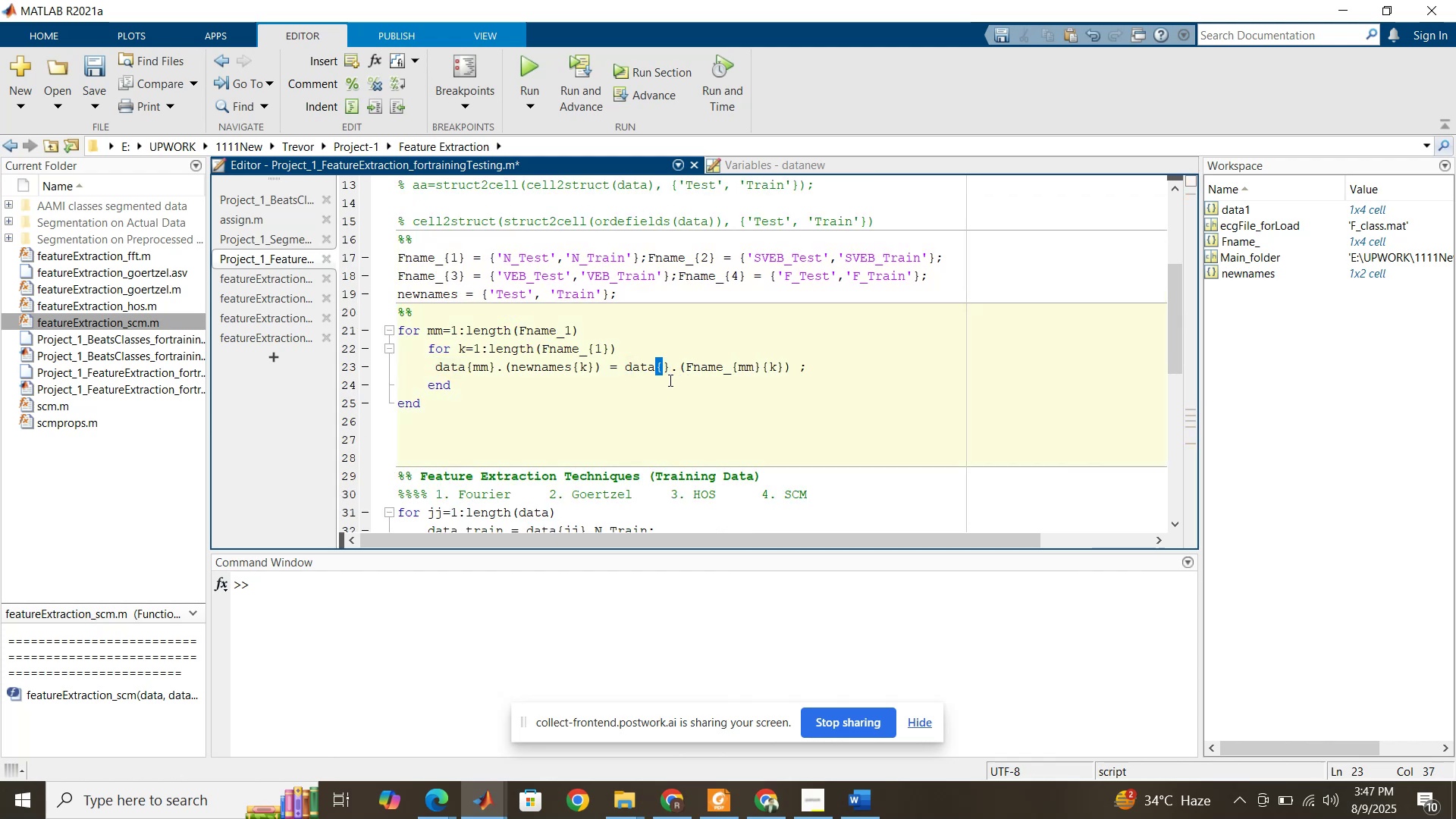 
key(ArrowLeft)
 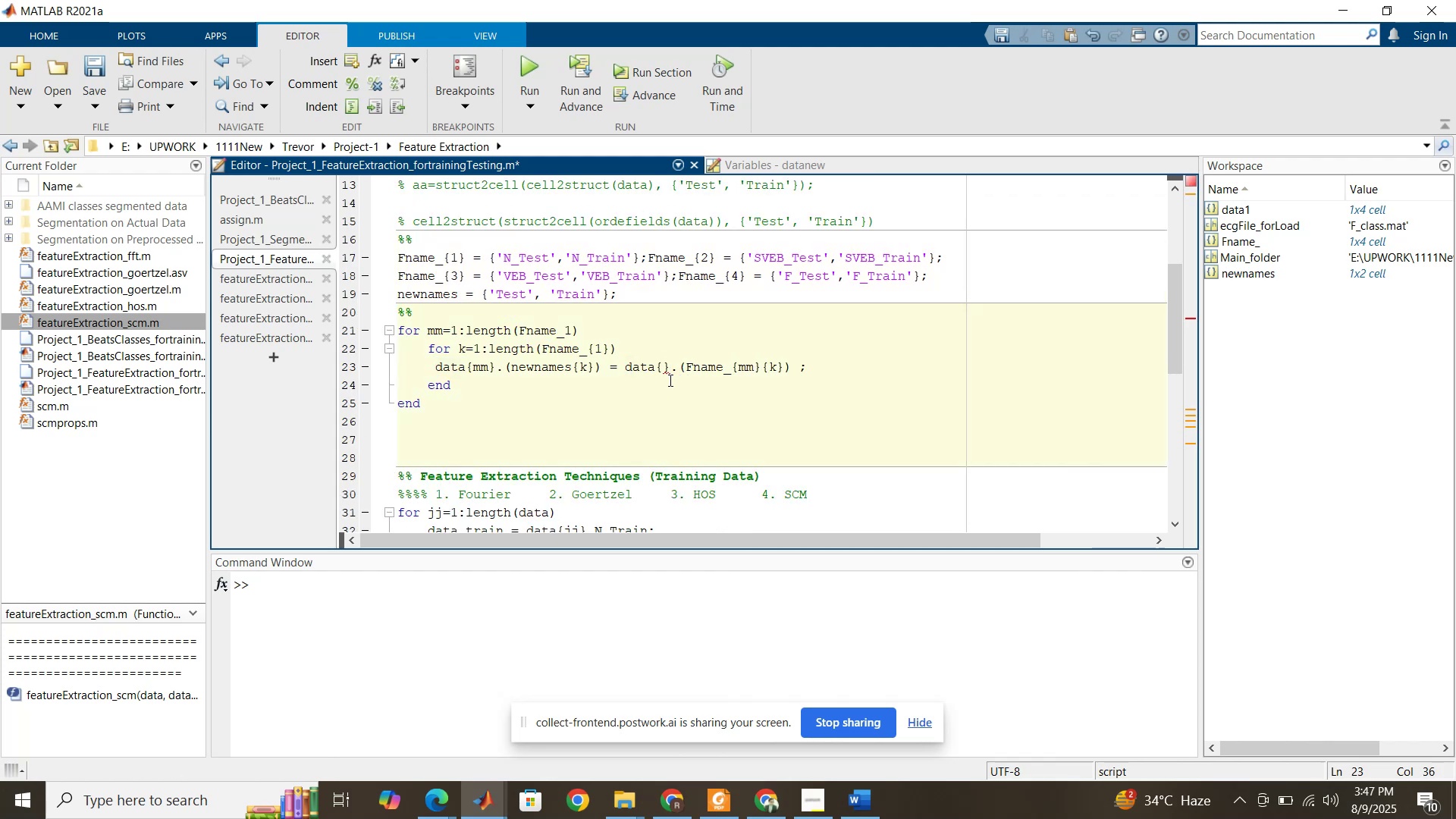 
type(mm)
 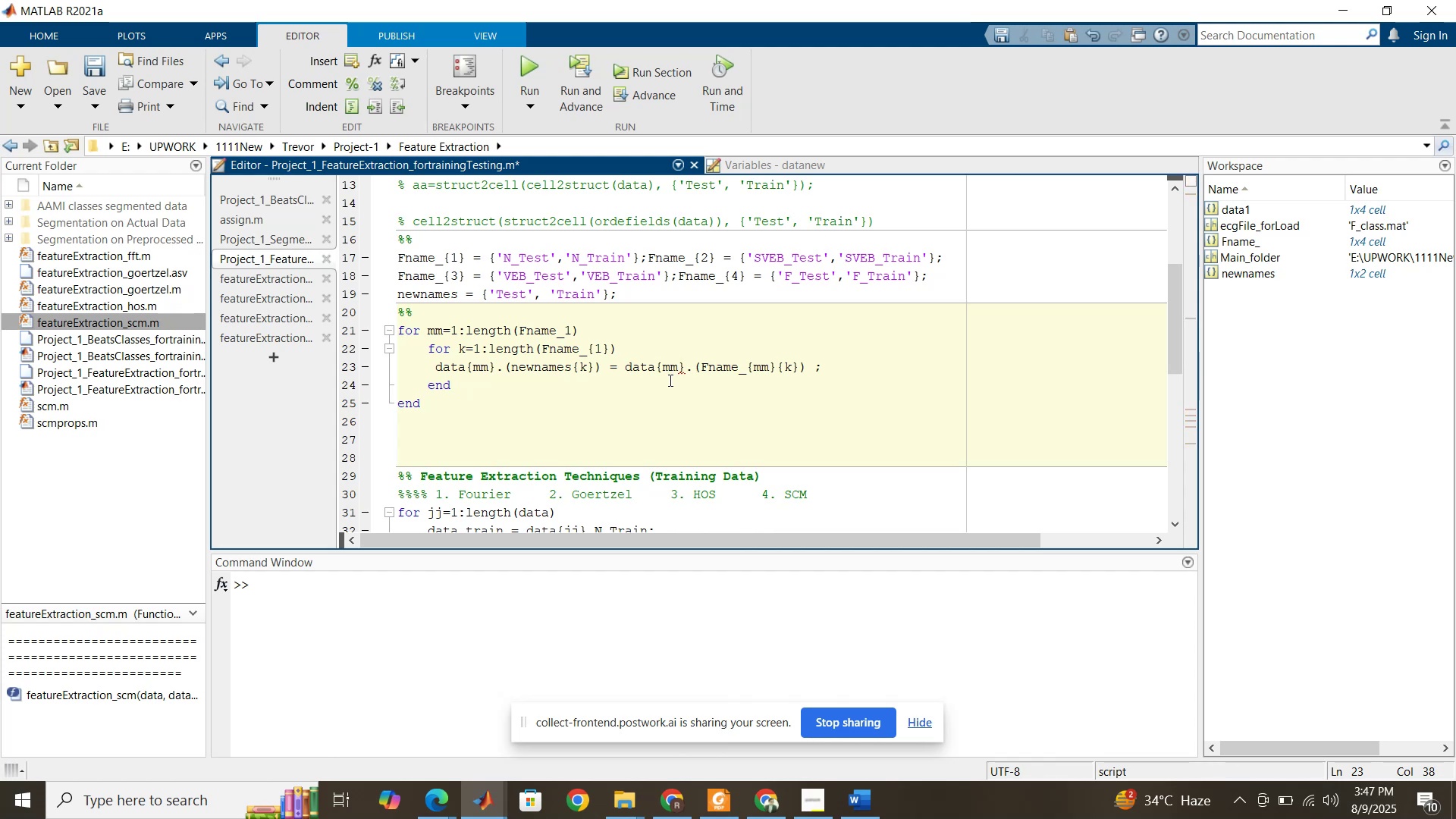 
key(ArrowLeft)
 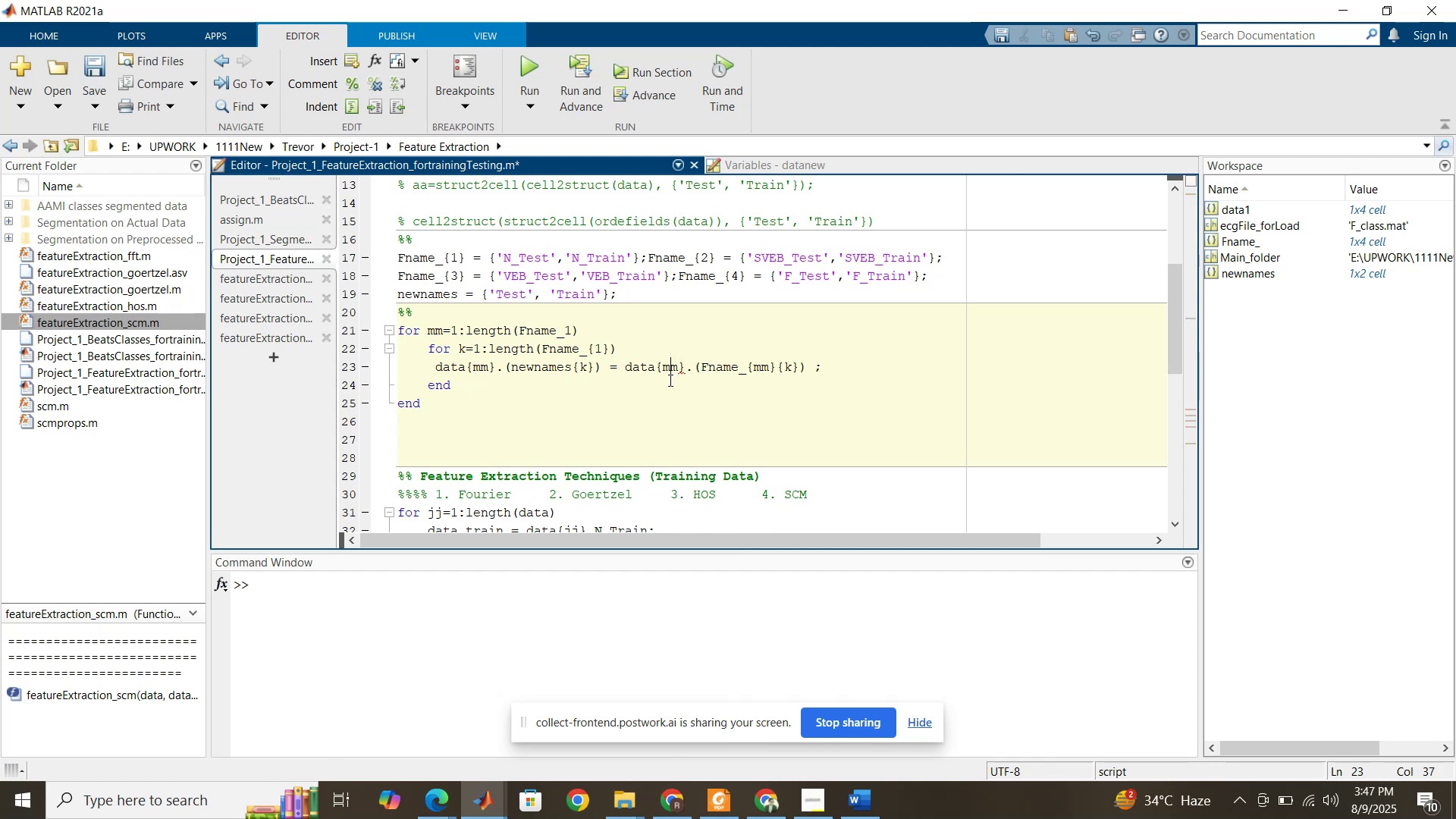 
key(ArrowLeft)
 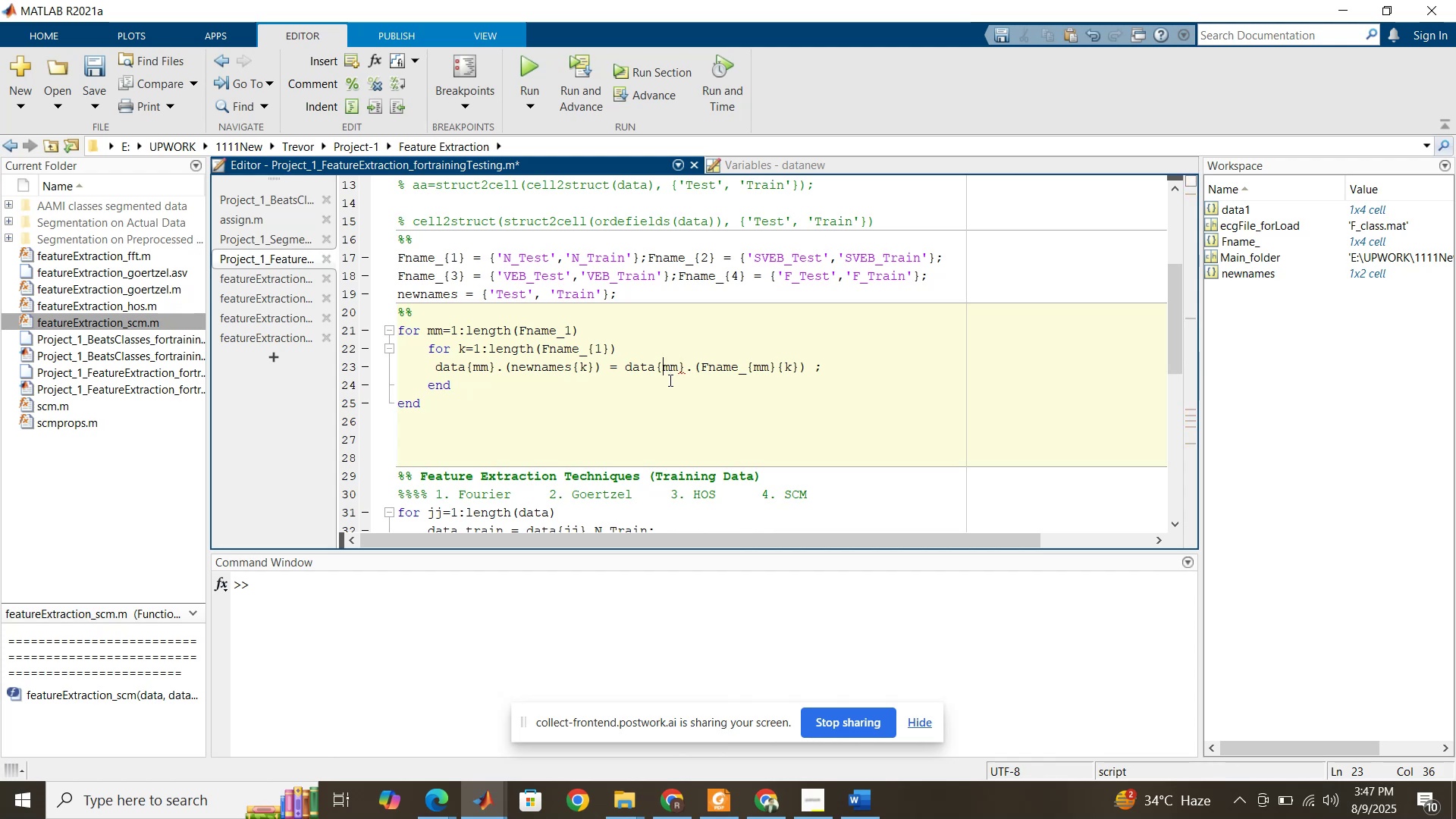 
key(ArrowLeft)
 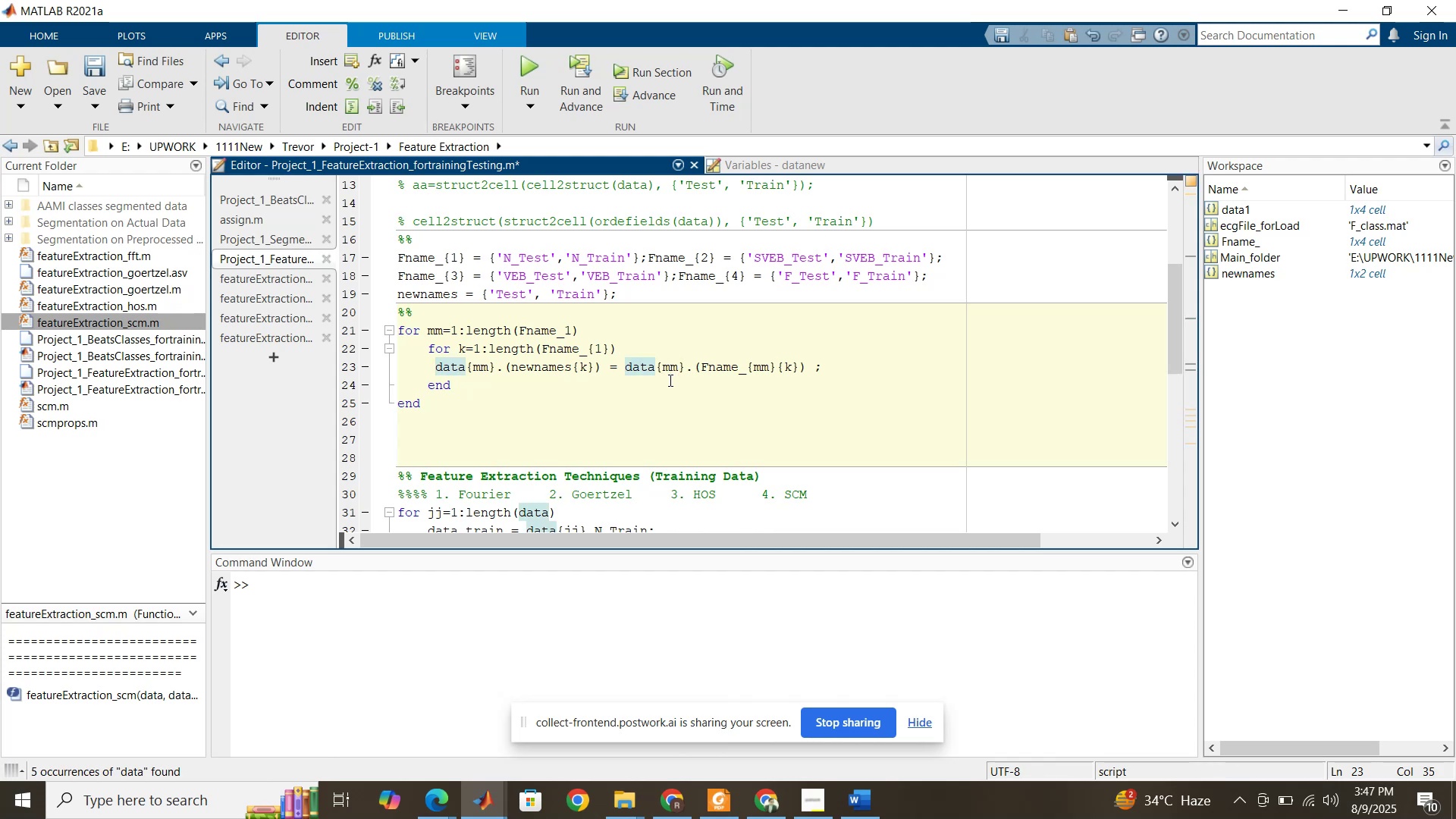 
key(1)
 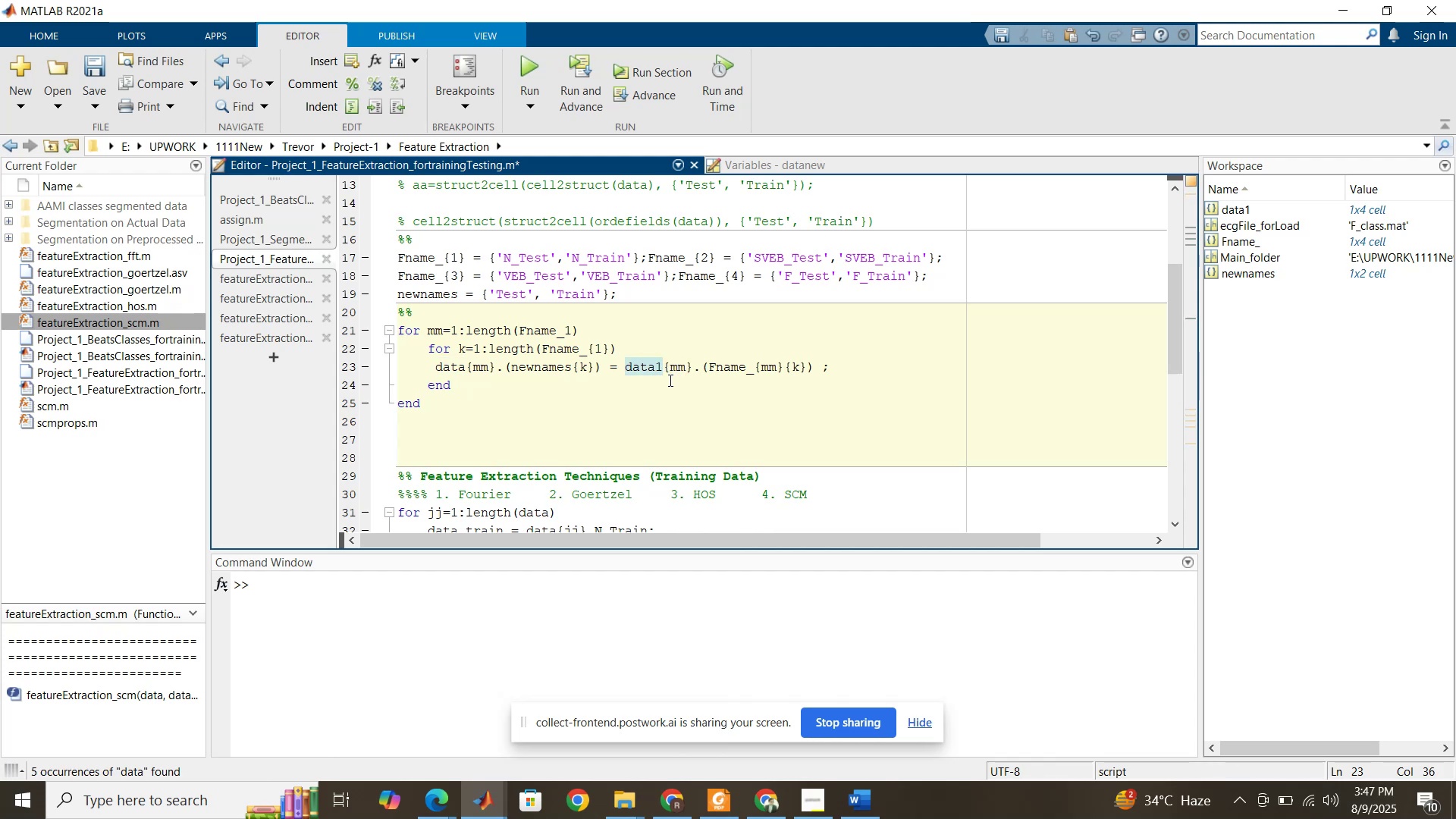 
left_click([669, 380])
 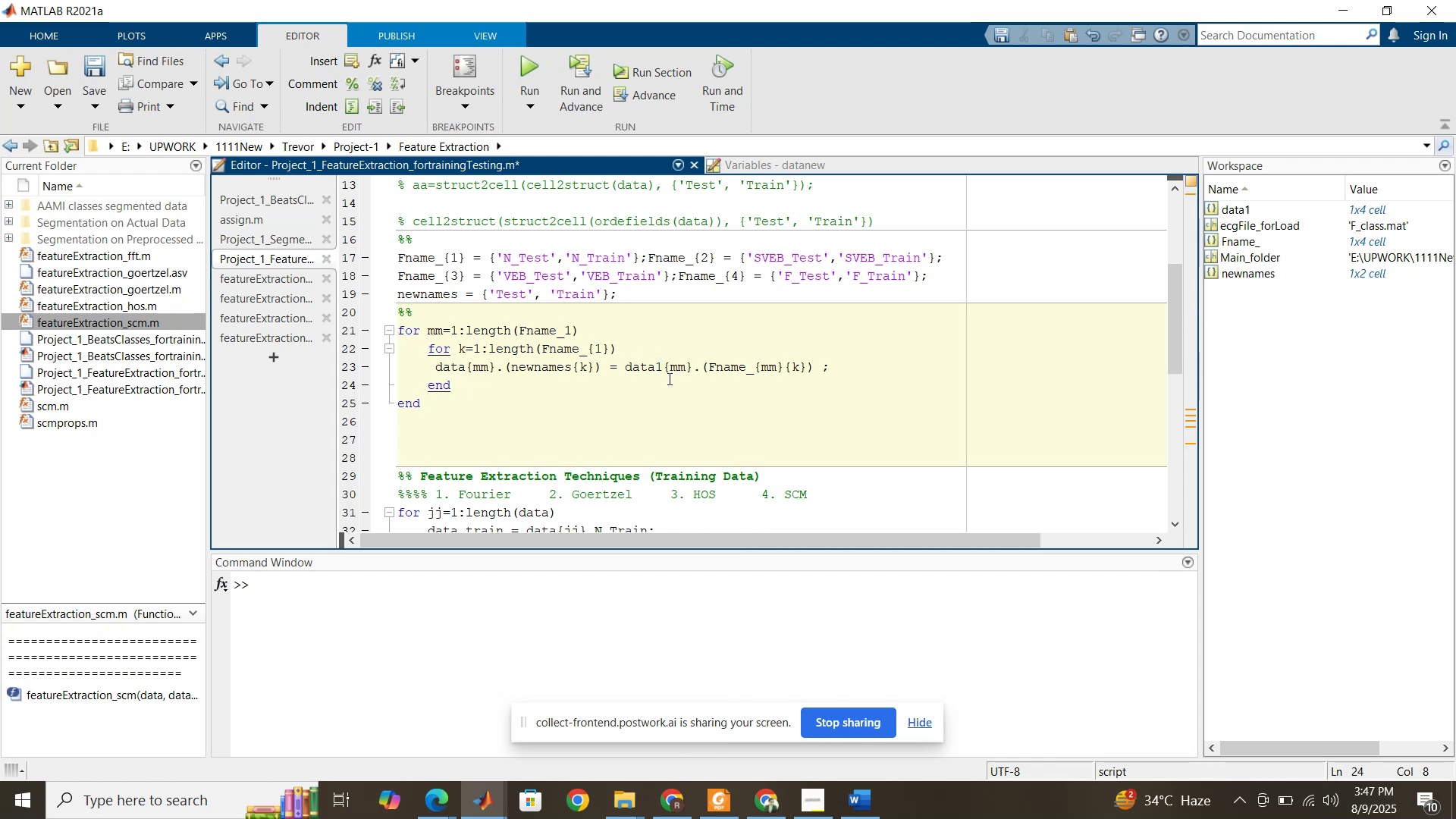 
left_click([666, 378])
 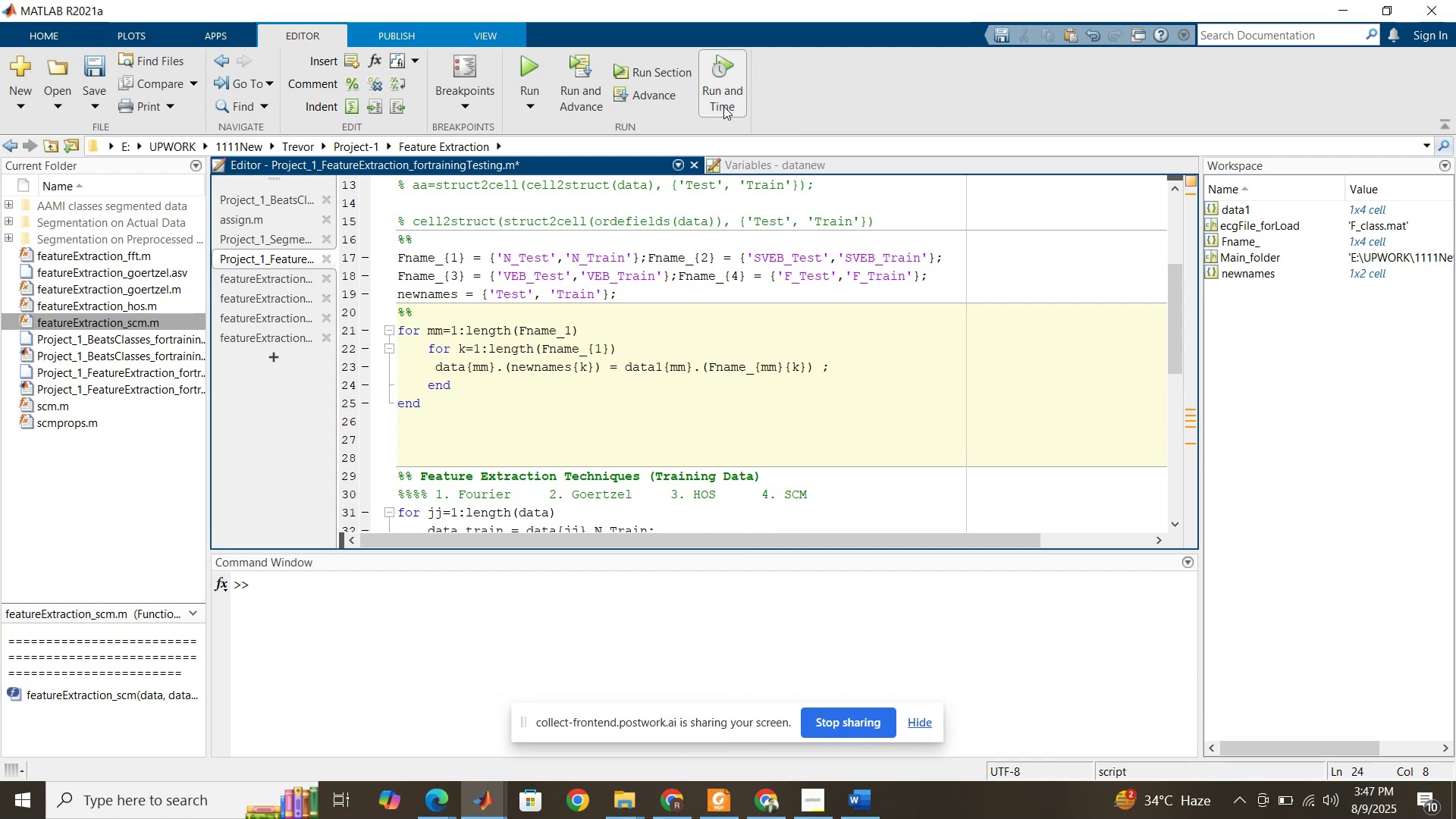 
left_click([662, 68])
 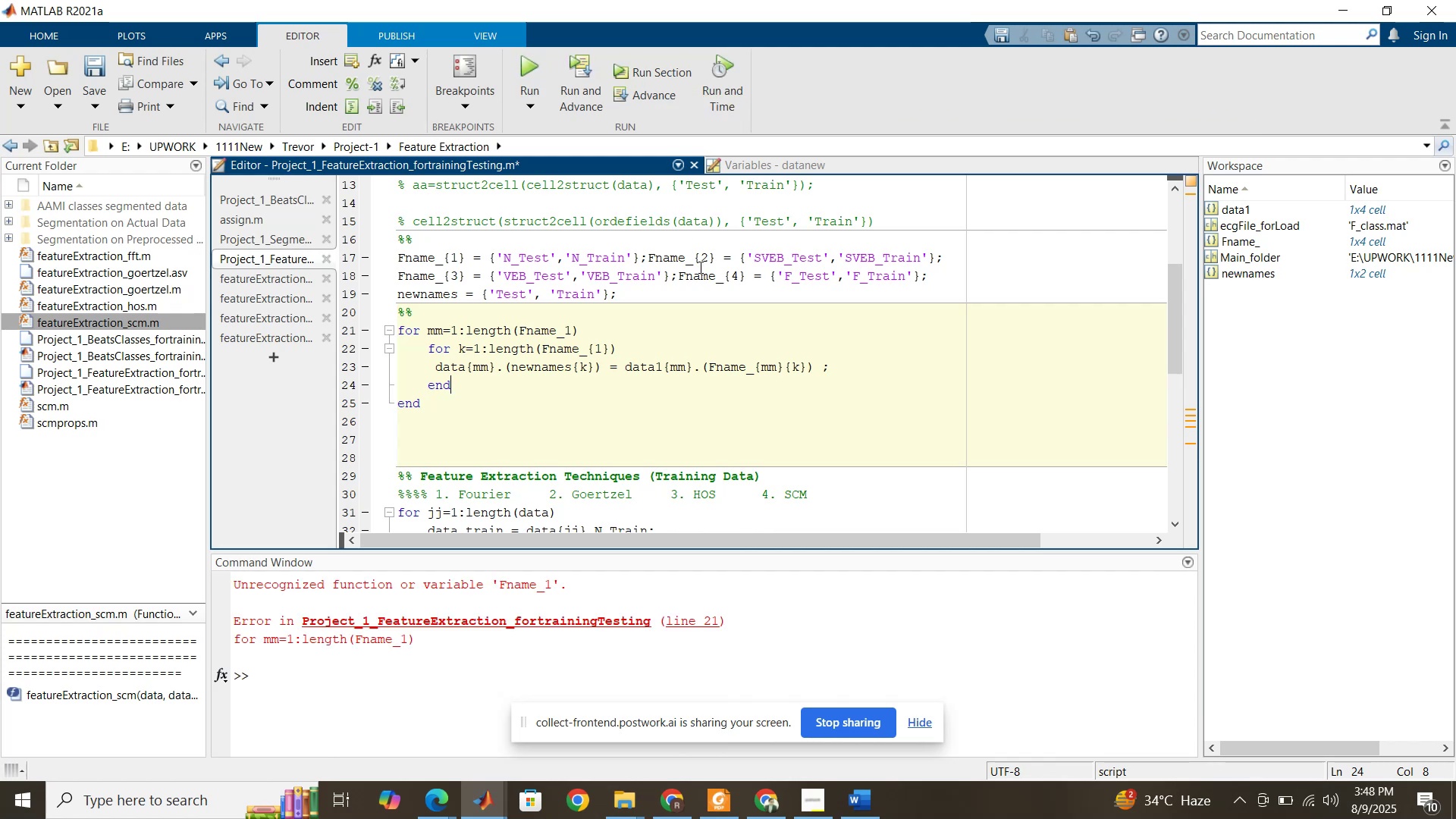 
left_click([673, 261])
 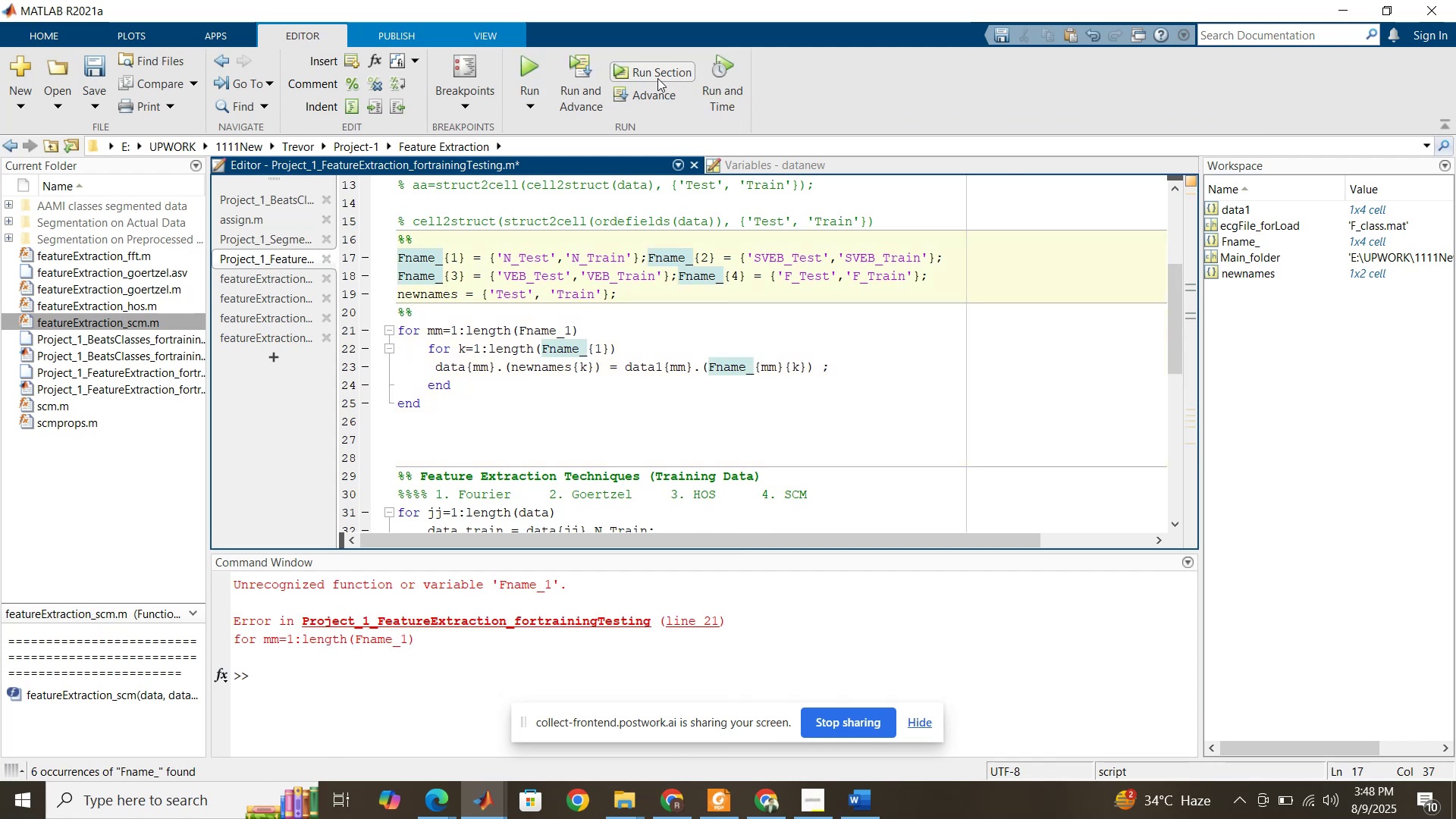 
left_click([657, 78])
 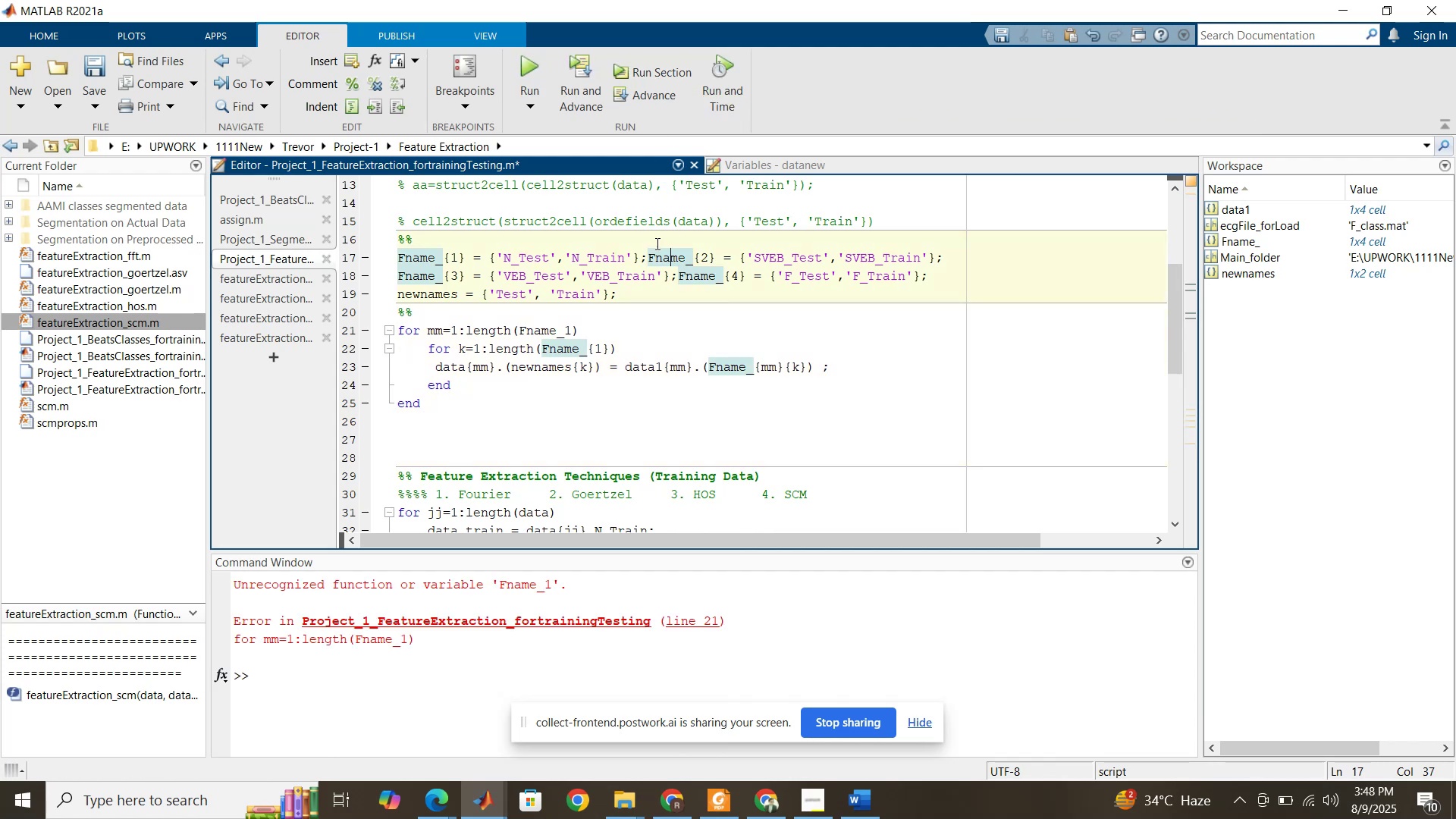 
left_click([623, 346])
 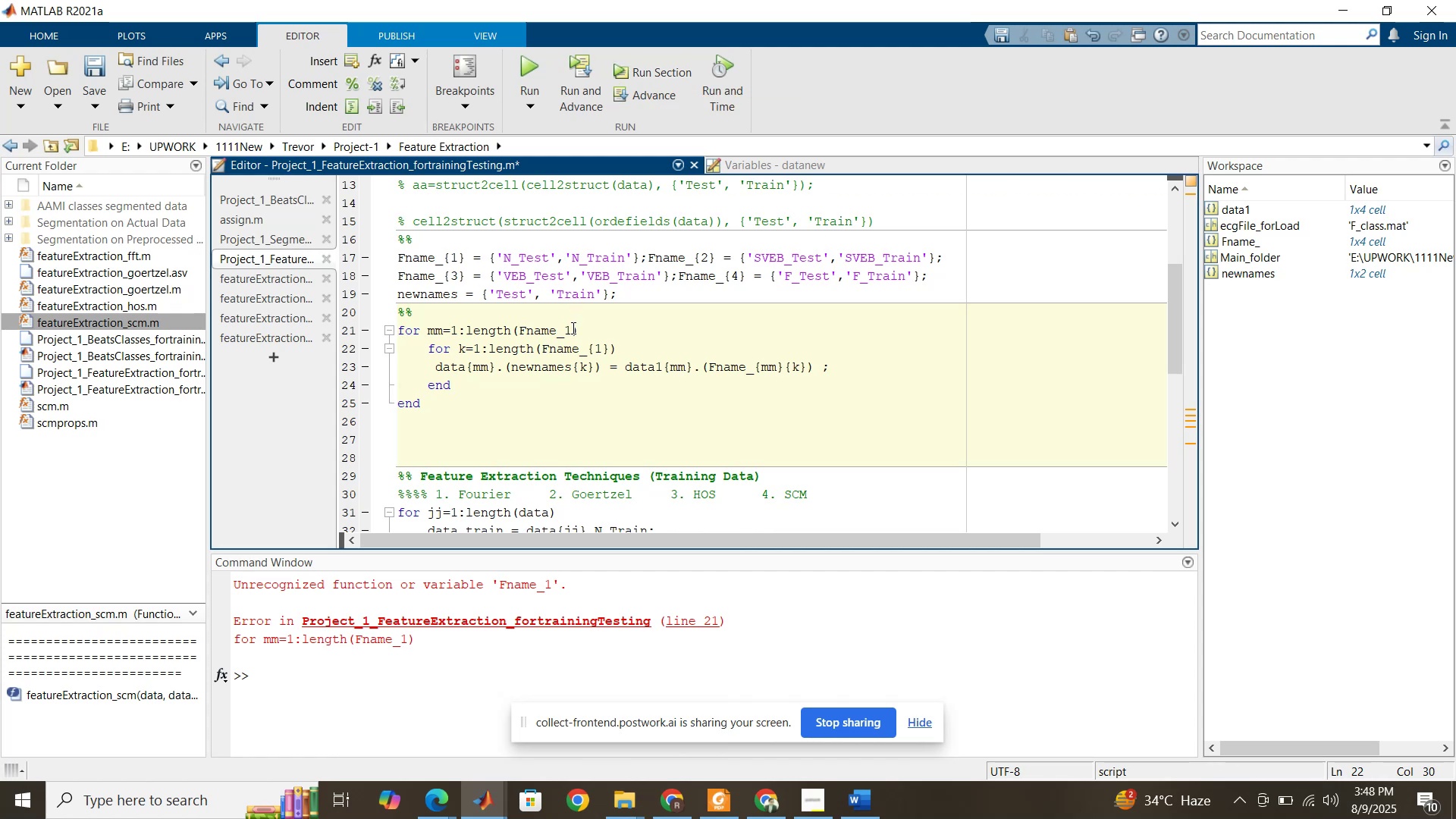 
wait(5.54)
 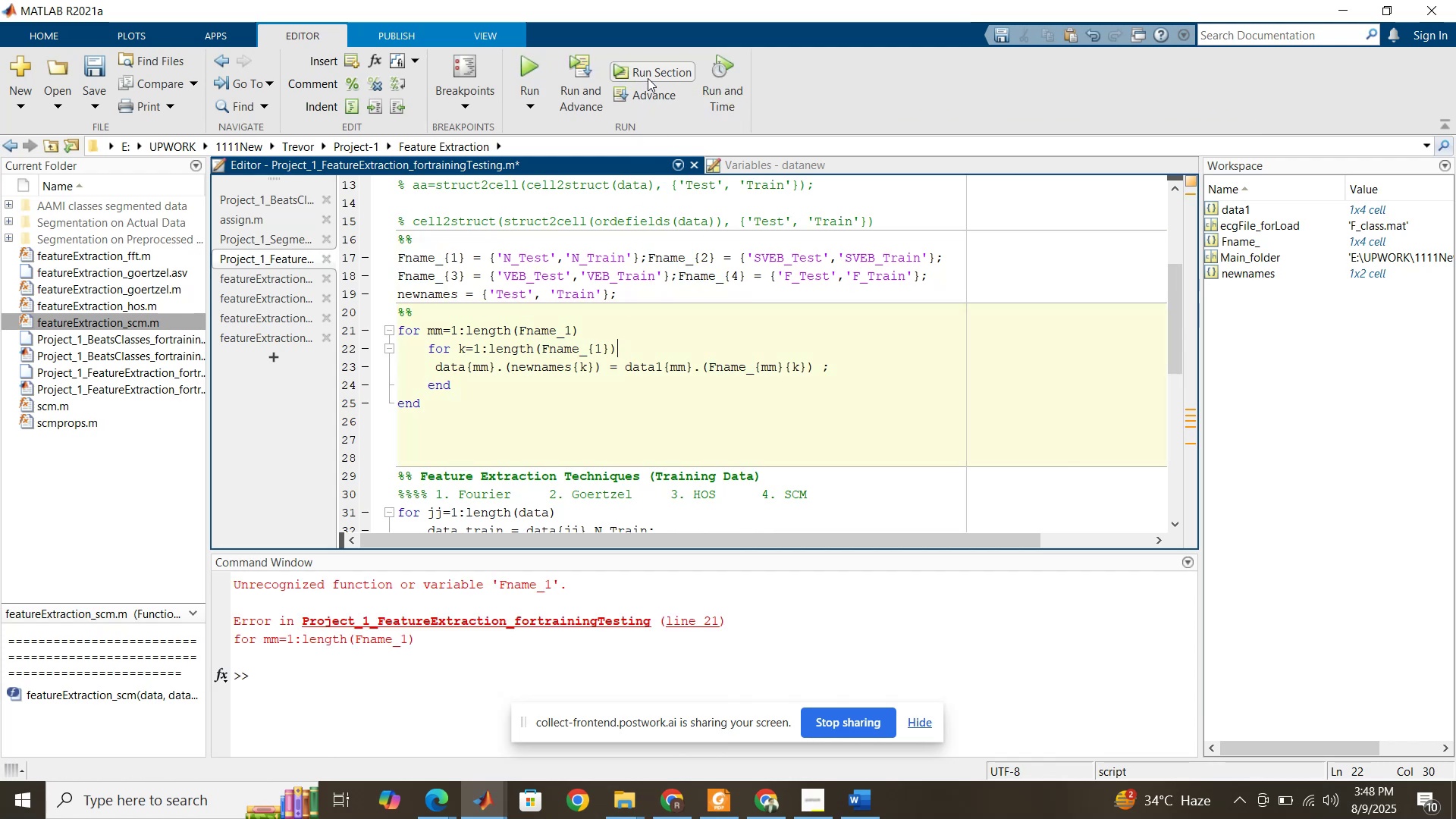 
left_click([572, 328])
 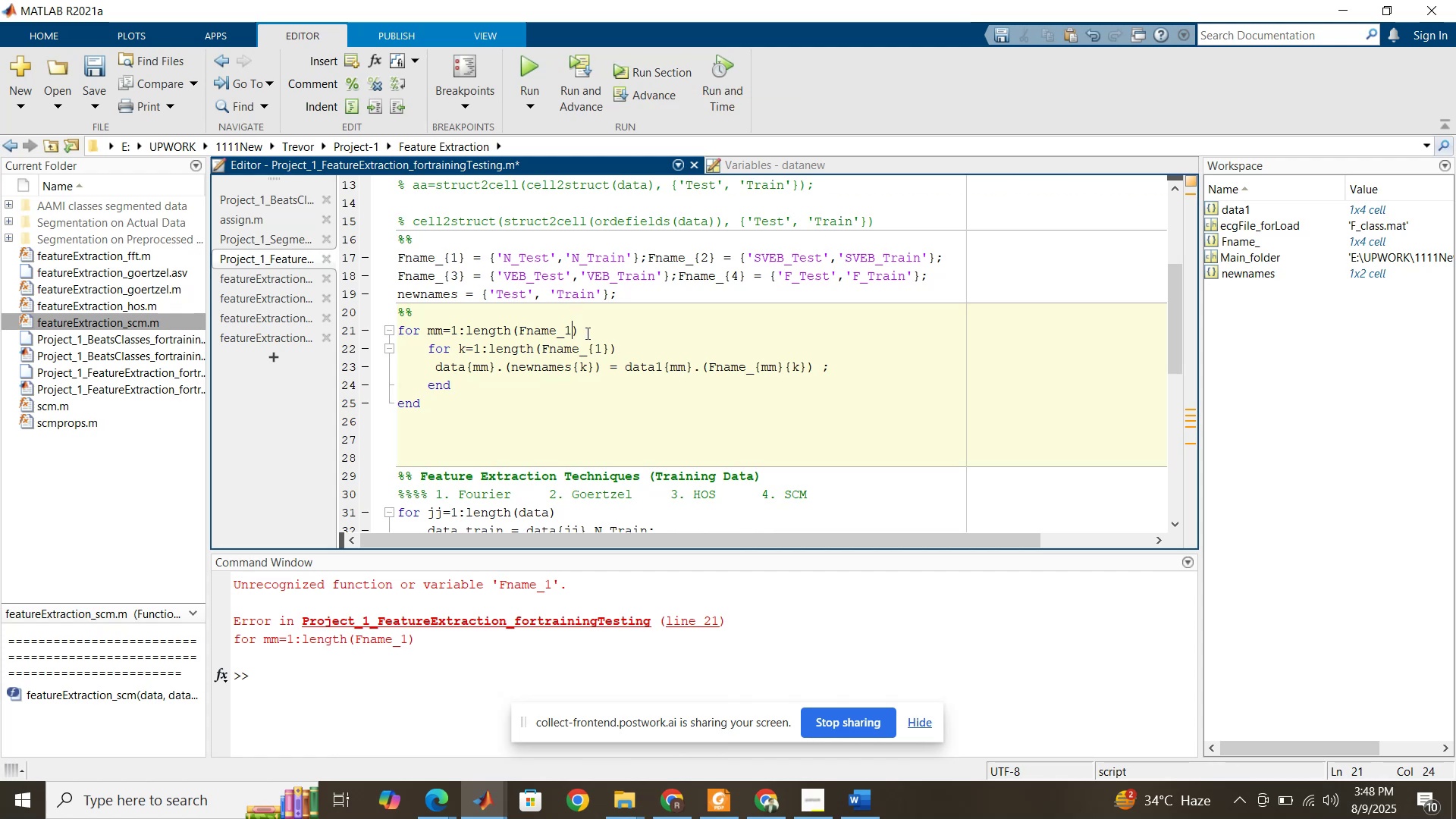 
key(Backspace)
 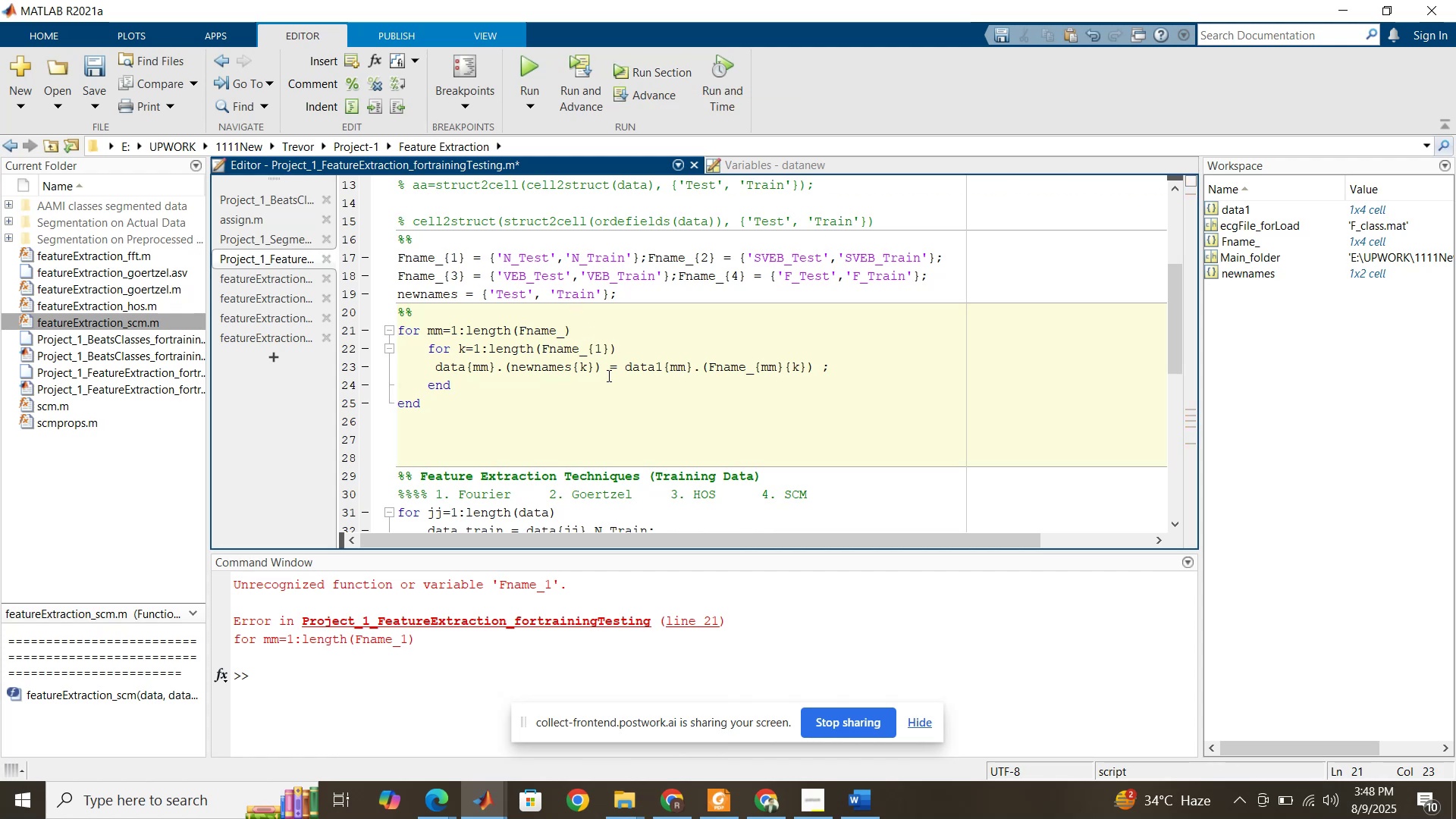 
left_click([607, 375])
 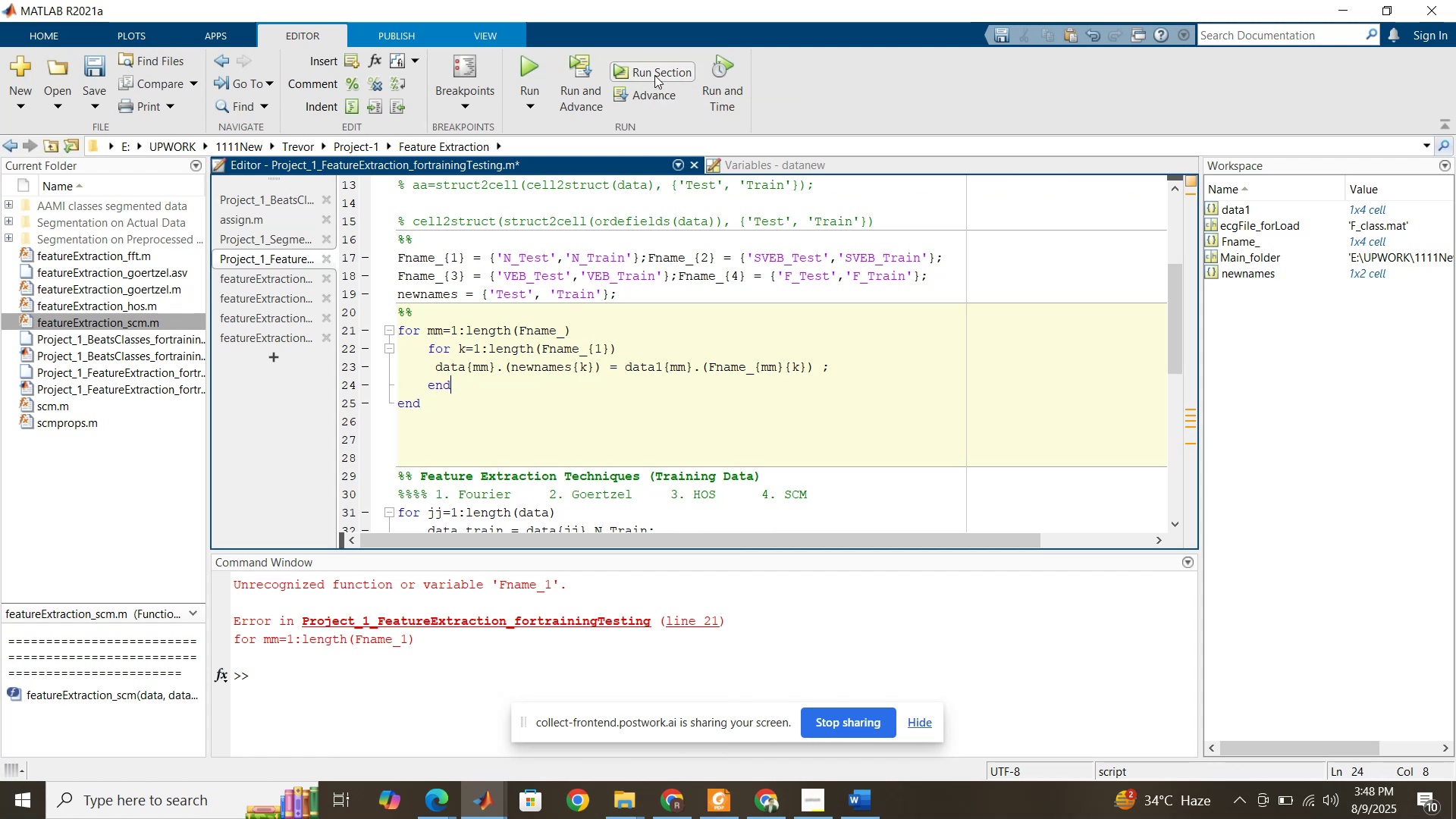 
left_click([654, 75])
 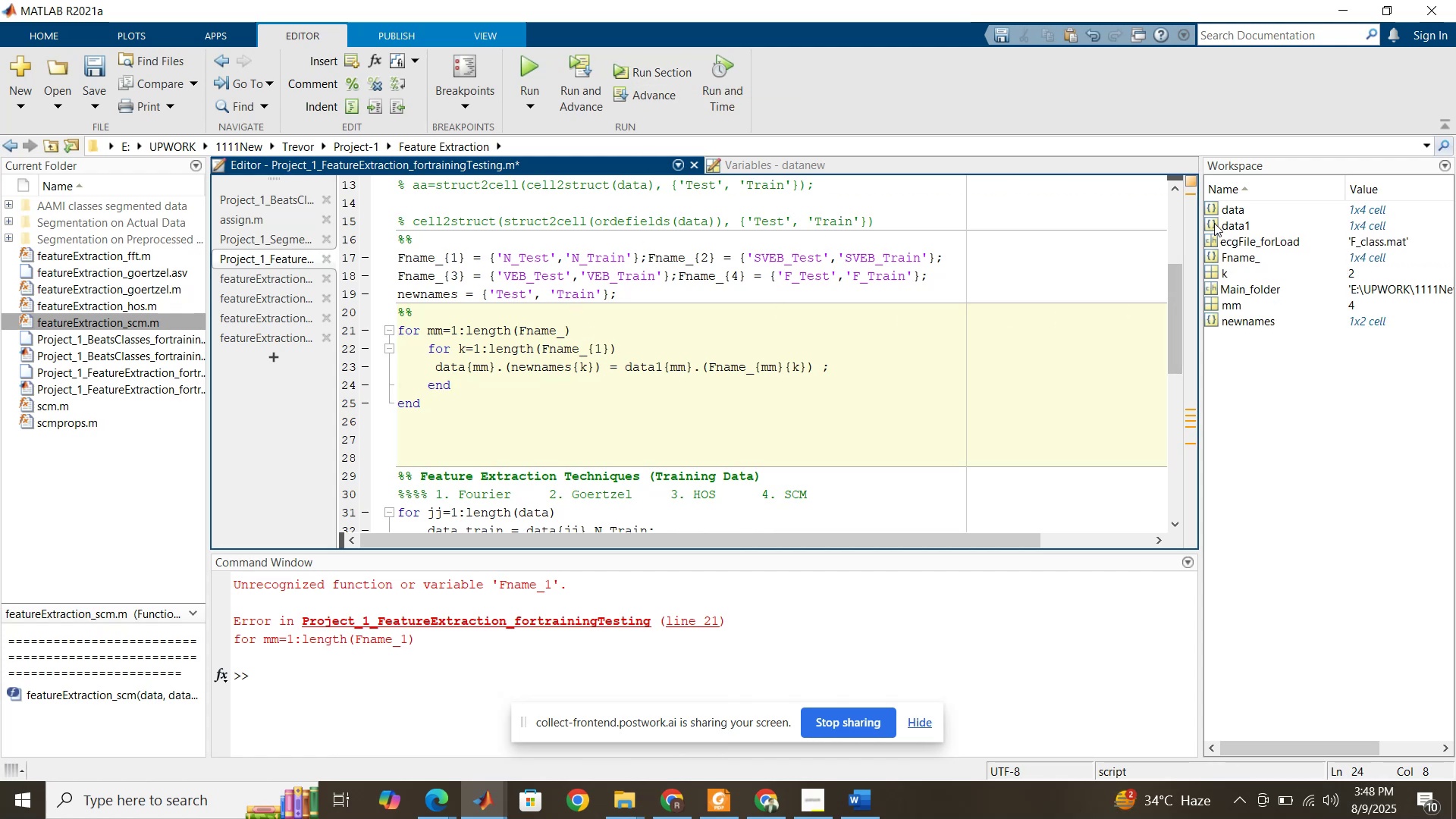 
double_click([1214, 223])
 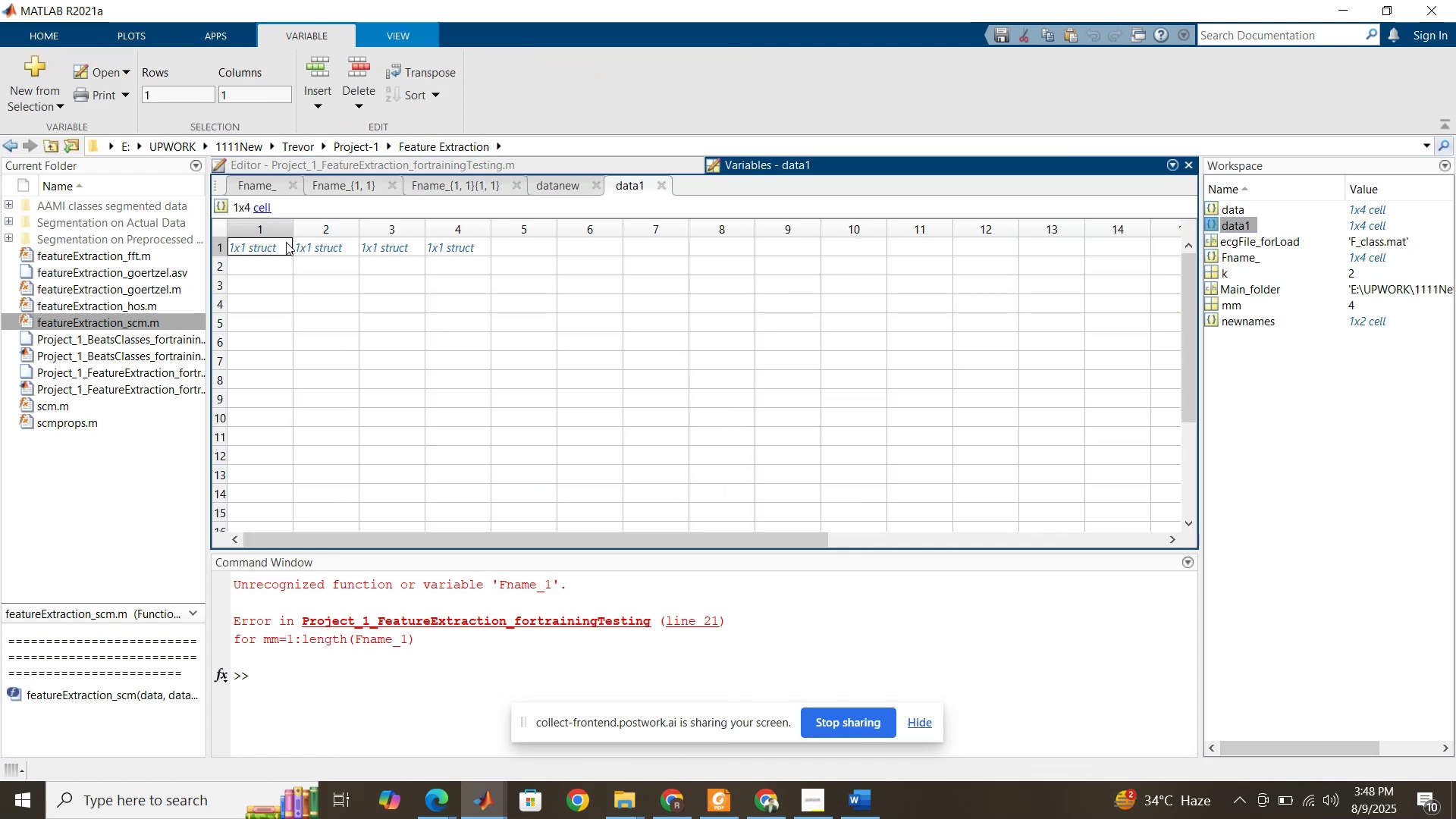 
double_click([281, 246])
 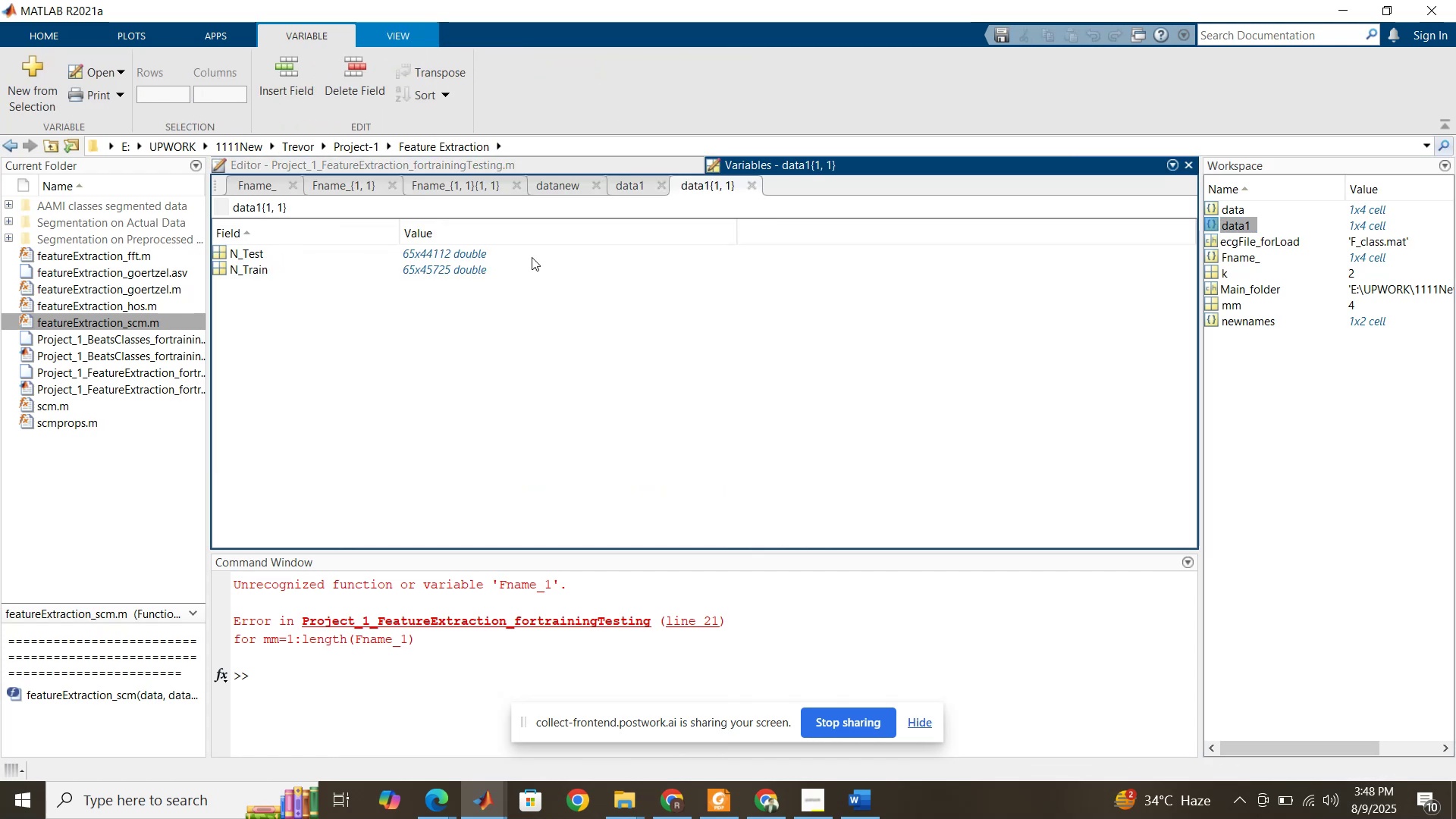 
double_click([1231, 211])
 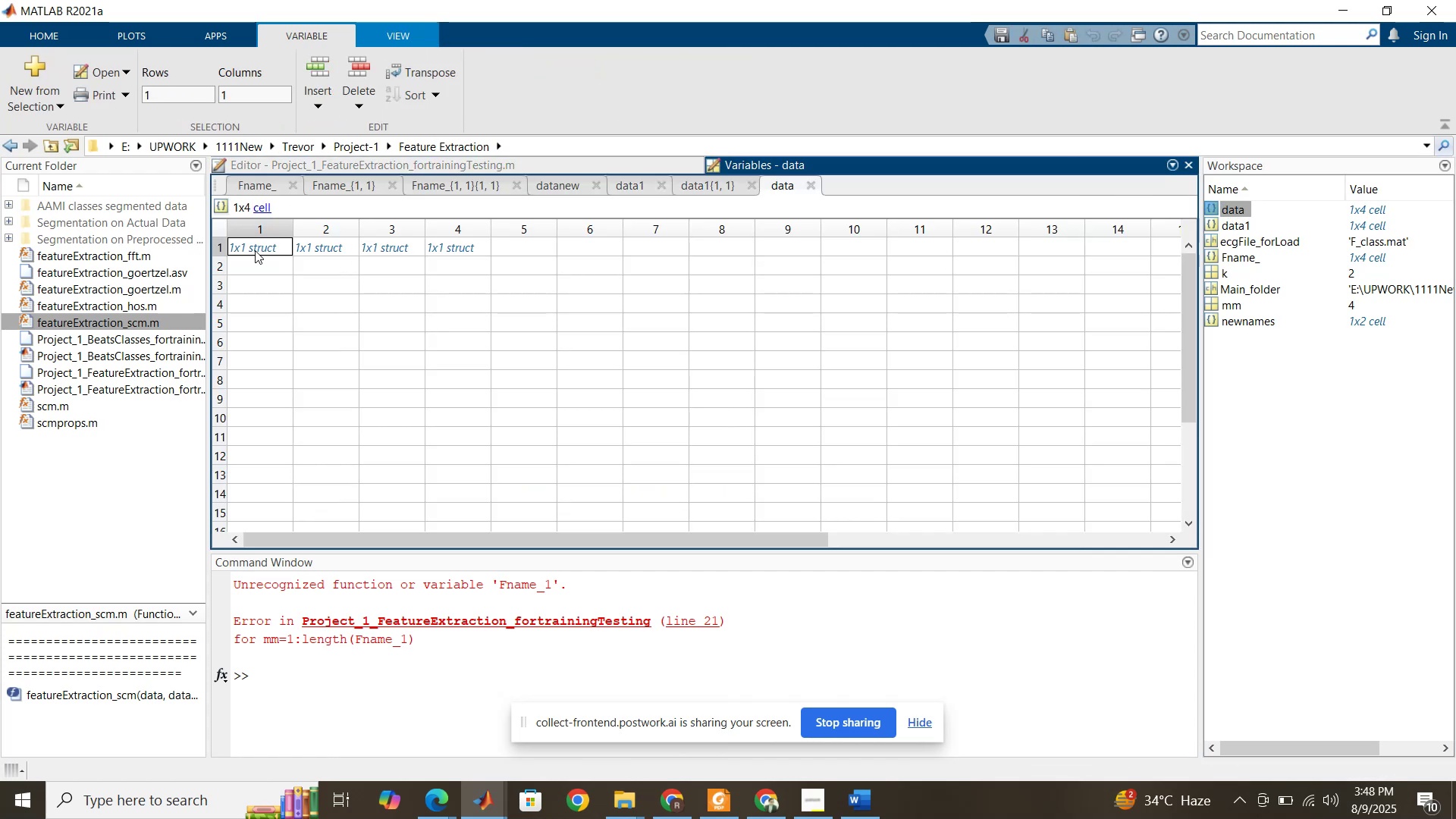 
double_click([255, 250])
 